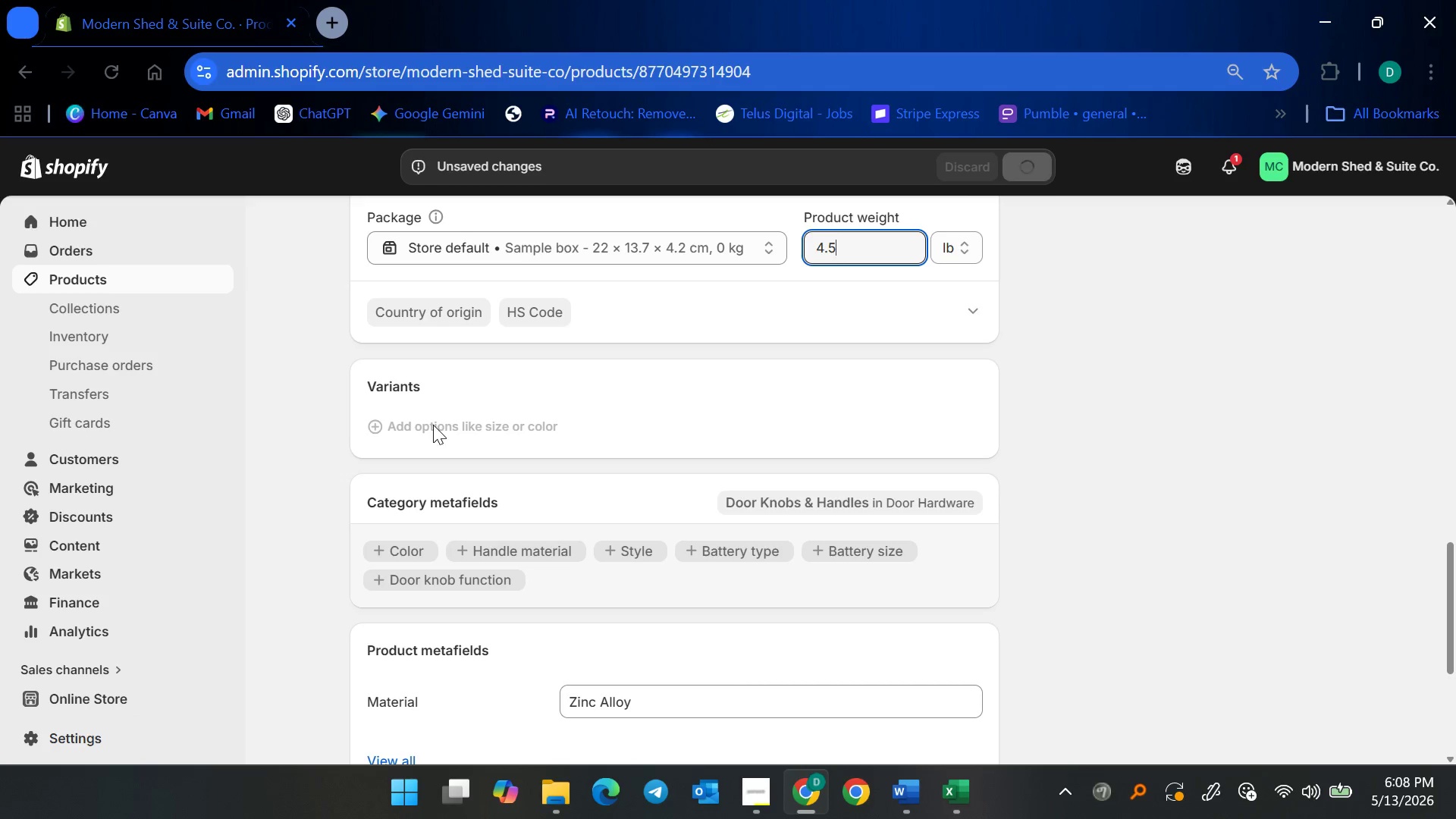 
left_click([427, 427])
 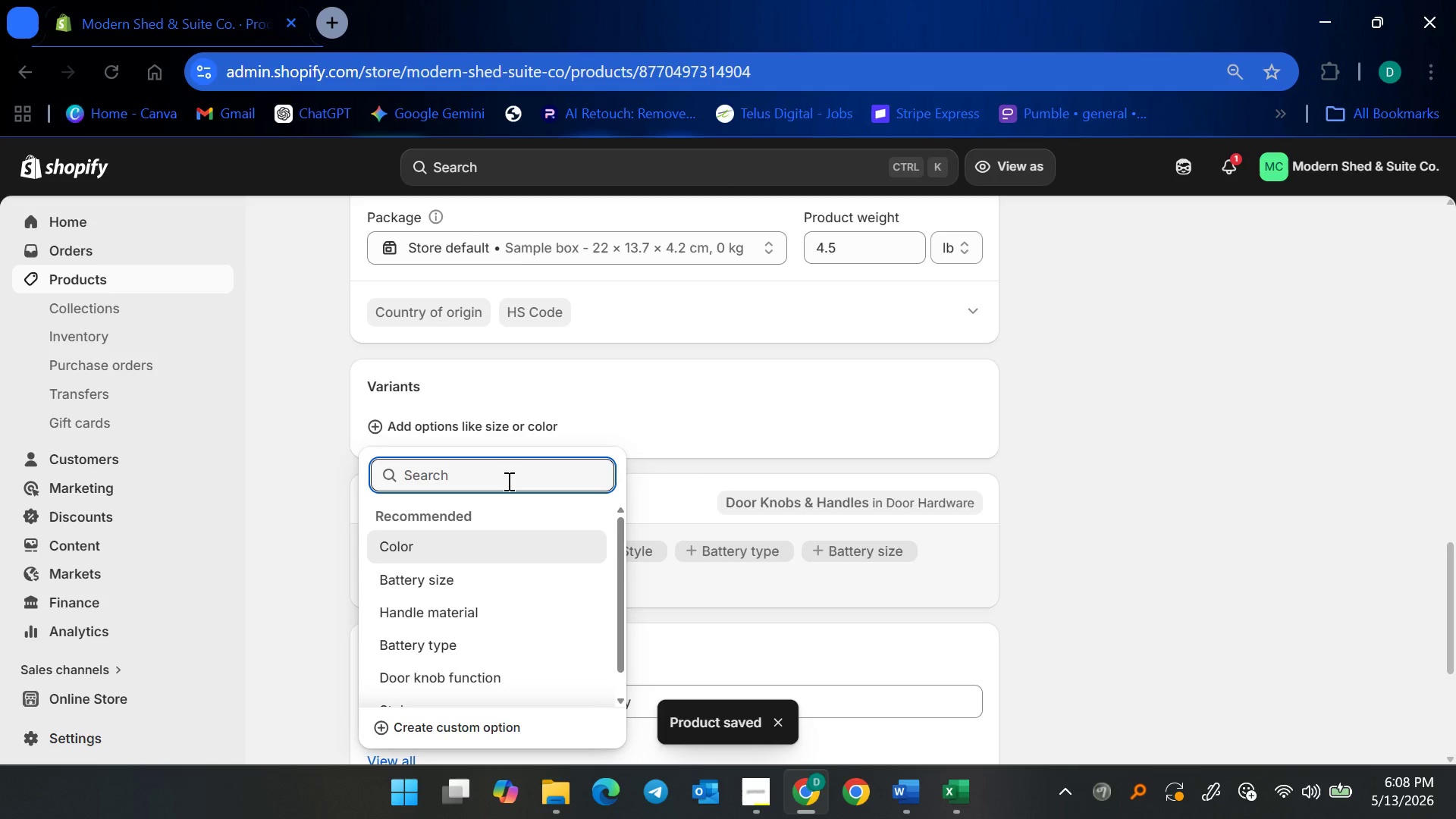 
wait(5.55)
 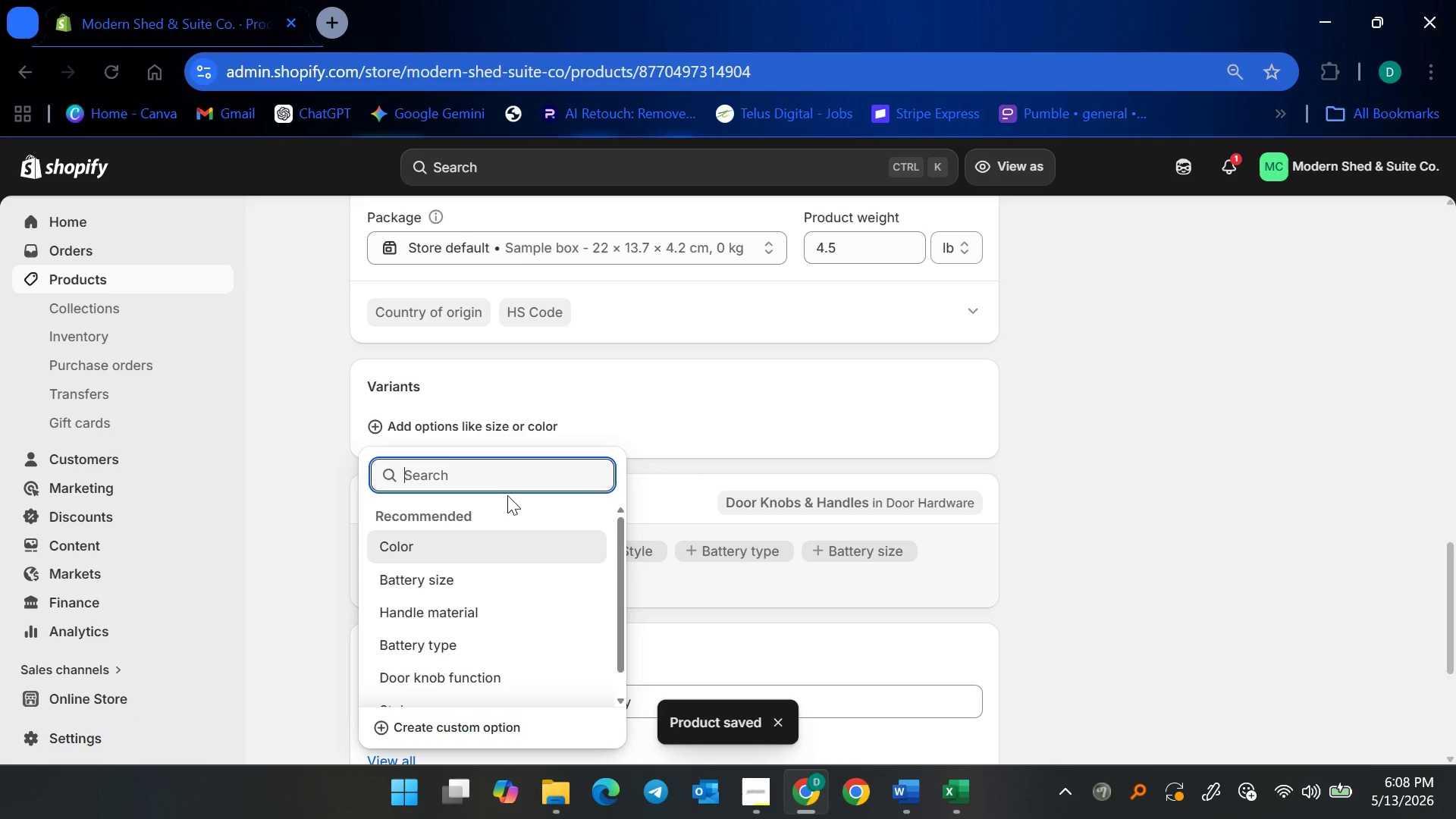 
type(Configuration)
 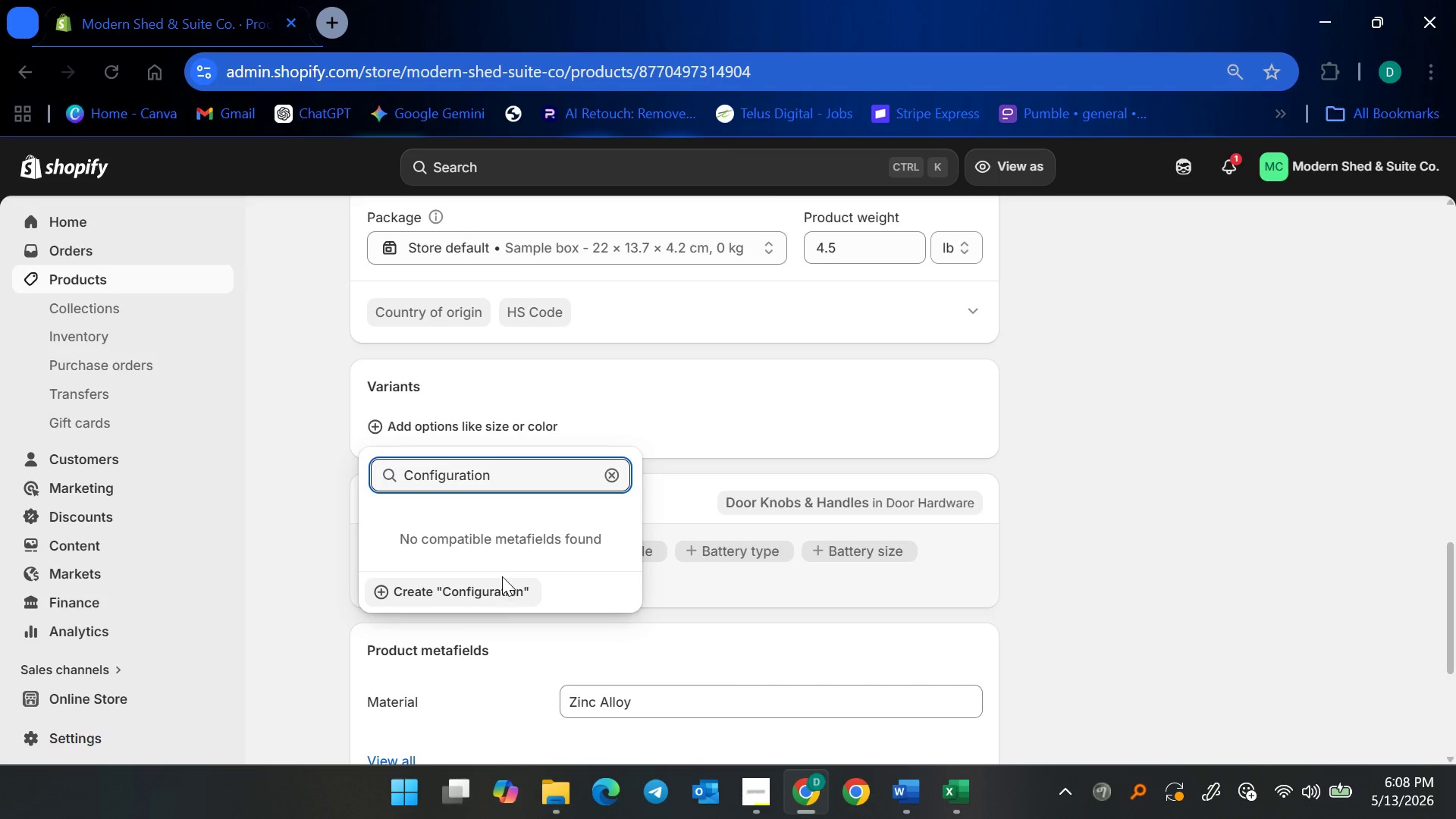 
left_click([502, 576])
 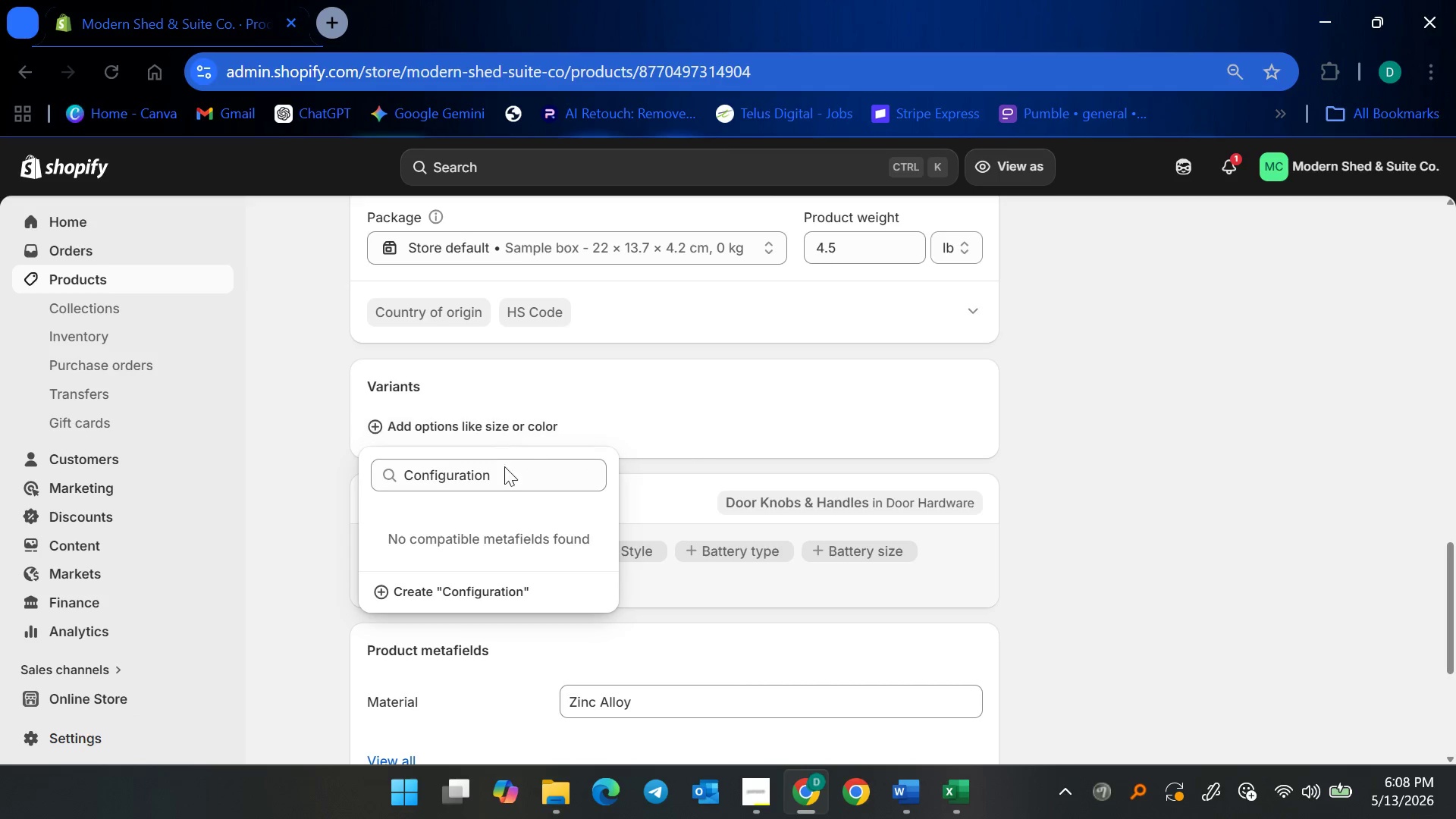 
left_click([476, 592])
 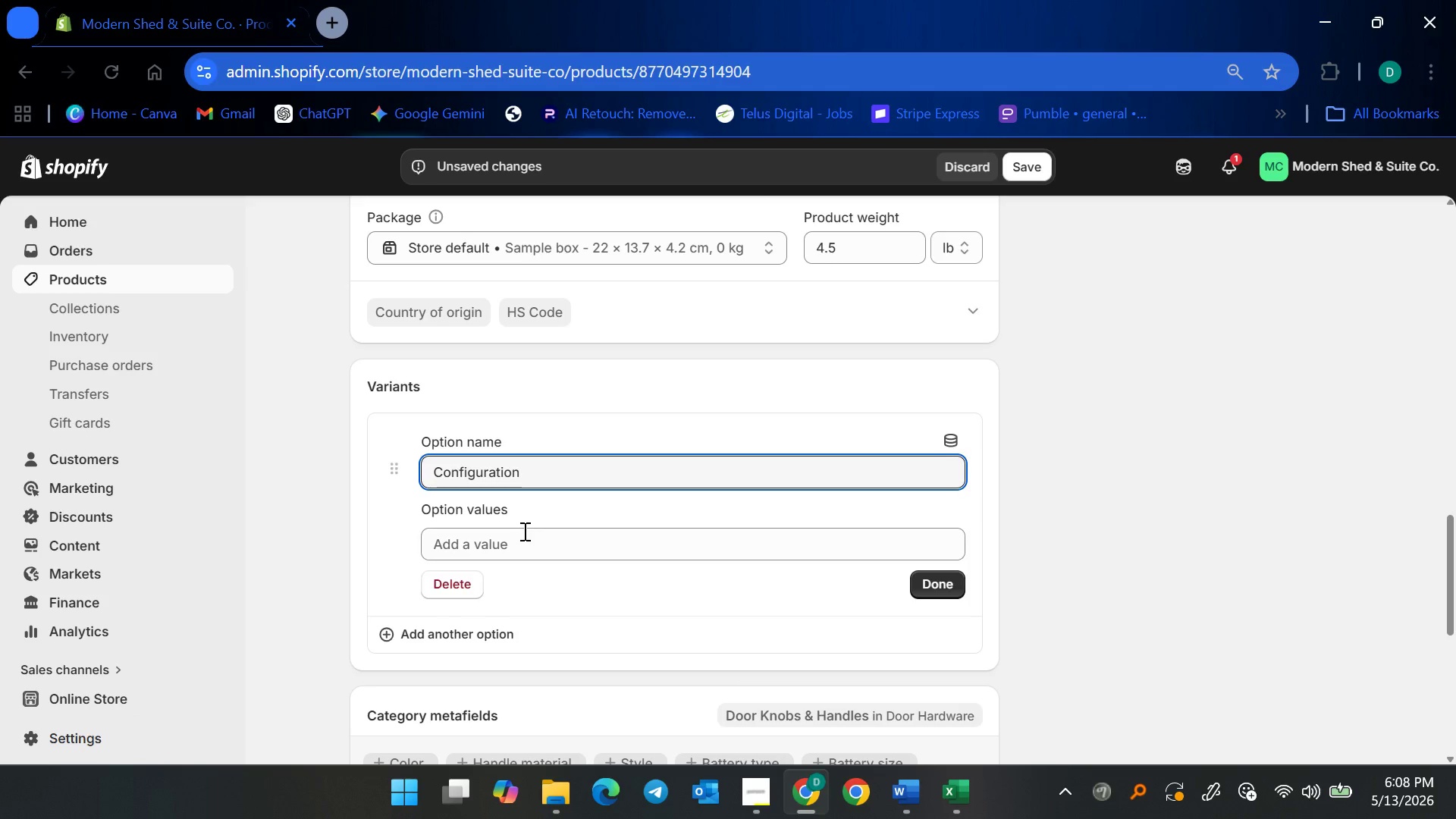 
left_click([522, 539])
 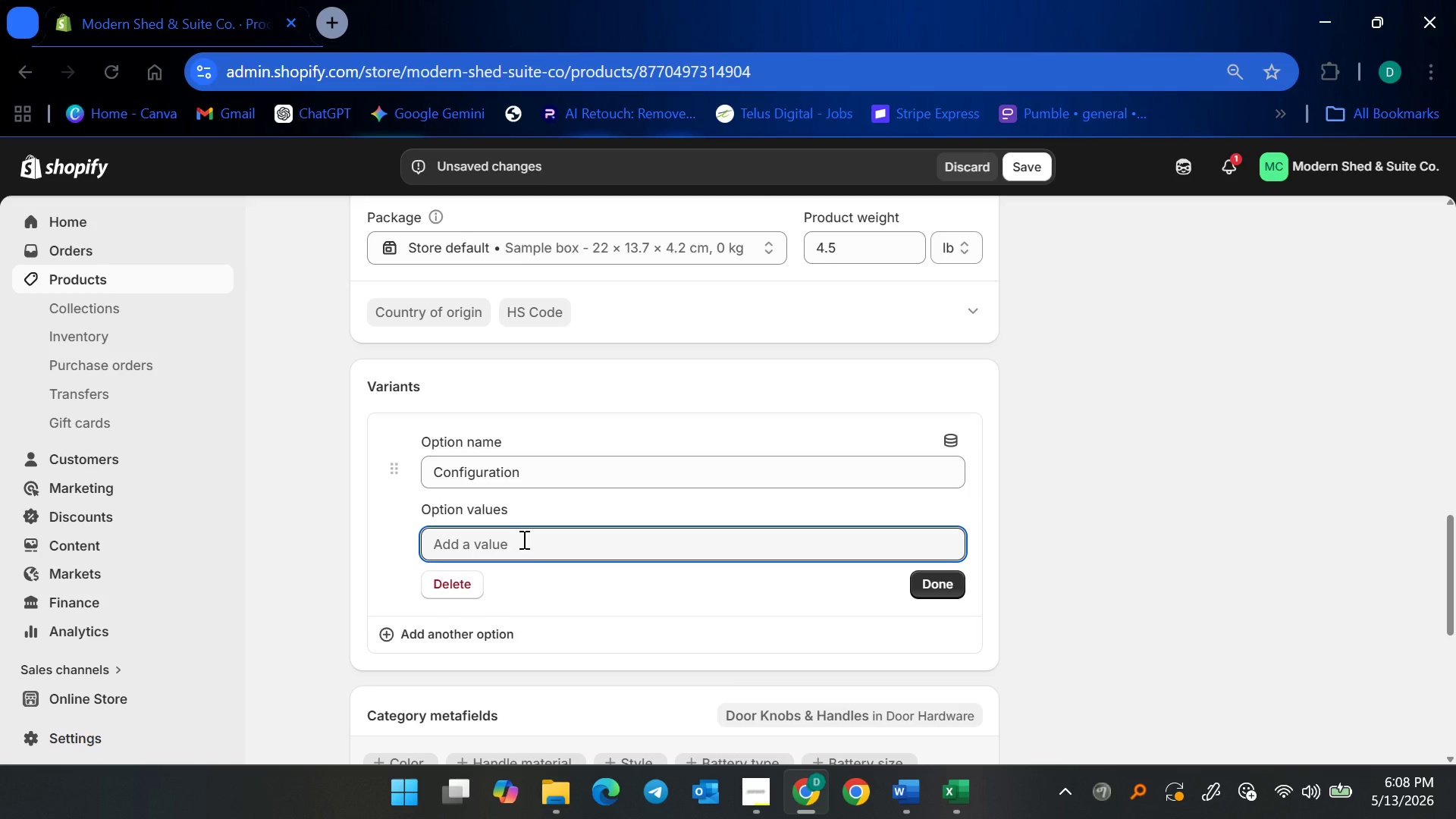 
type(Single Cylinder)
 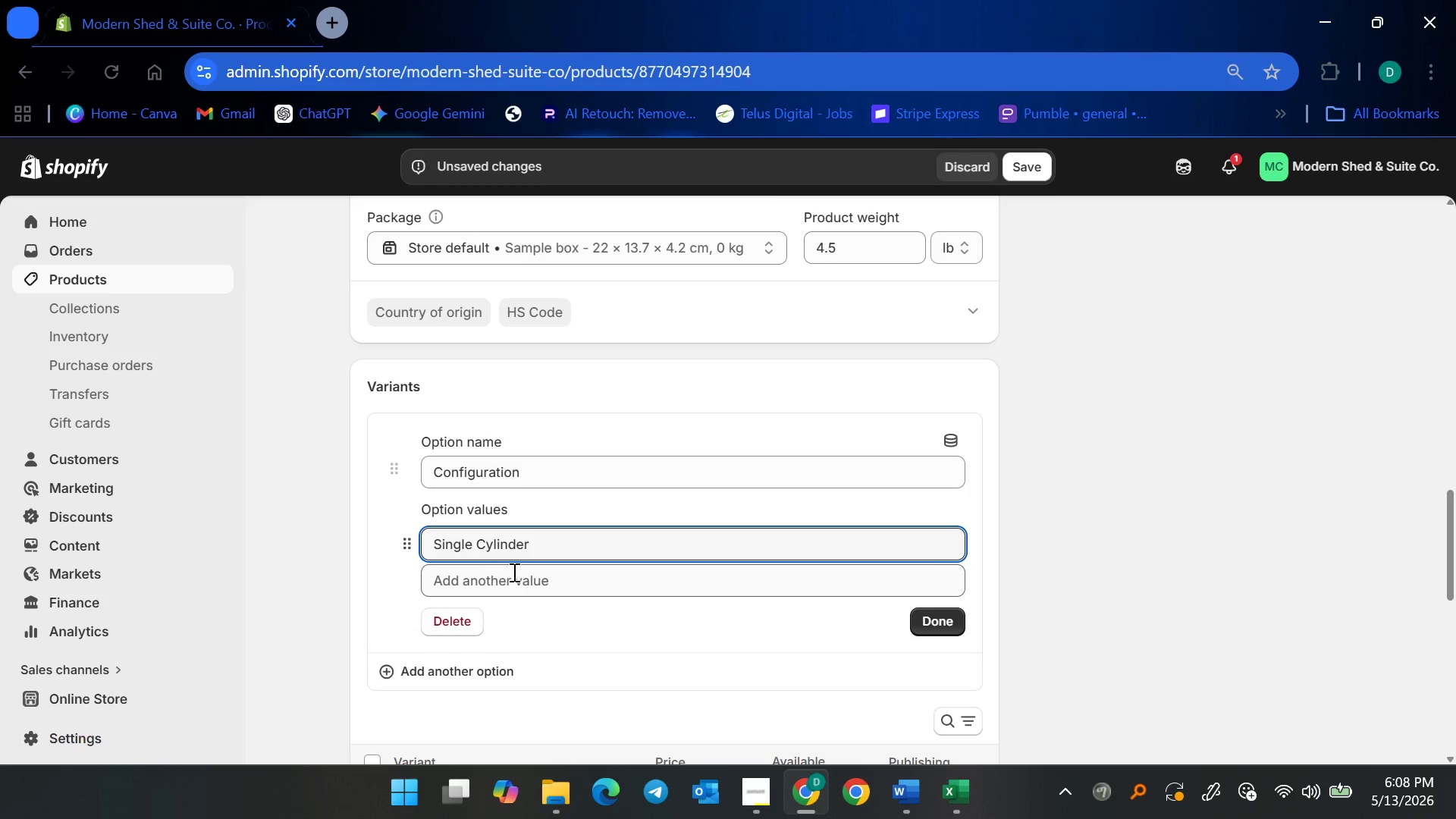 
left_click([516, 588])
 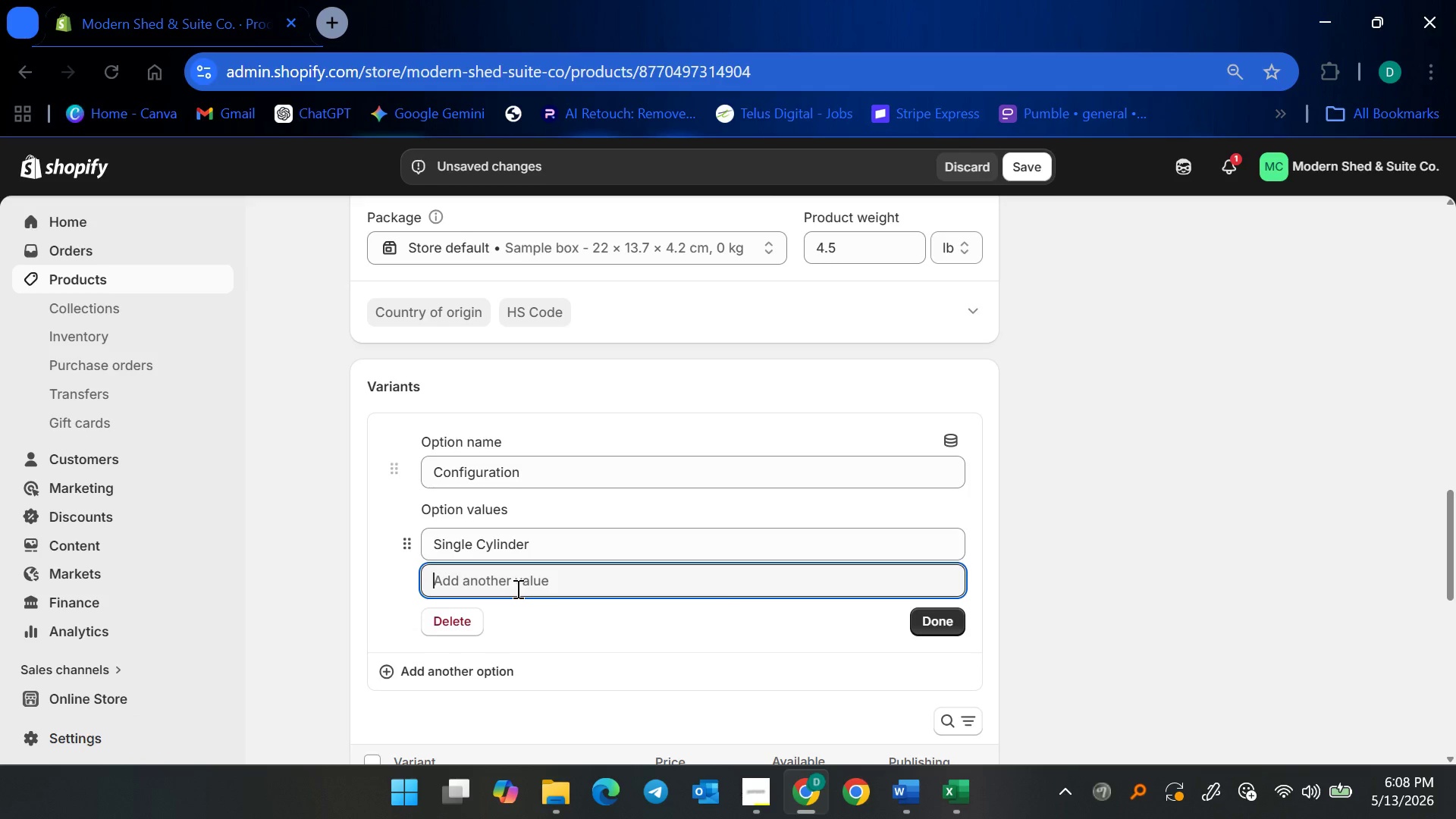 
type(DOuble S)
key(Backspace)
type(Cylinder)
 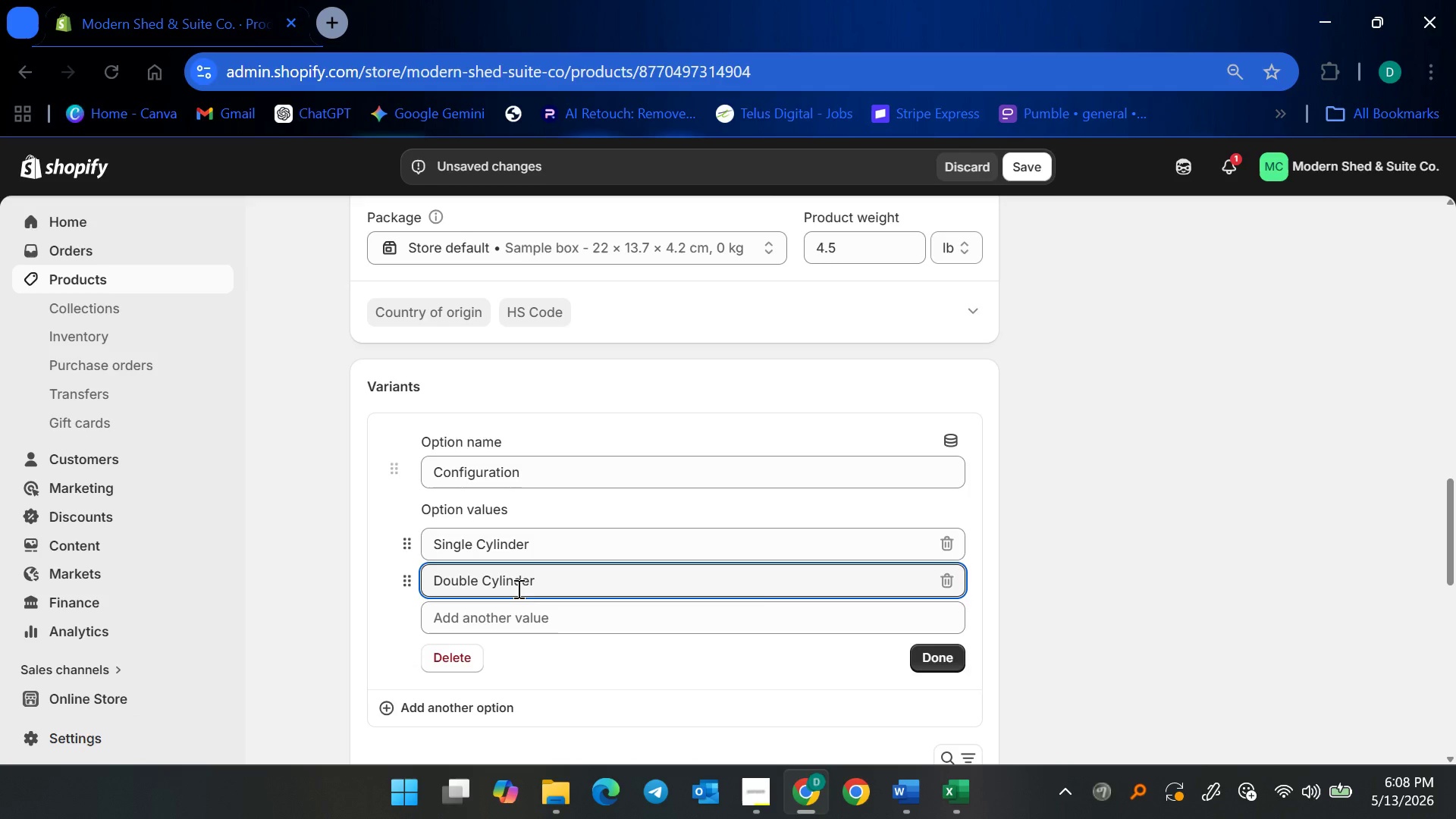 
left_click([943, 655])
 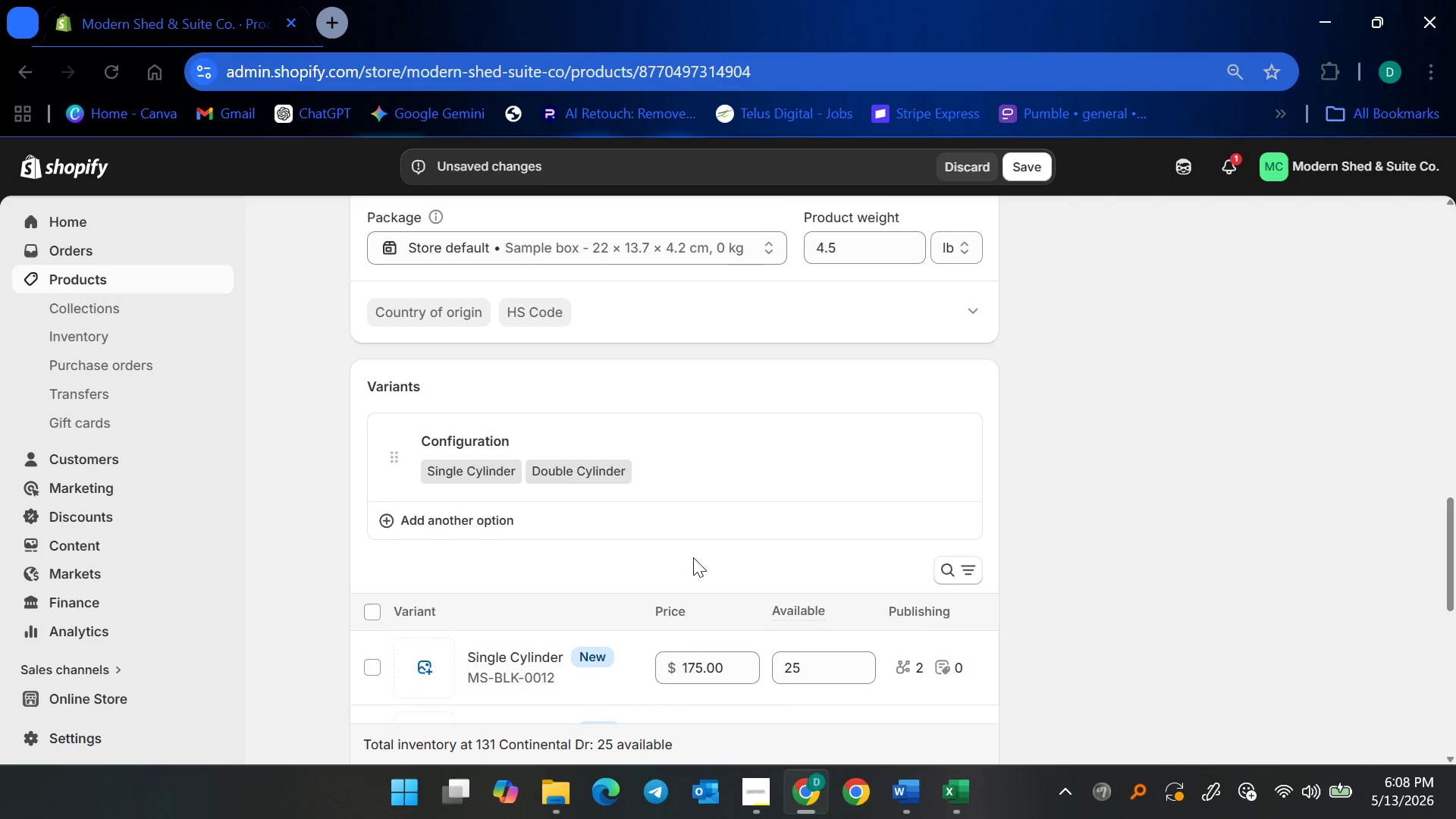 
scroll: coordinate [693, 557], scroll_direction: down, amount: 2.0
 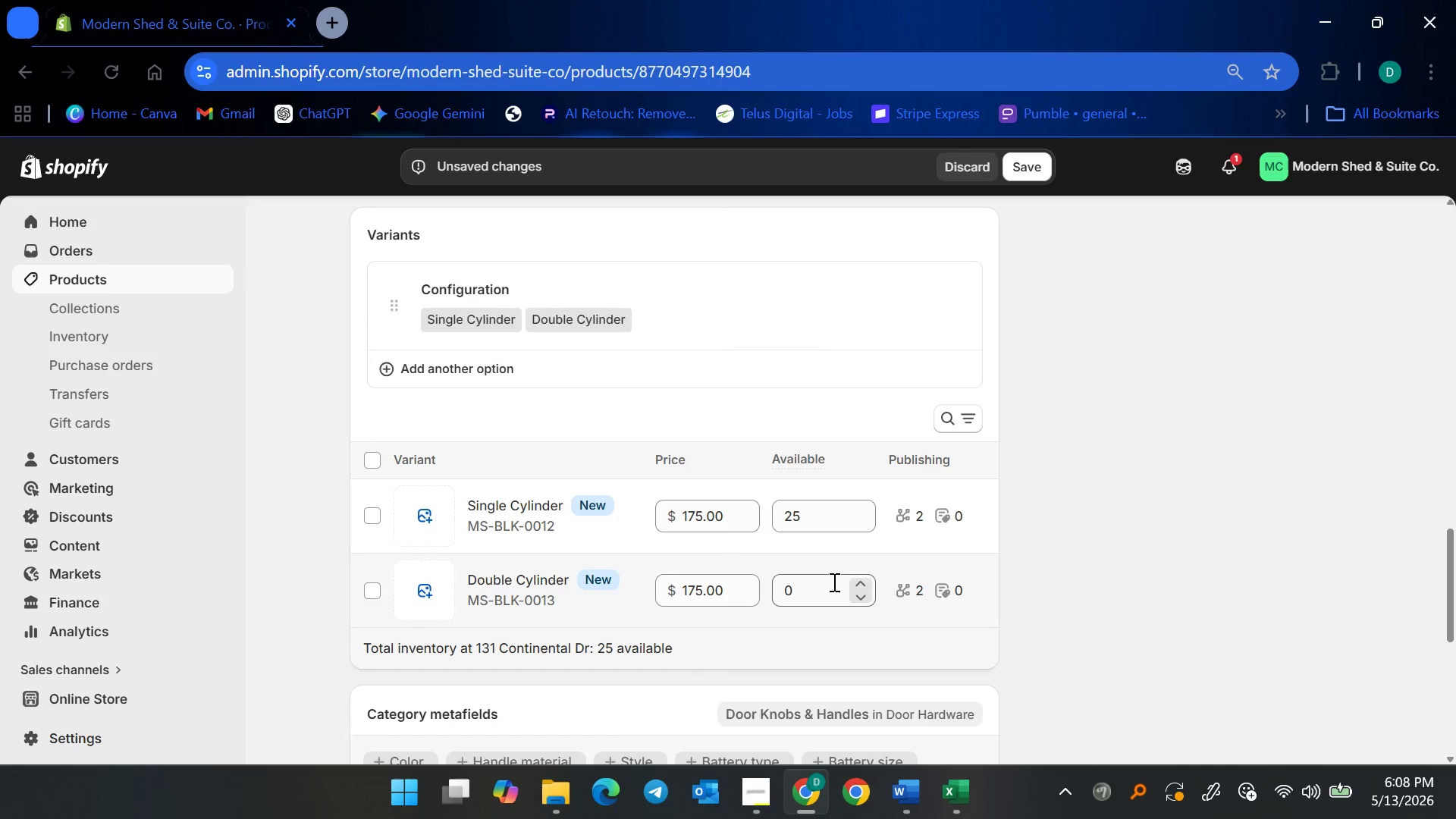 
left_click([826, 588])
 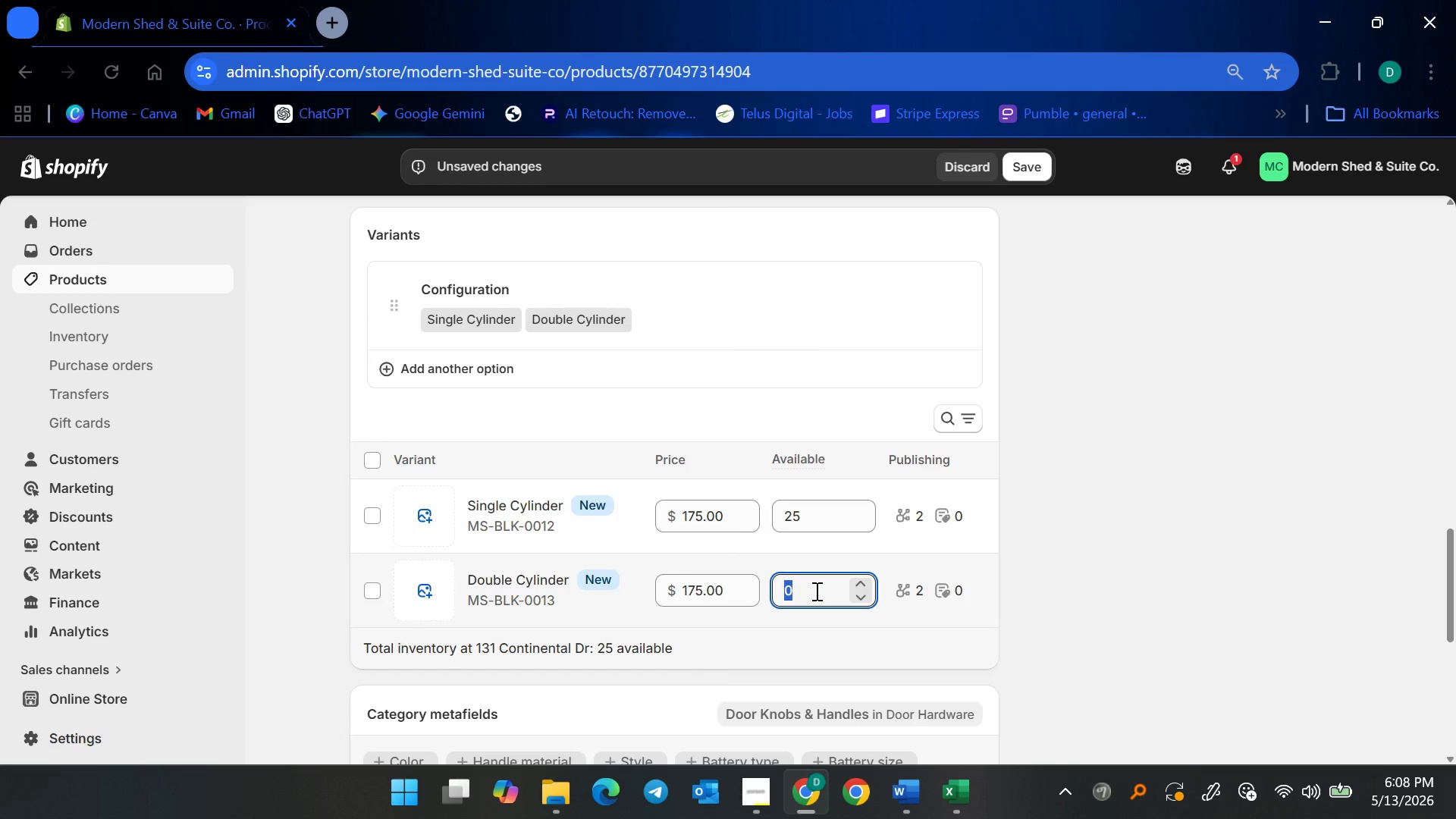 
type(25)
 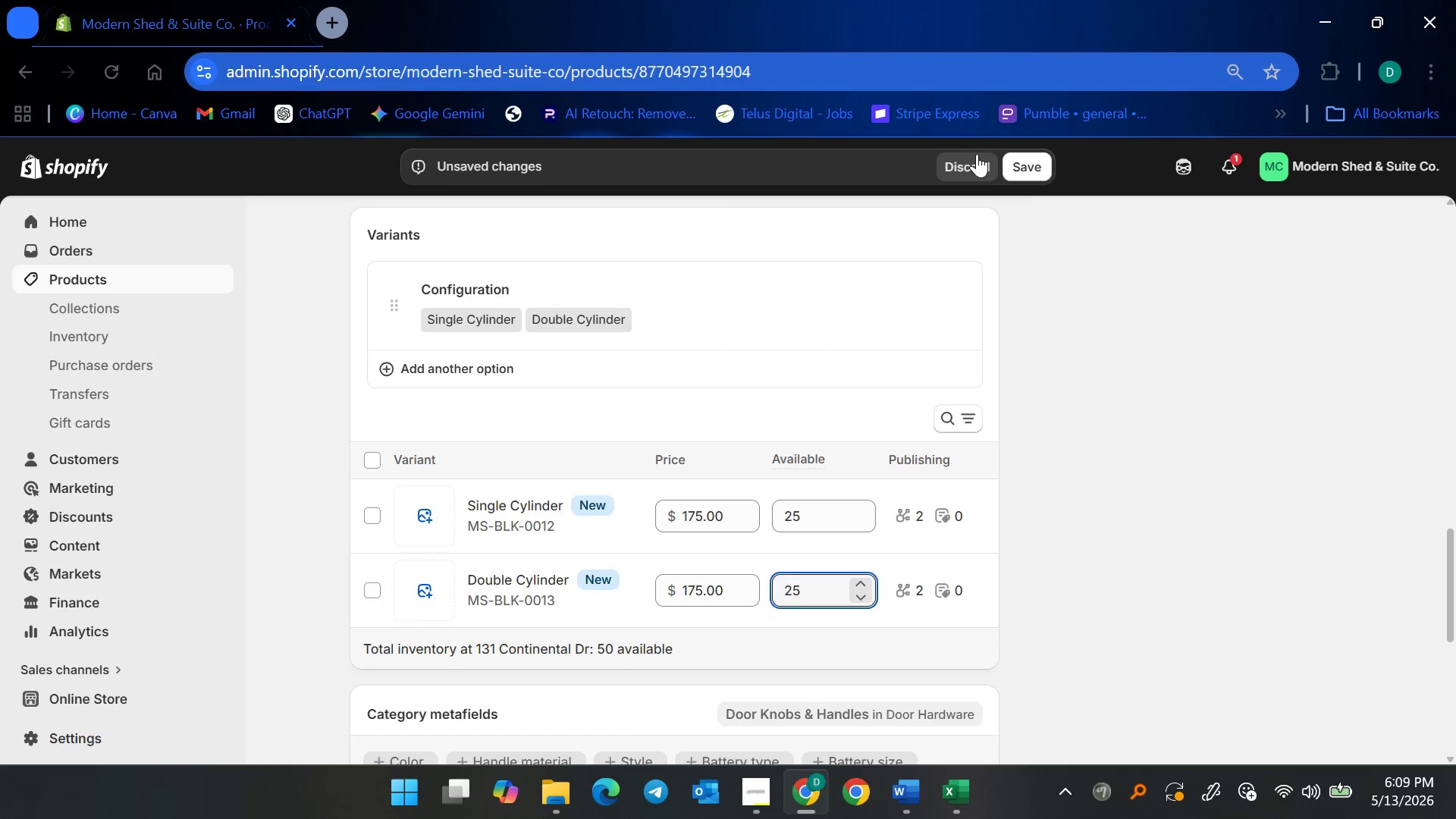 
left_click([1021, 174])
 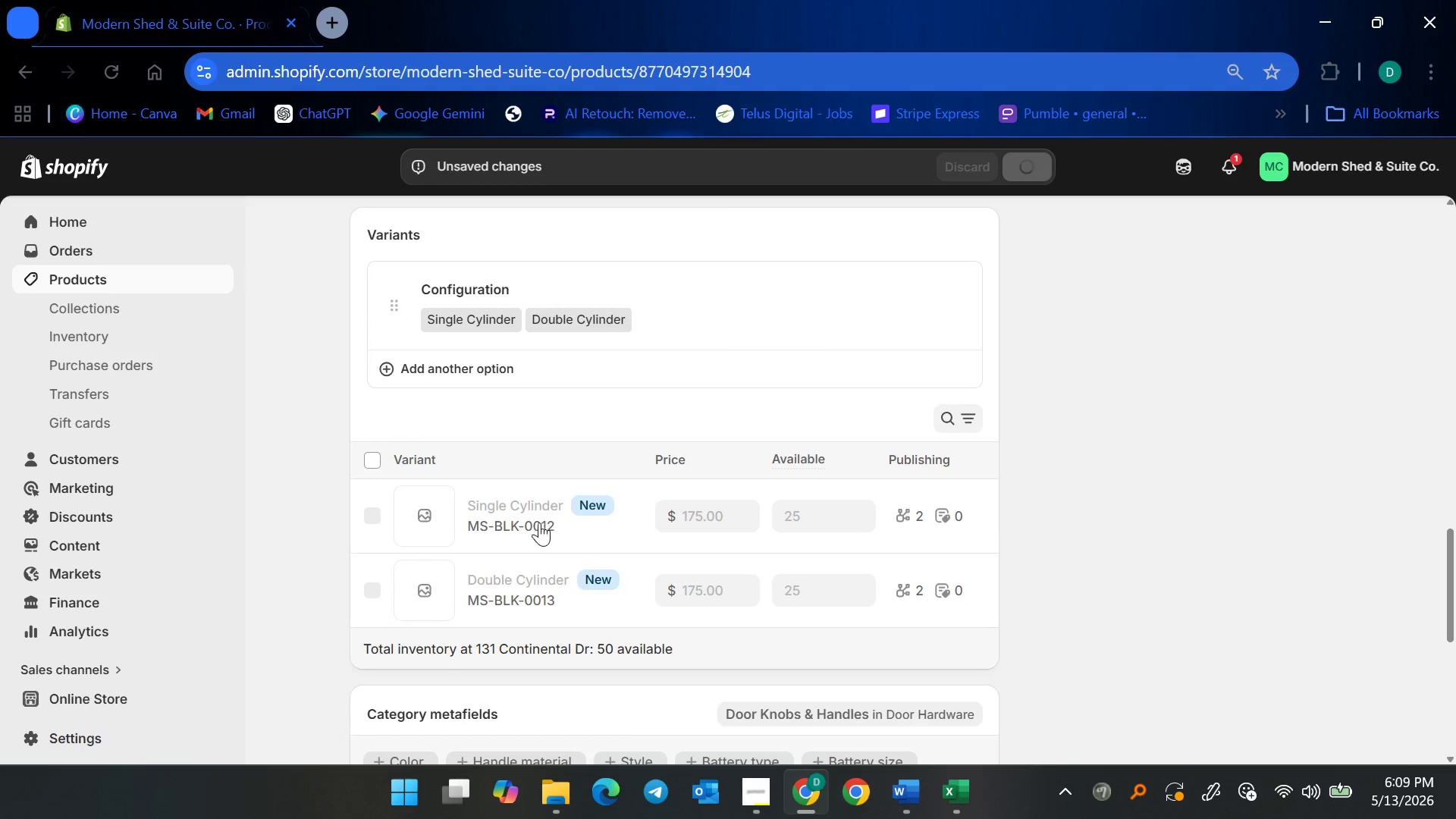 
scroll: coordinate [524, 500], scroll_direction: down, amount: 2.0
 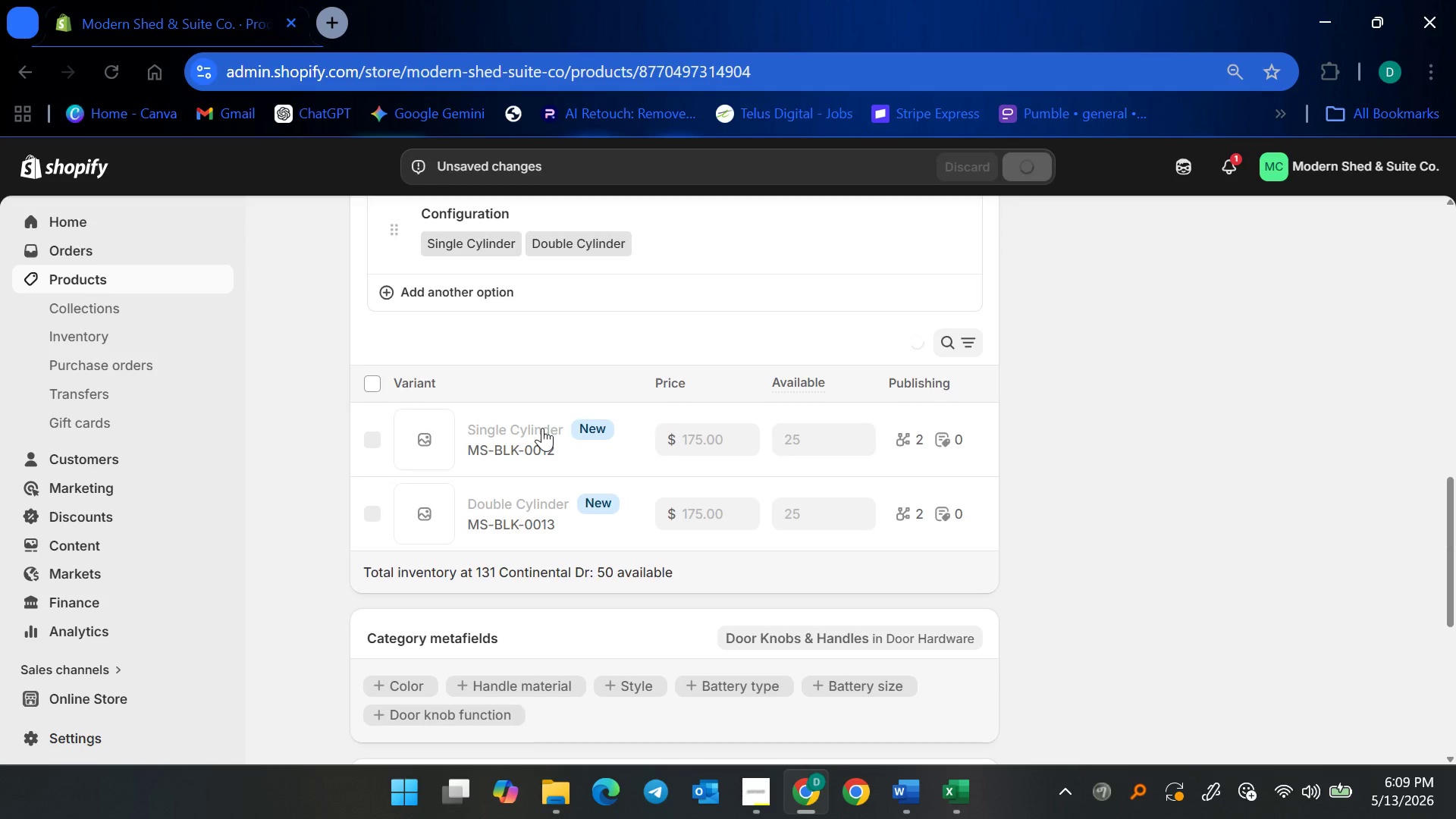 
left_click([542, 428])
 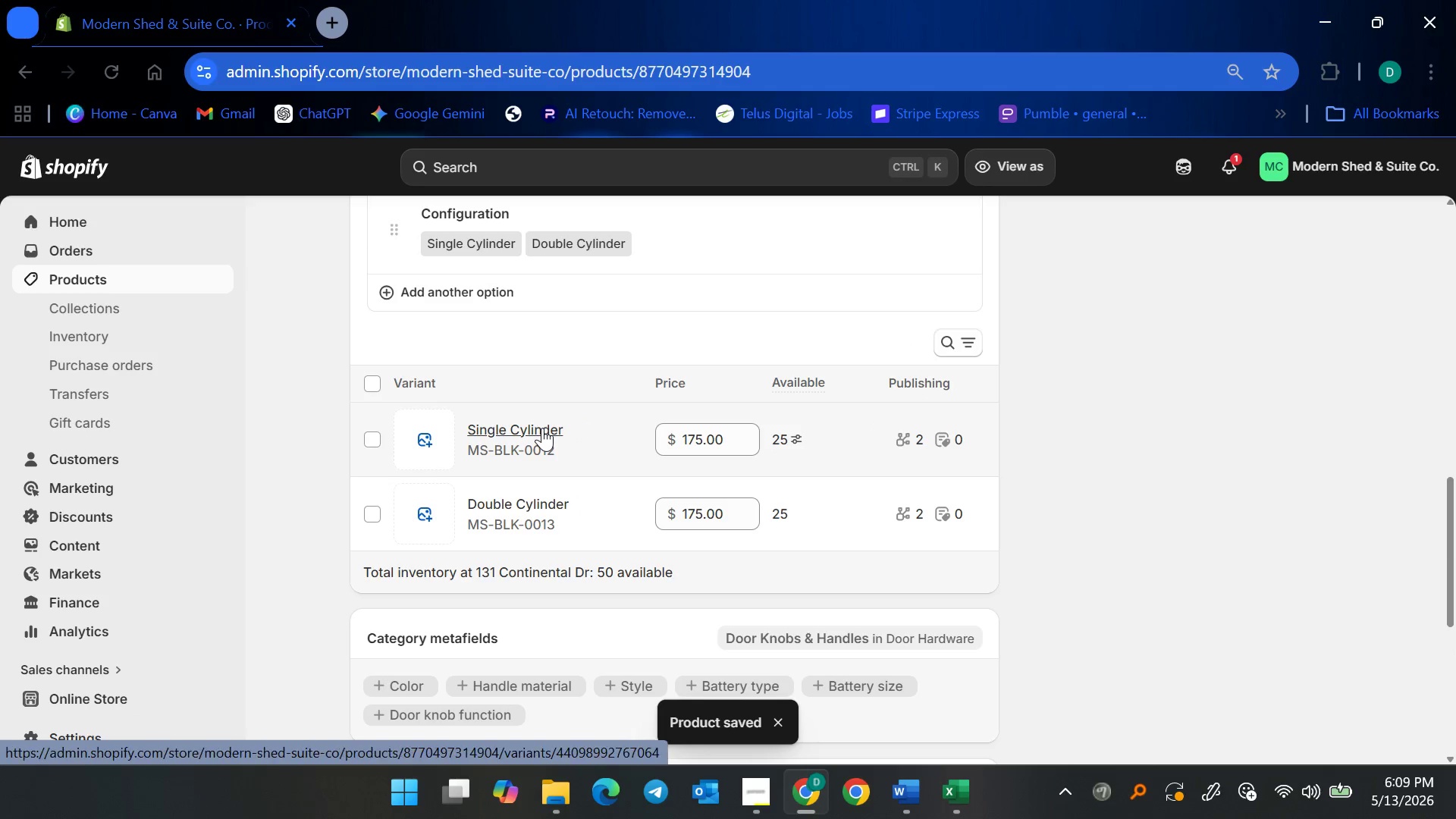 
left_click([542, 428])
 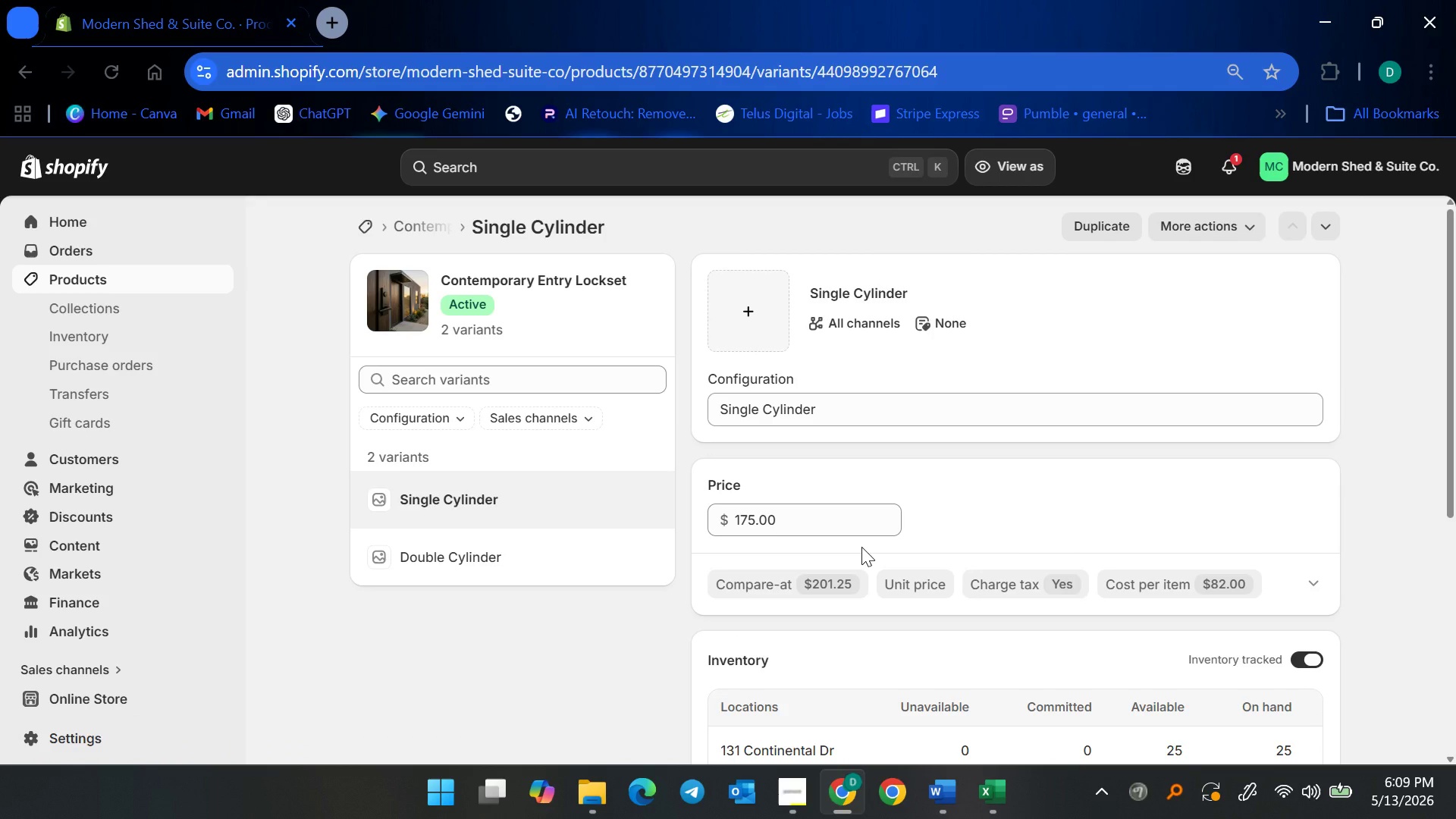 
wait(7.22)
 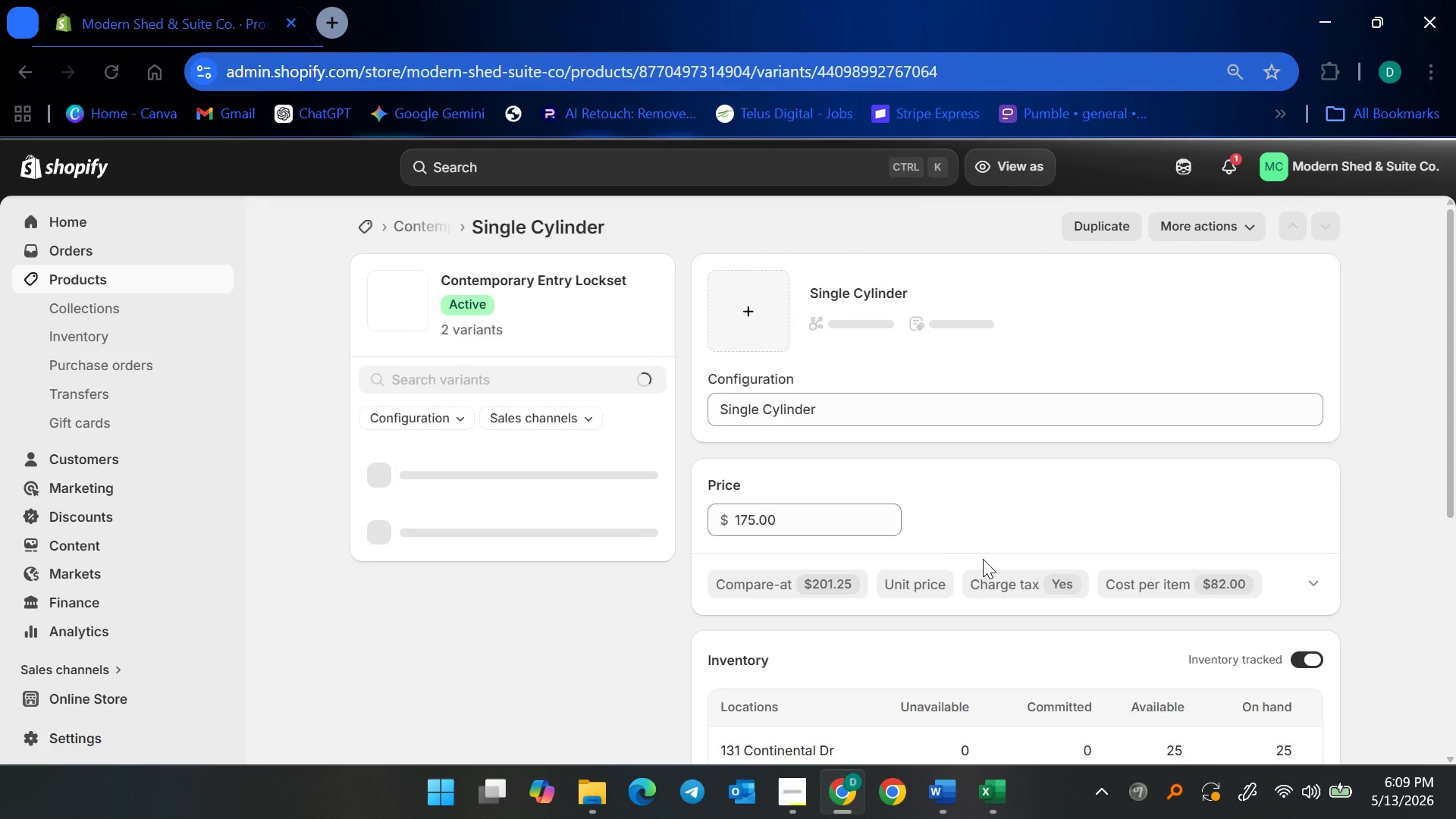 
scroll: coordinate [946, 465], scroll_direction: down, amount: 5.0
 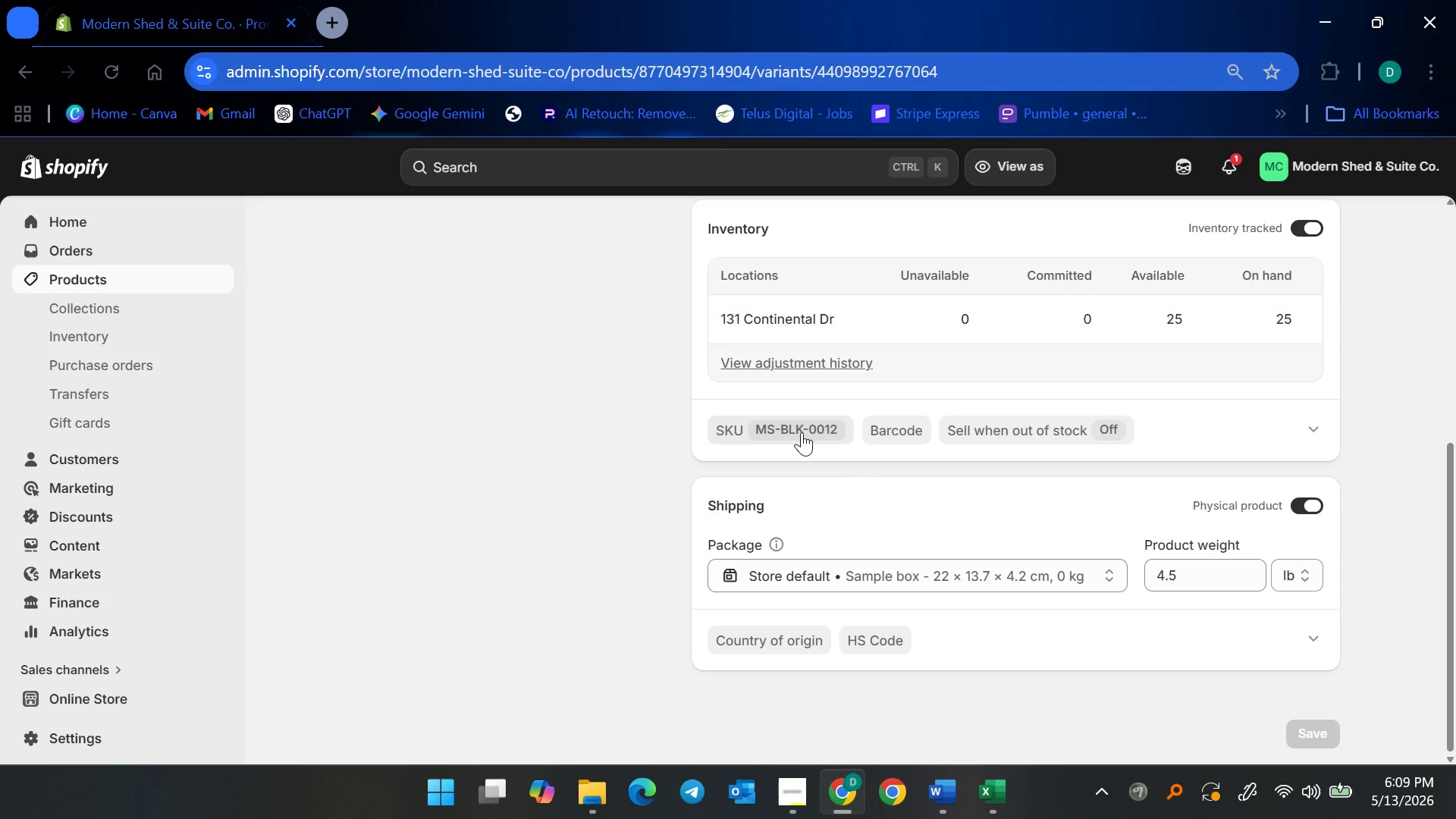 
left_click([802, 432])
 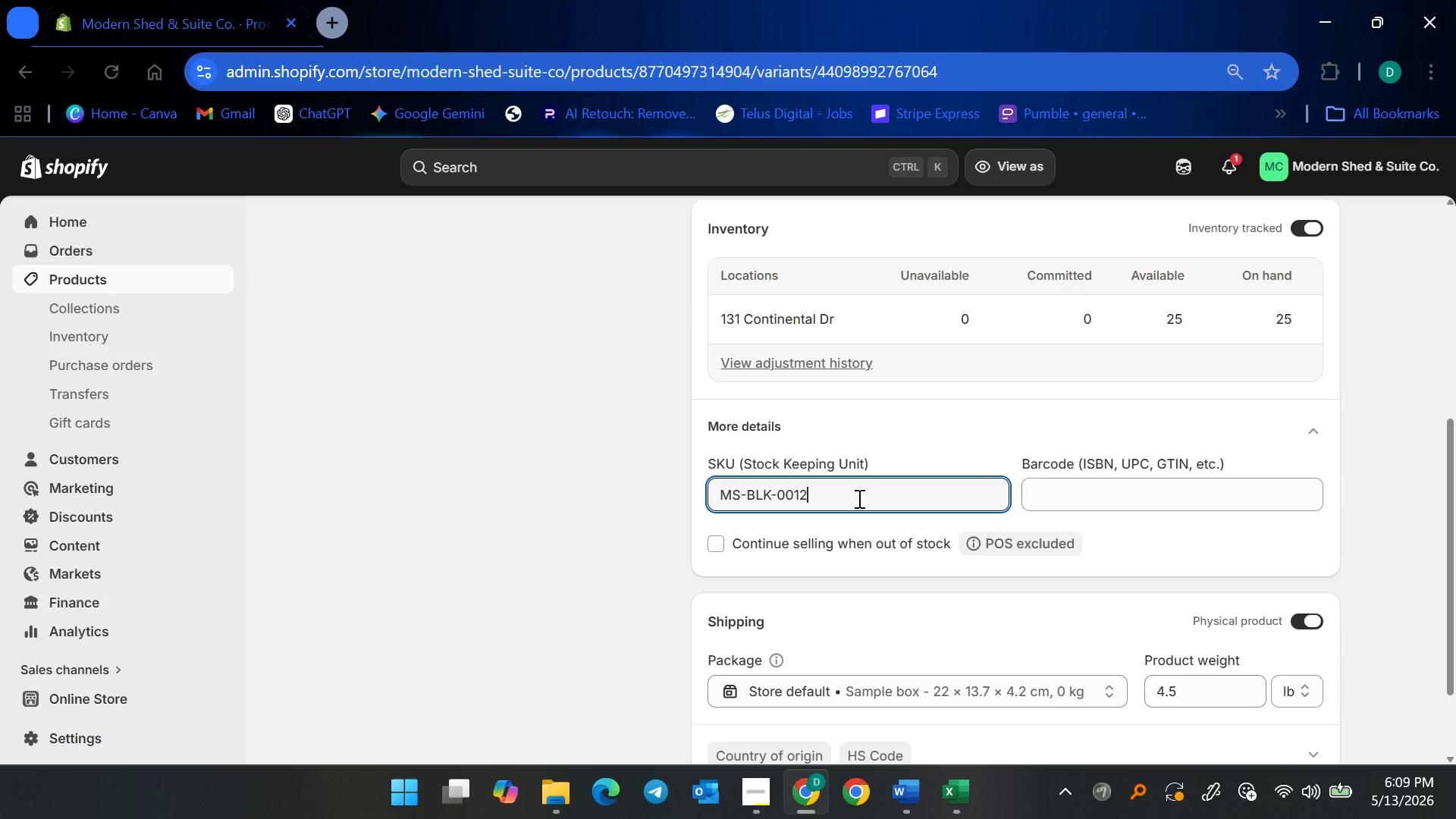 
type(-SC)
 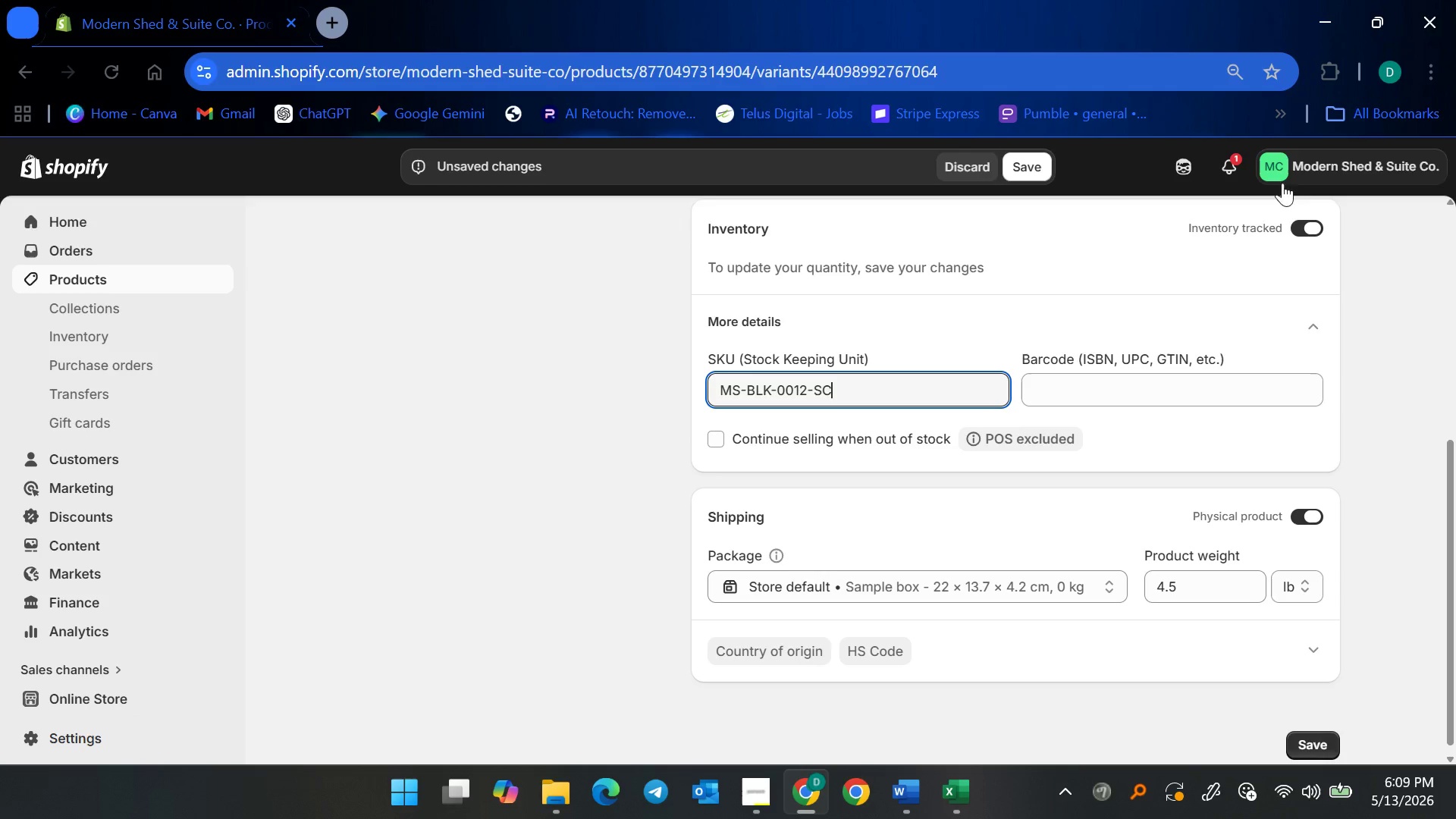 
left_click([1038, 155])
 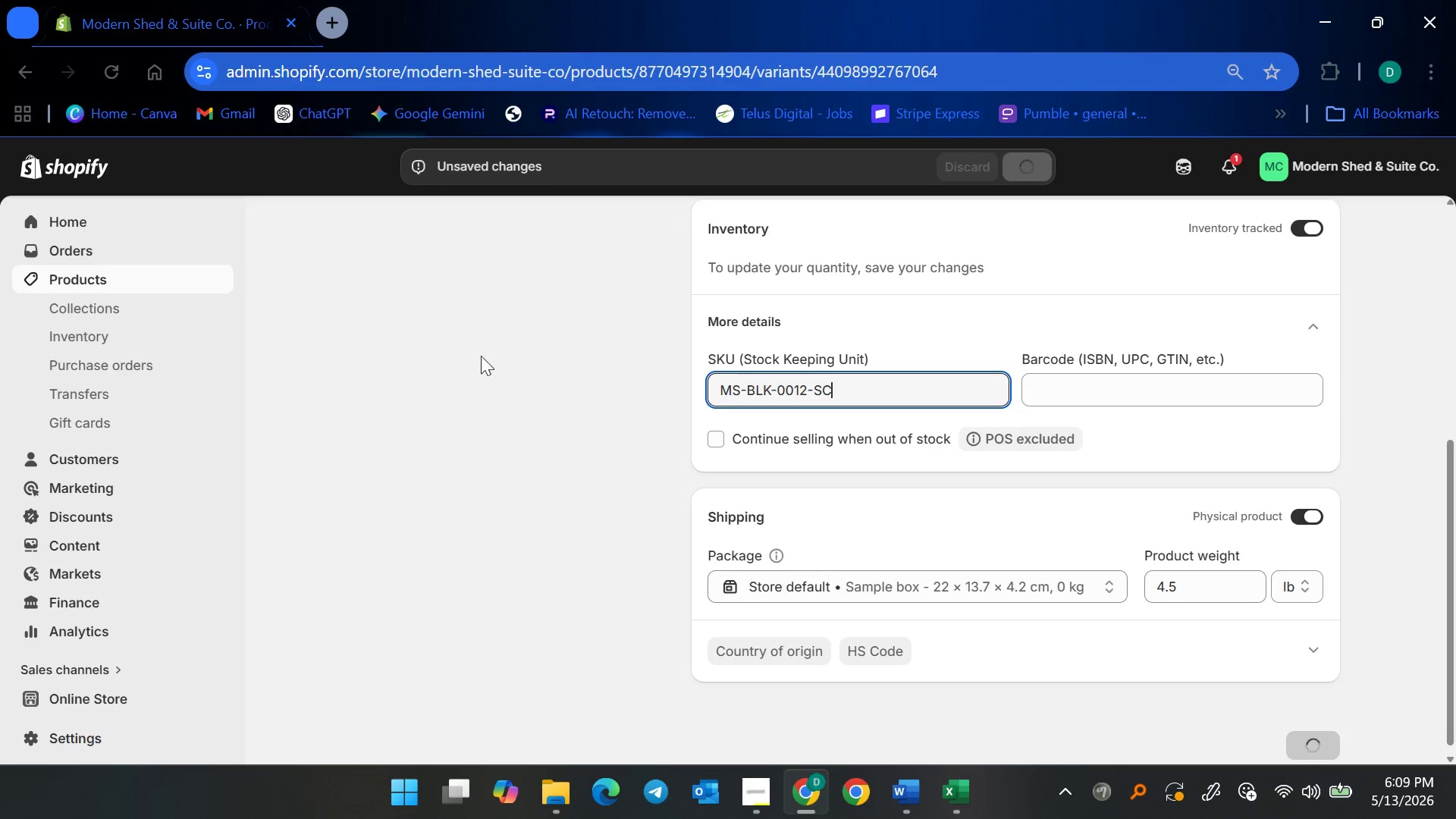 
scroll: coordinate [529, 465], scroll_direction: up, amount: 1.0
 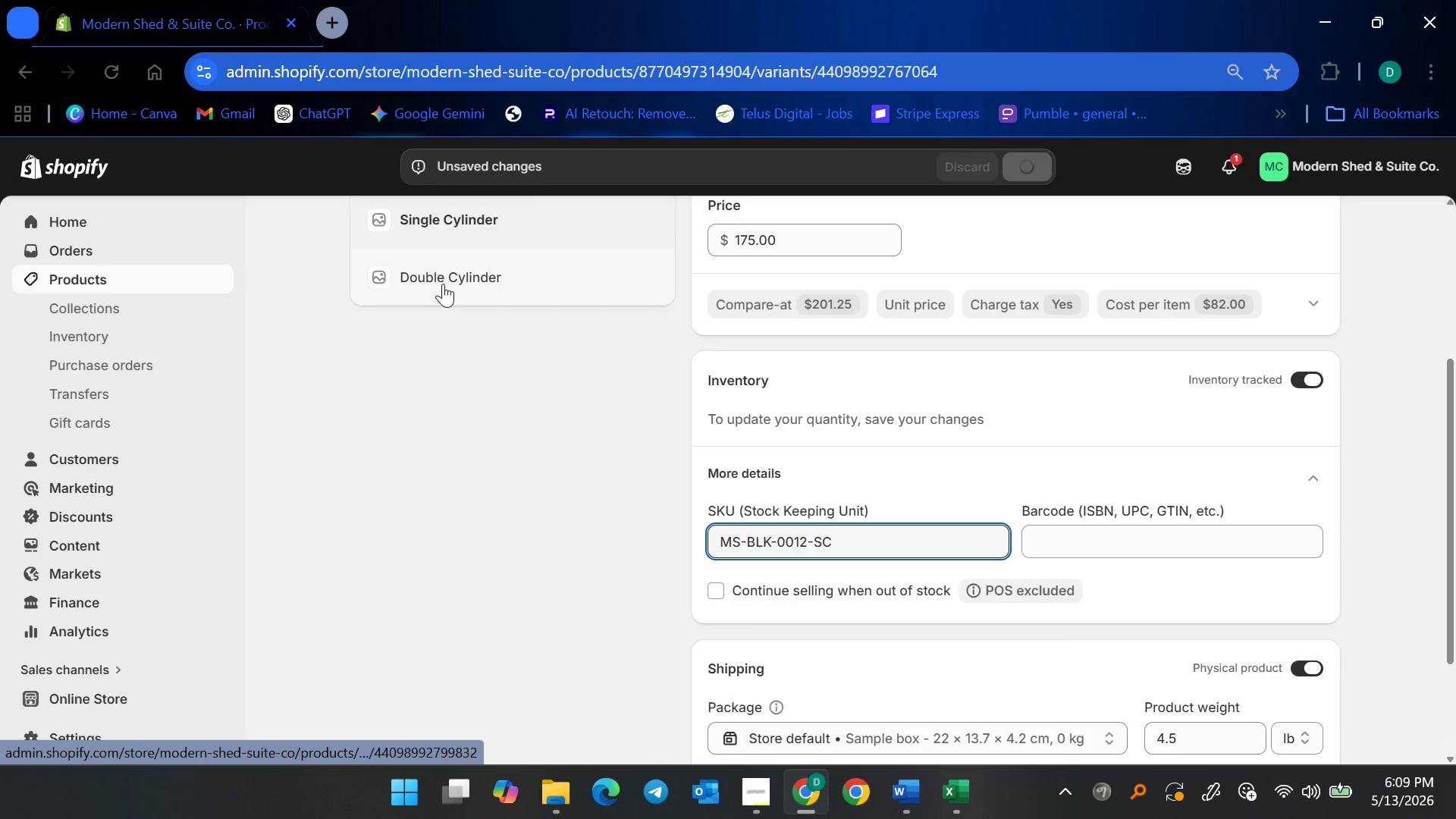 
left_click([443, 284])
 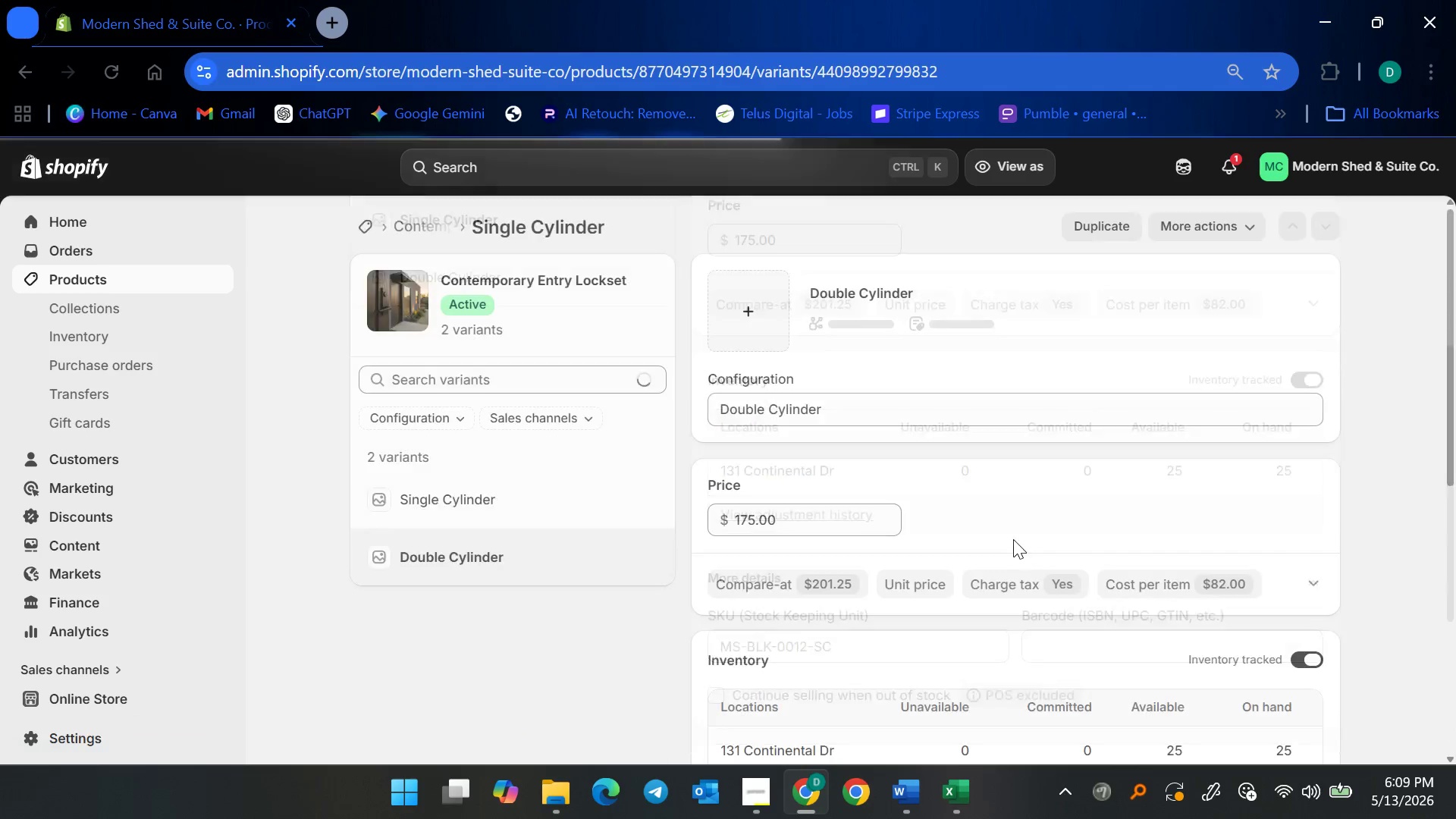 
scroll: coordinate [1045, 540], scroll_direction: down, amount: 2.0
 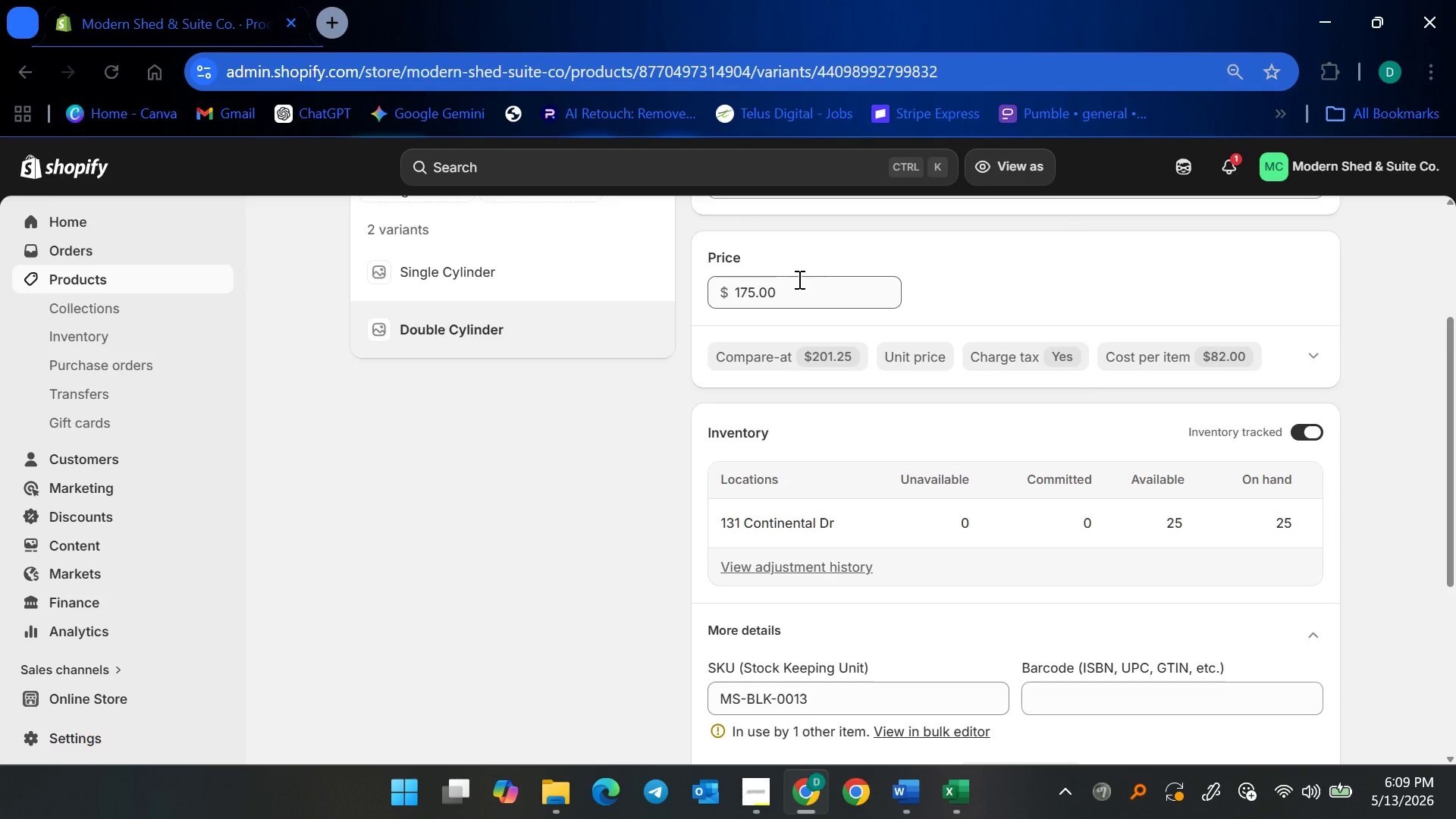 
wait(5.09)
 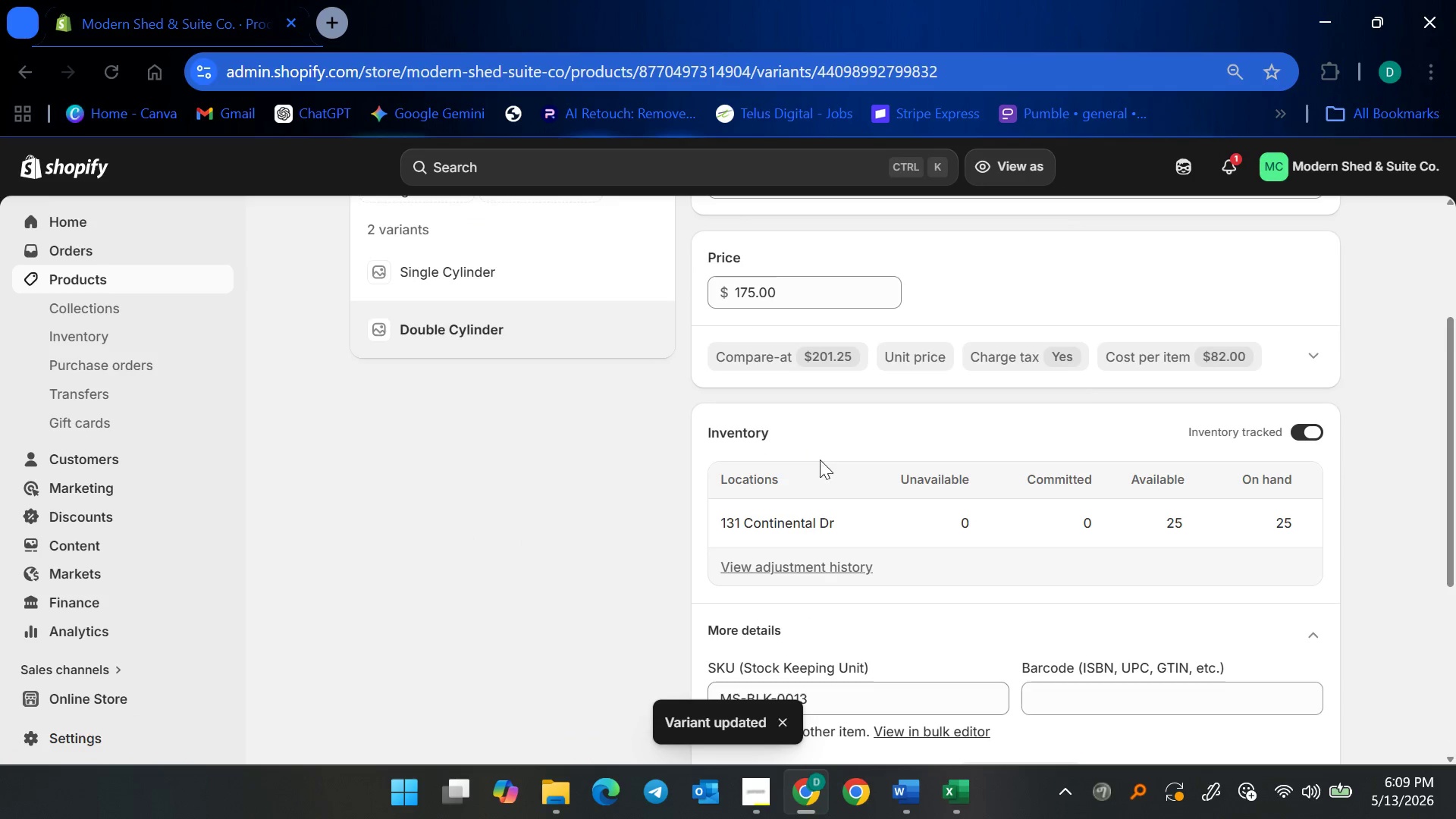 
left_click([752, 280])
 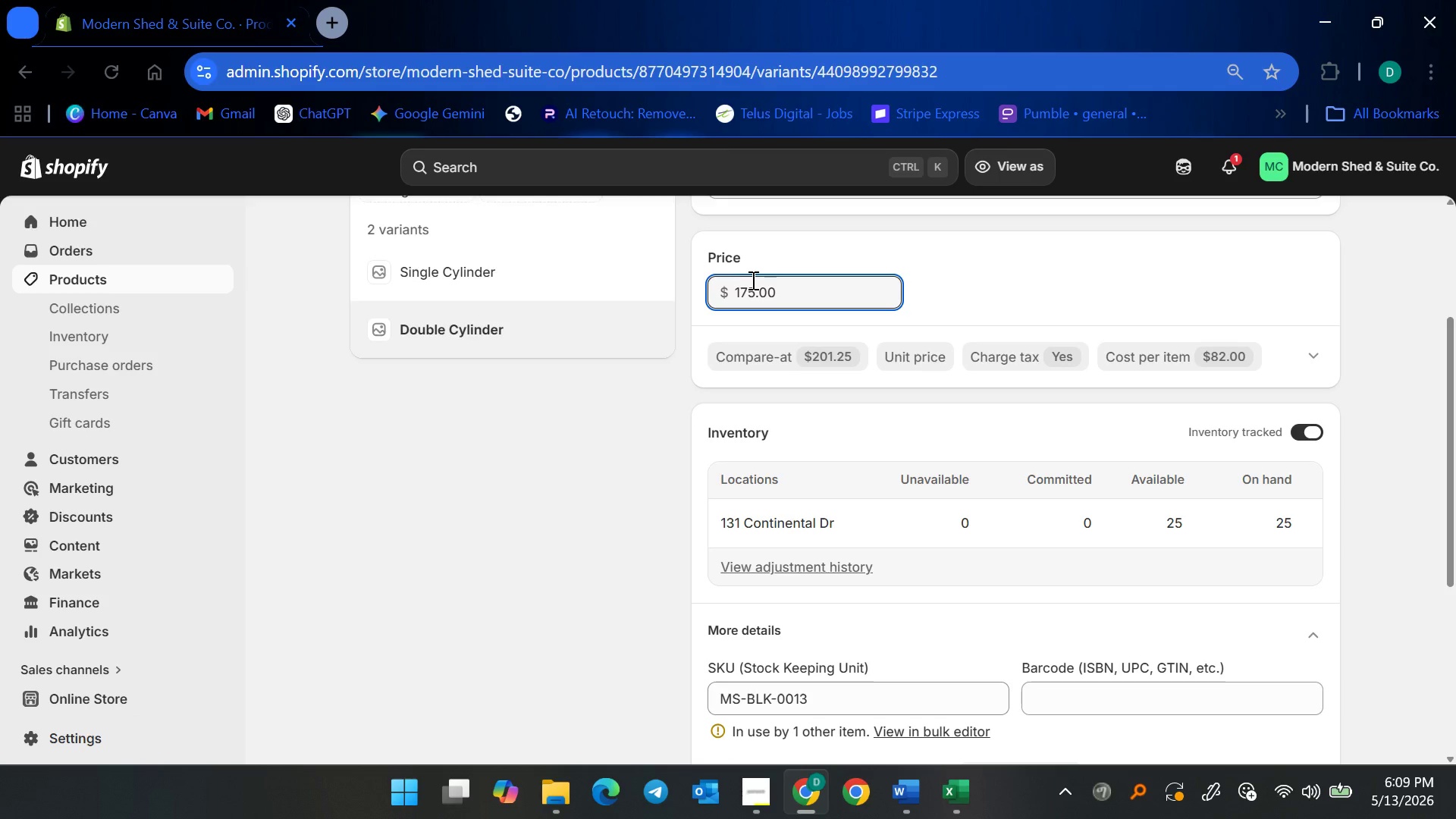 
key(ArrowLeft)
 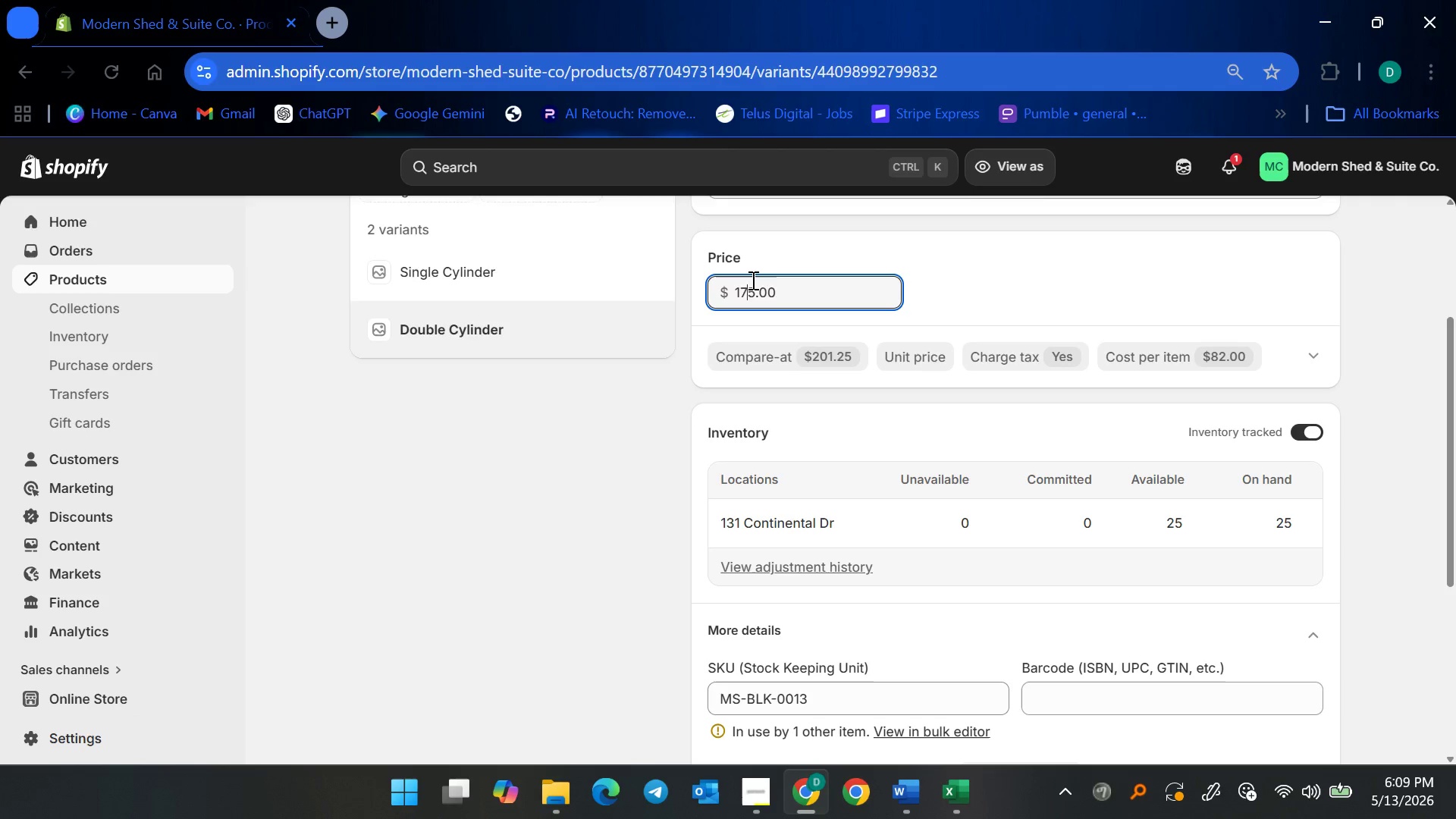 
key(Backspace)
 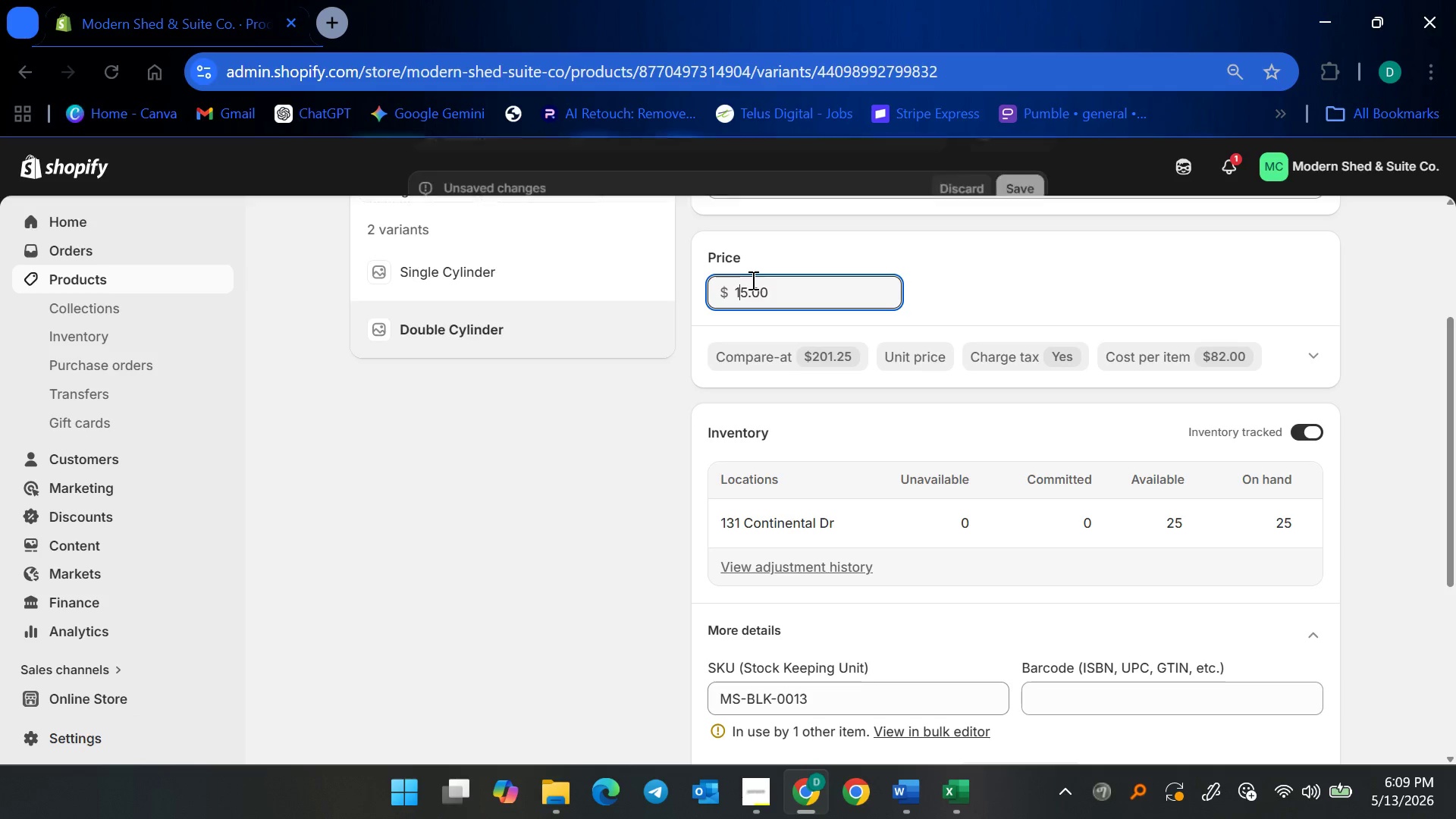 
key(9)
 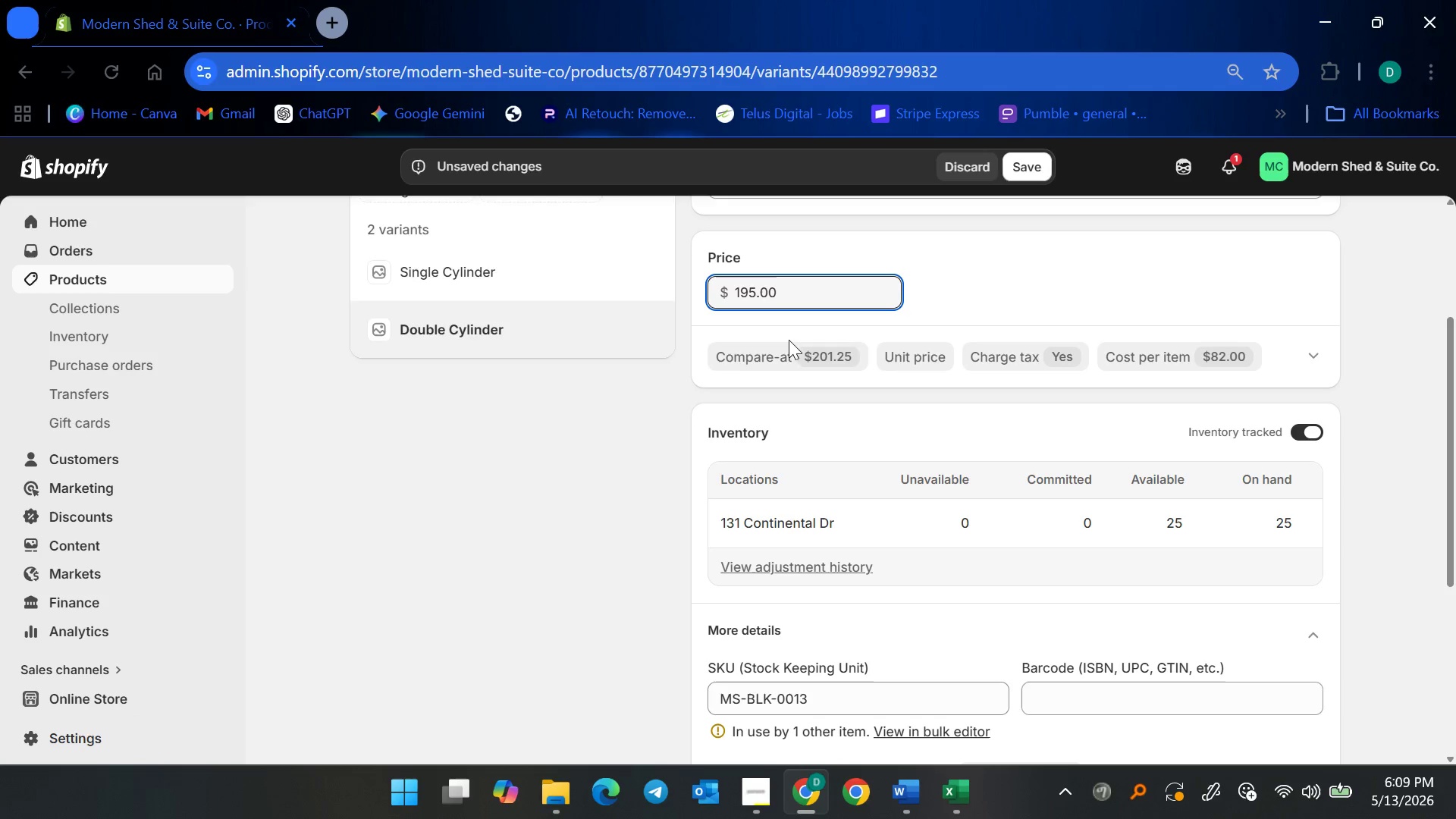 
left_click([806, 356])
 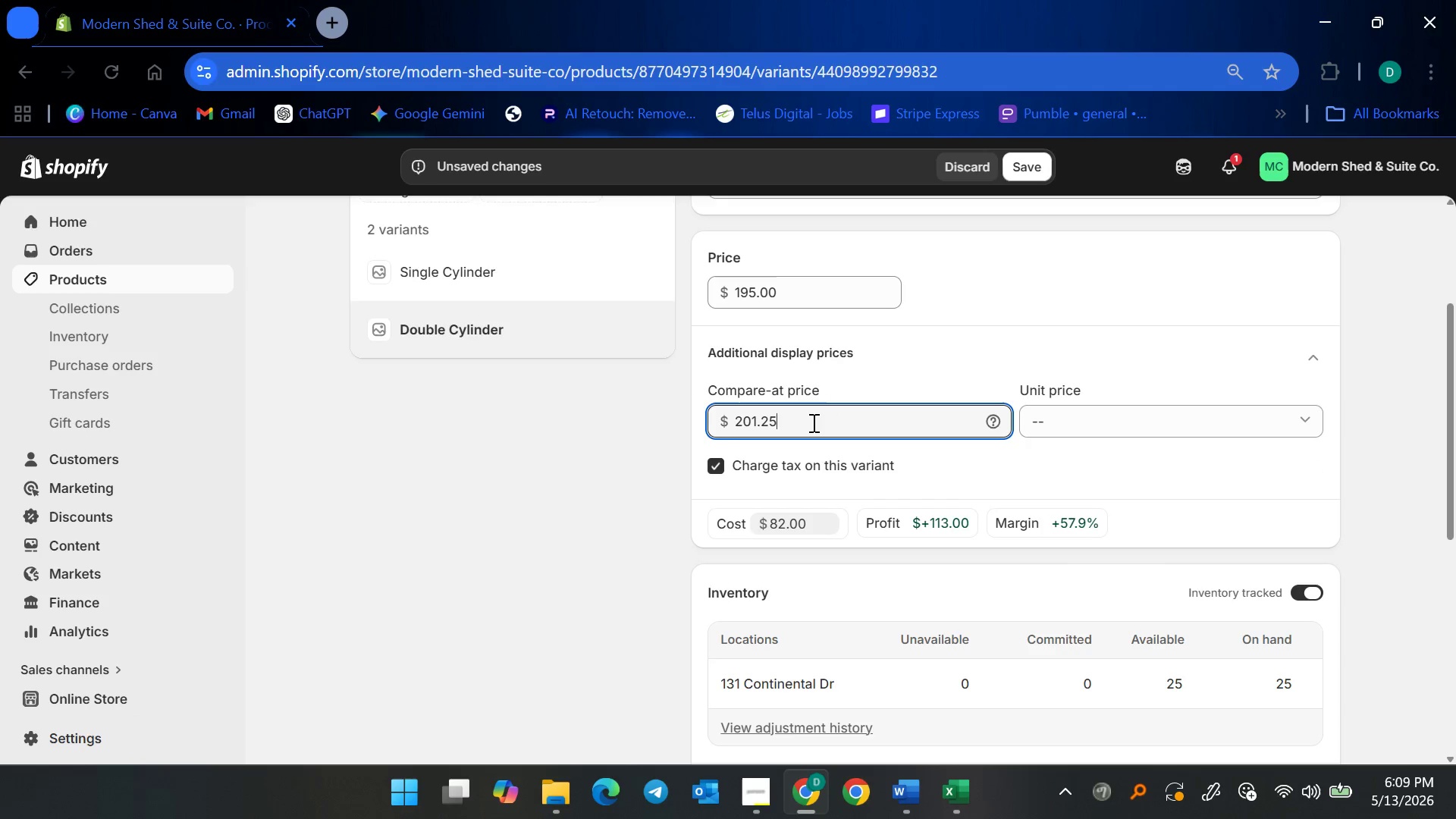 
key(ArrowLeft)
 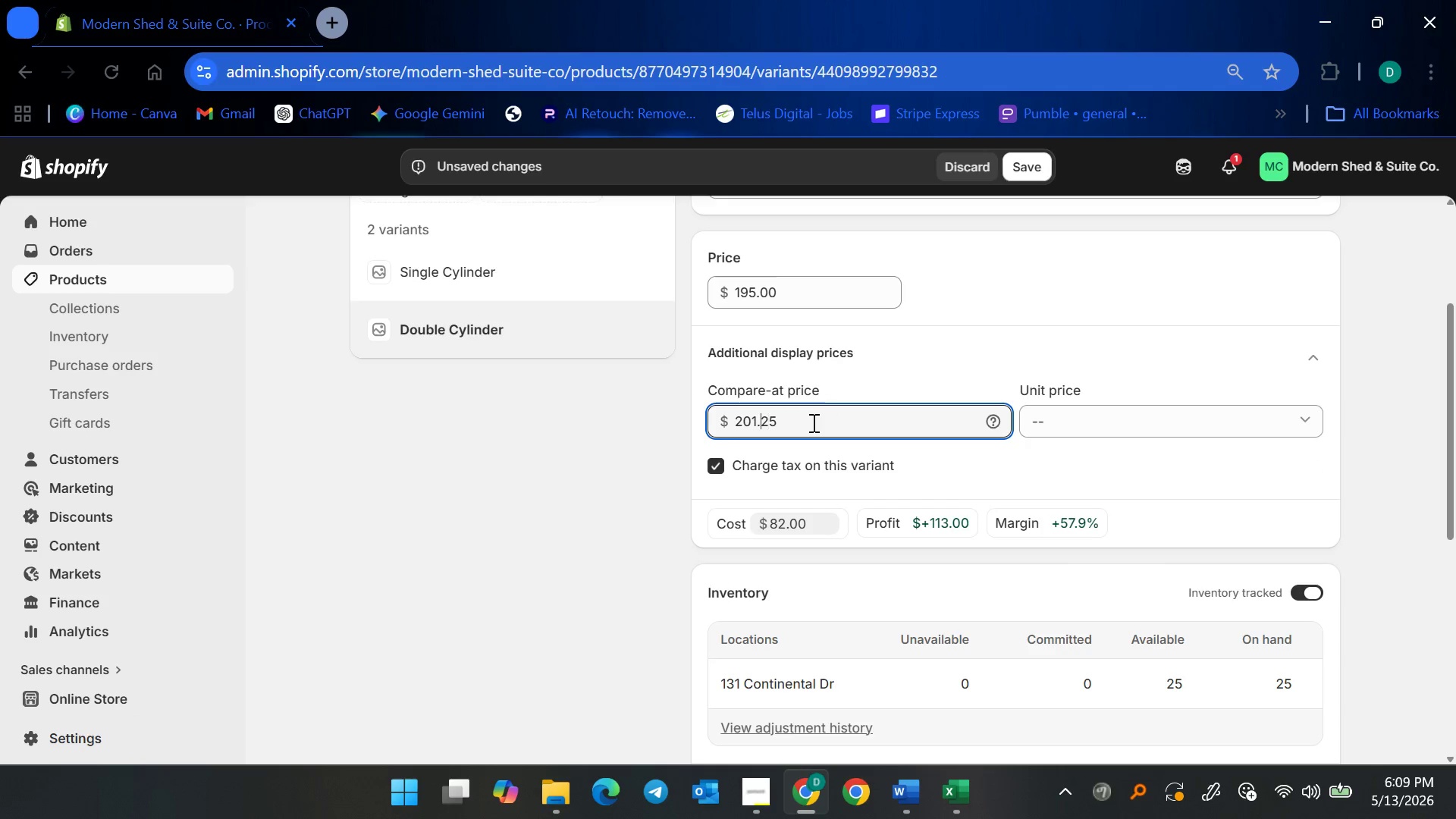 
key(ArrowLeft)
 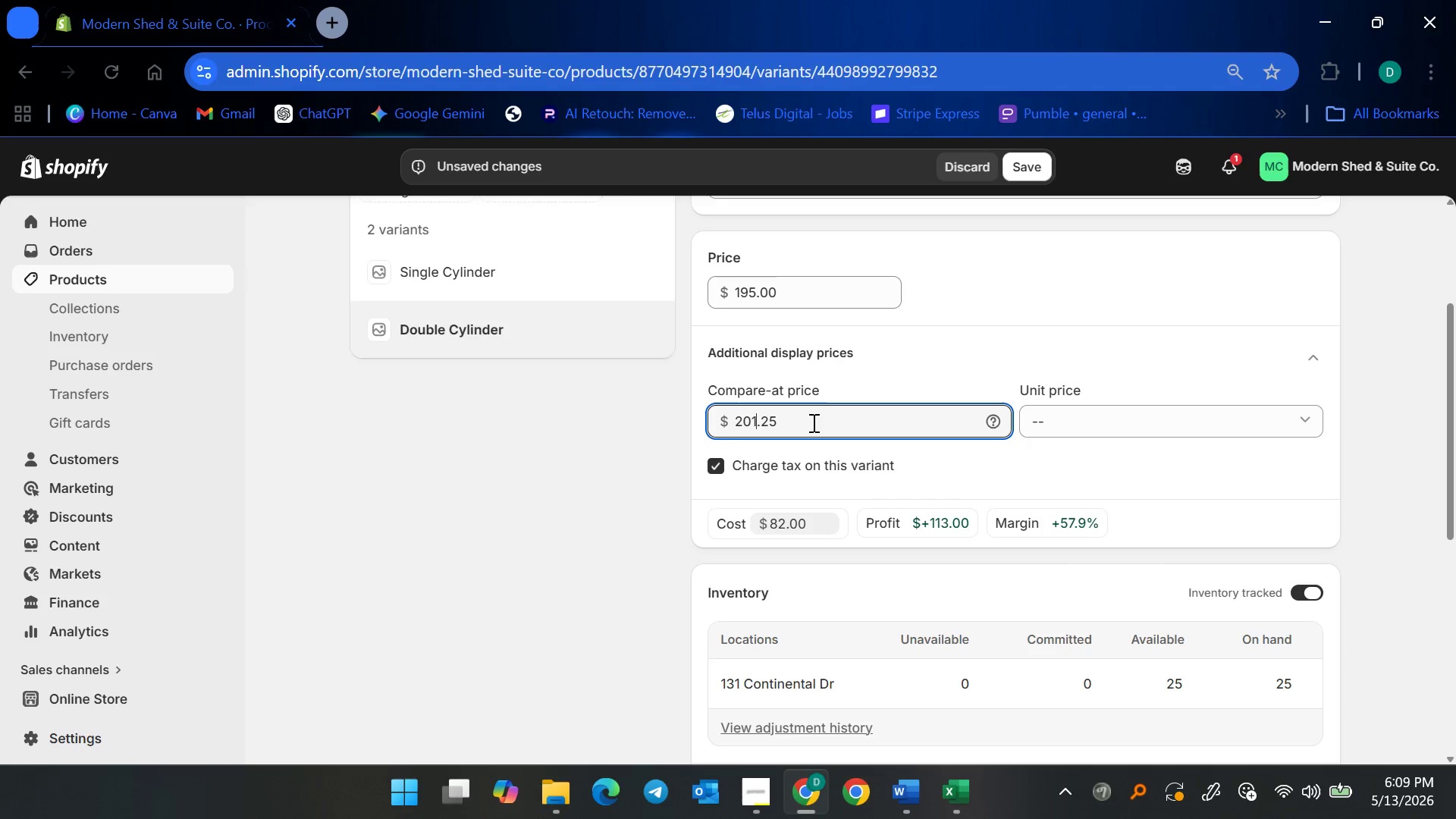 
key(ArrowLeft)
 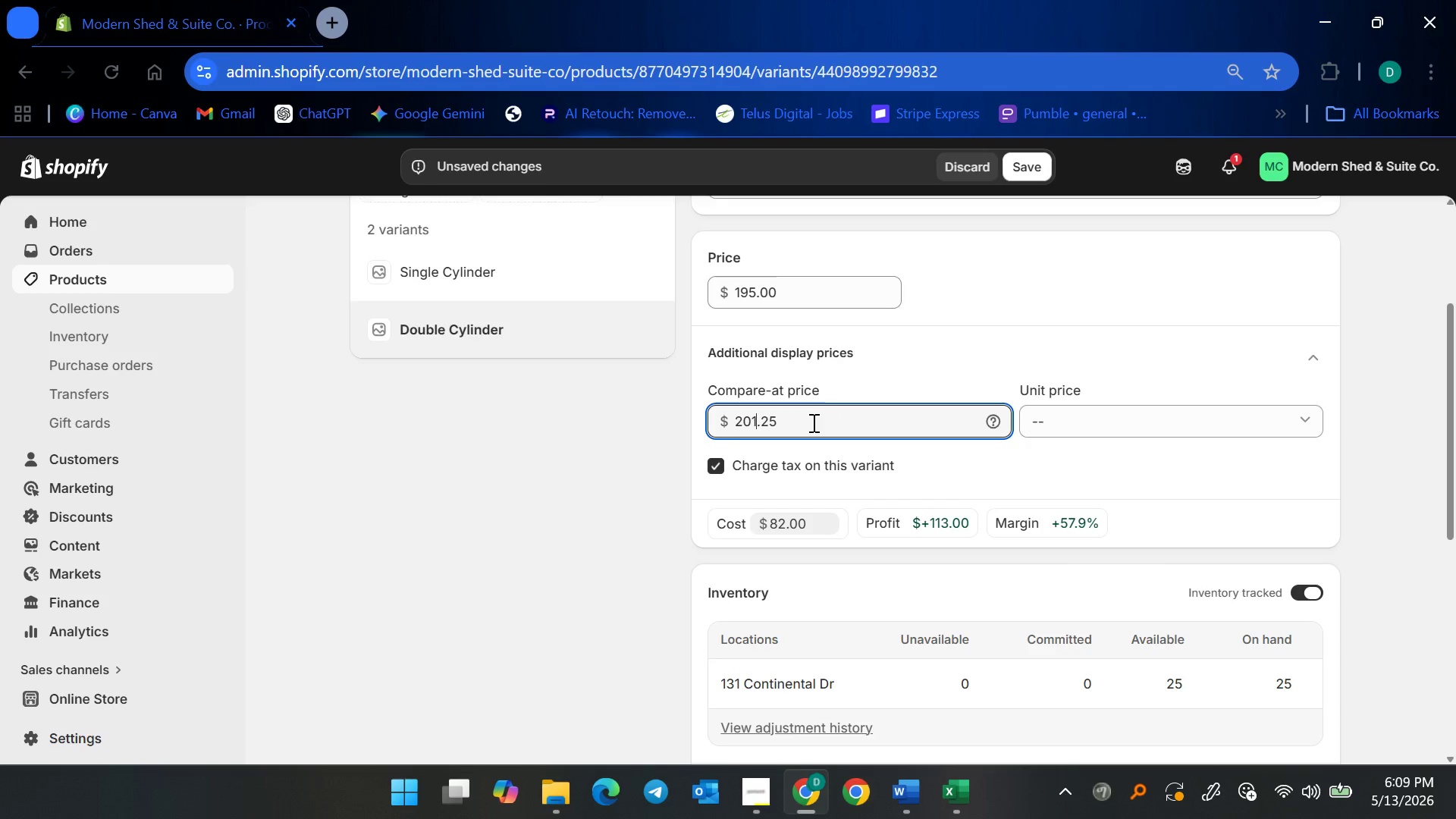 
key(Backspace)
key(Backspace)
type(24)
 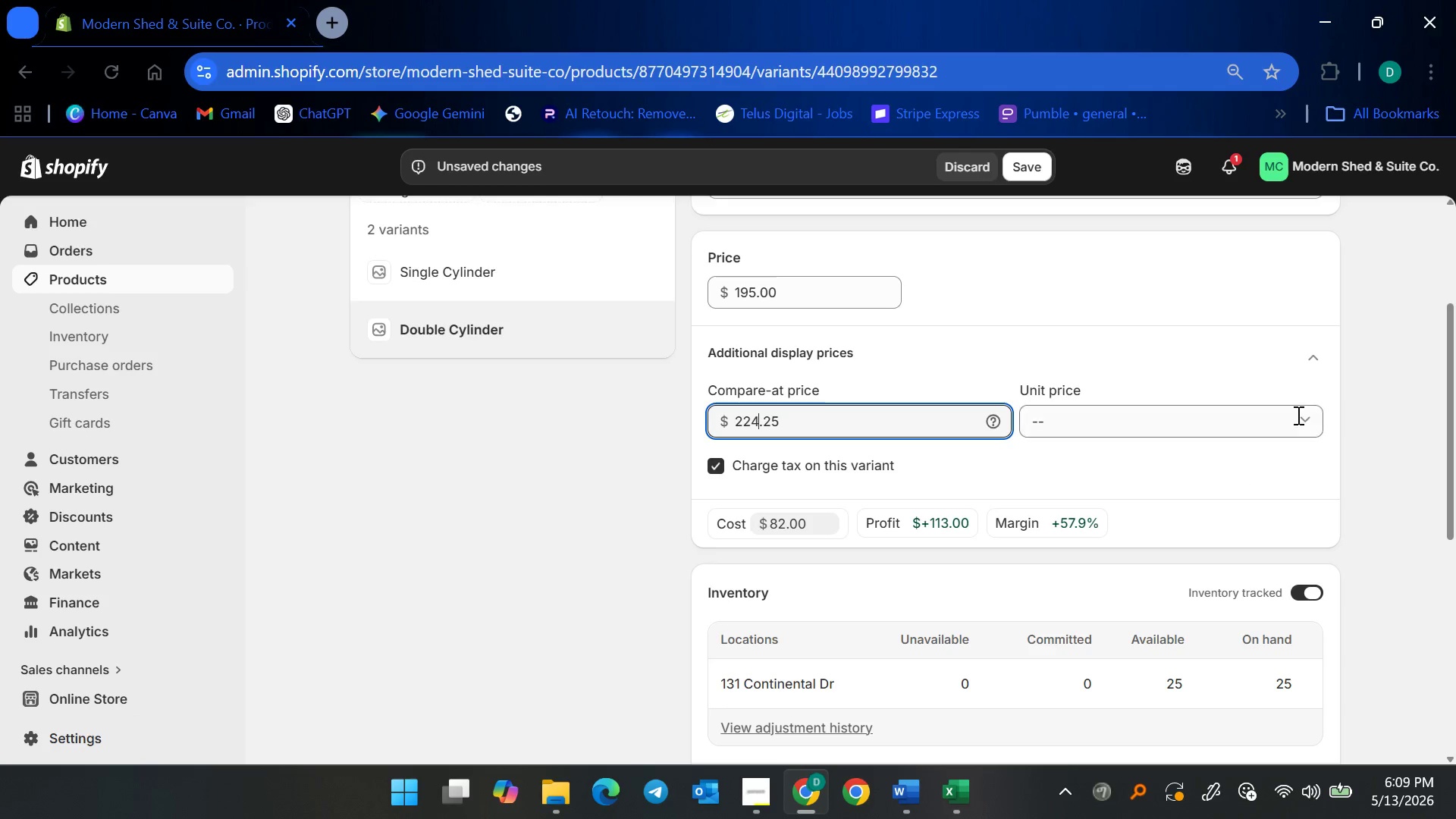 
left_click([1309, 350])
 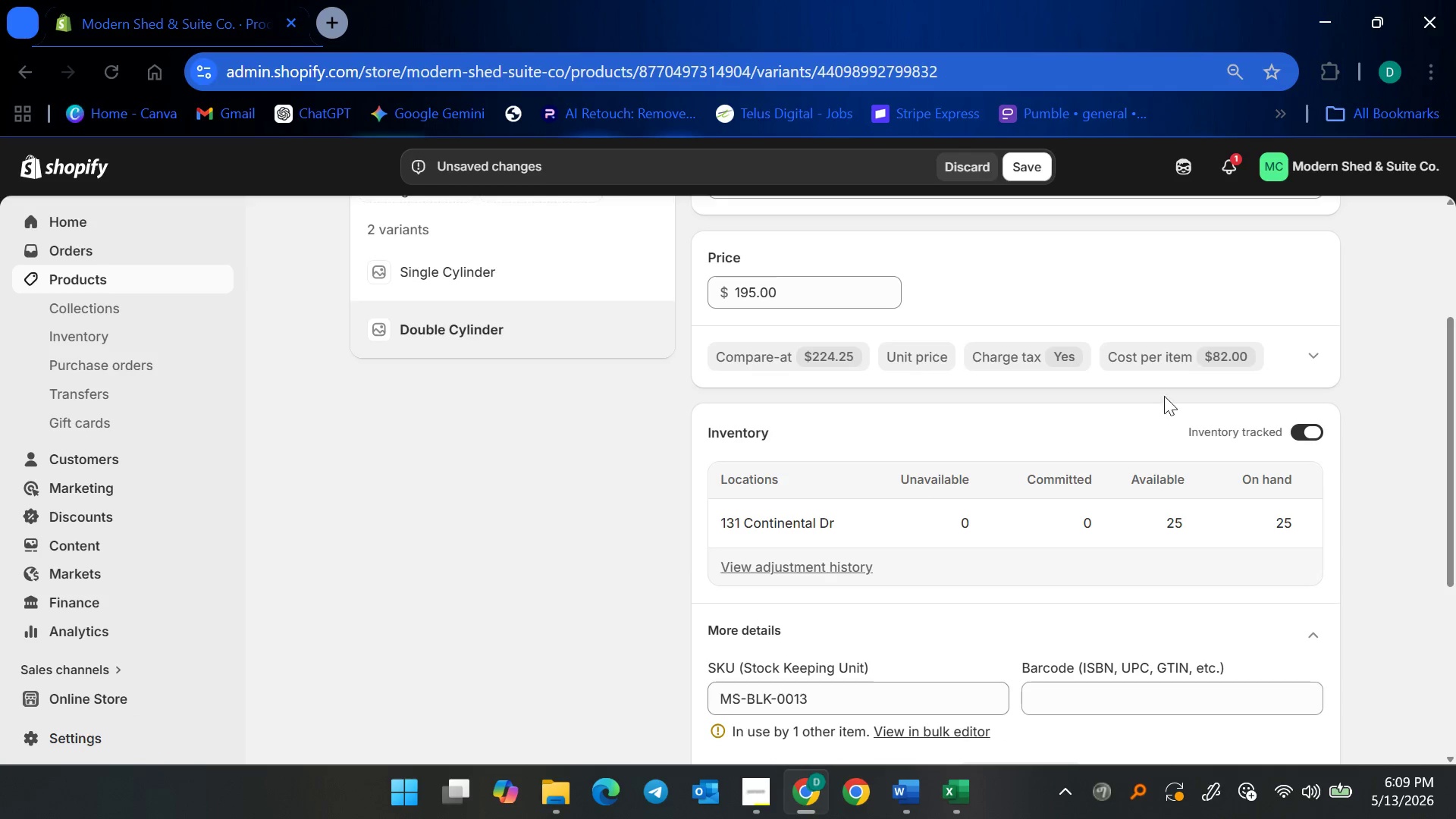 
left_click([1185, 352])
 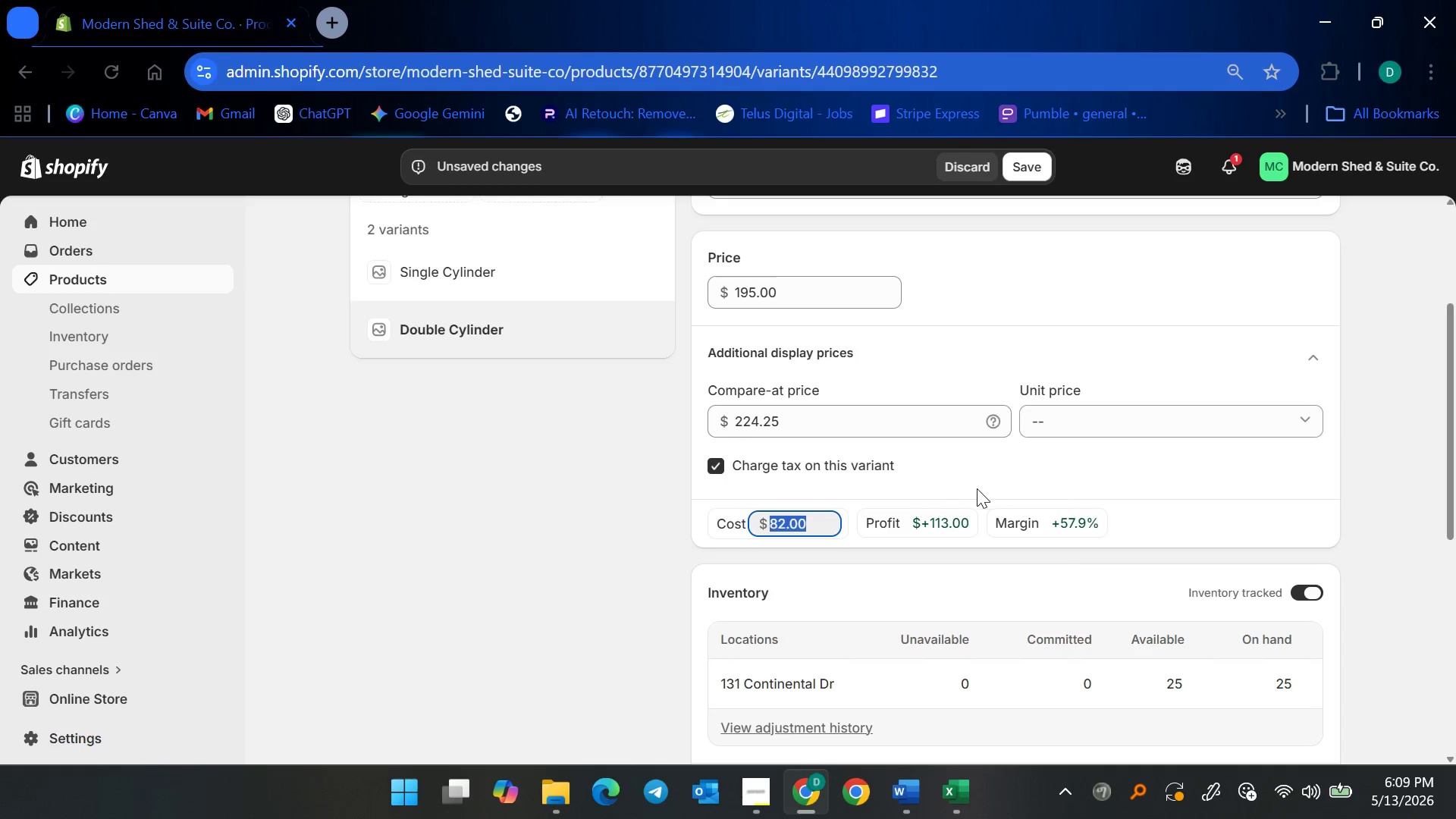 
mouse_move([931, 511])
 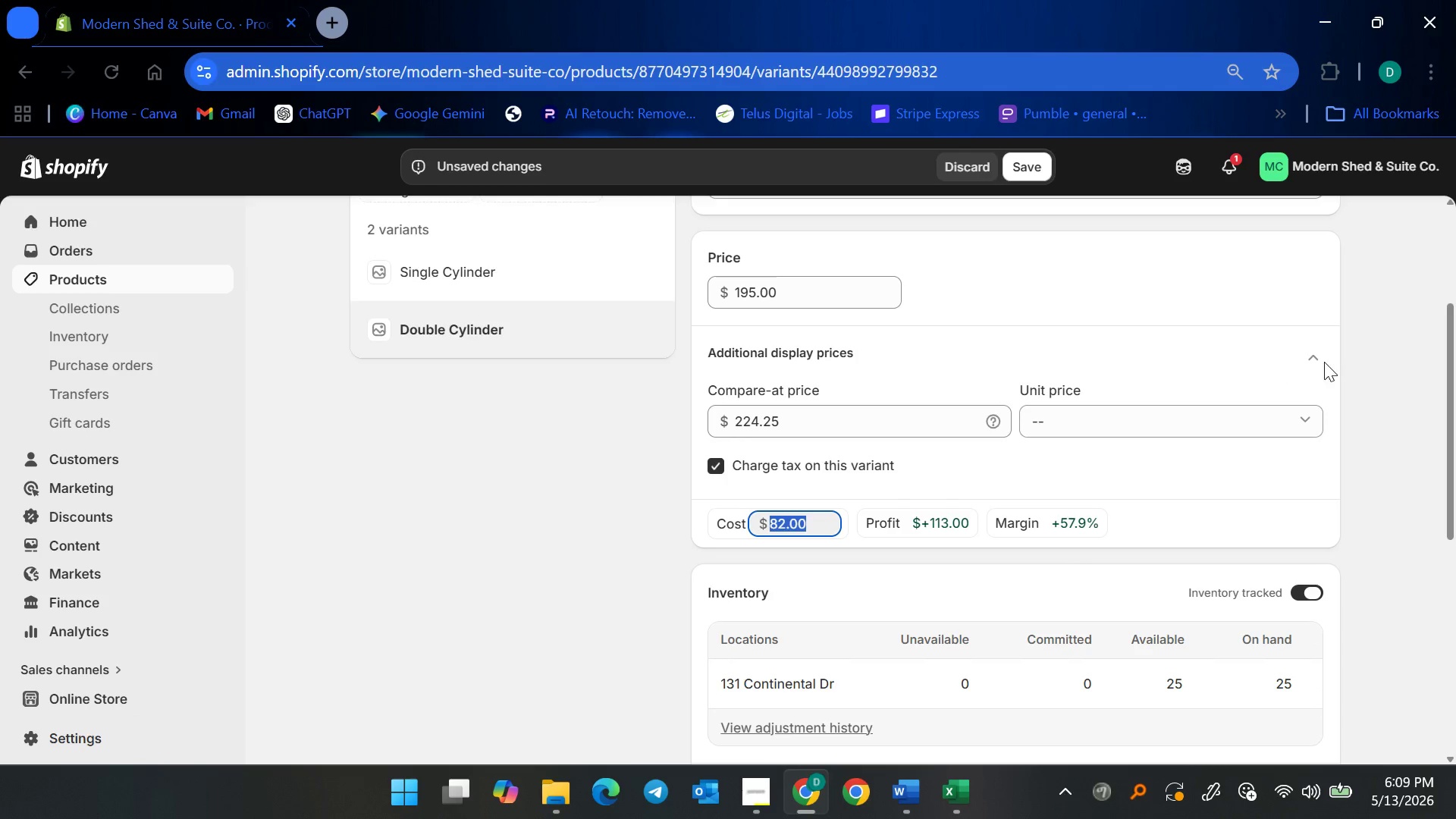 
left_click([1324, 361])
 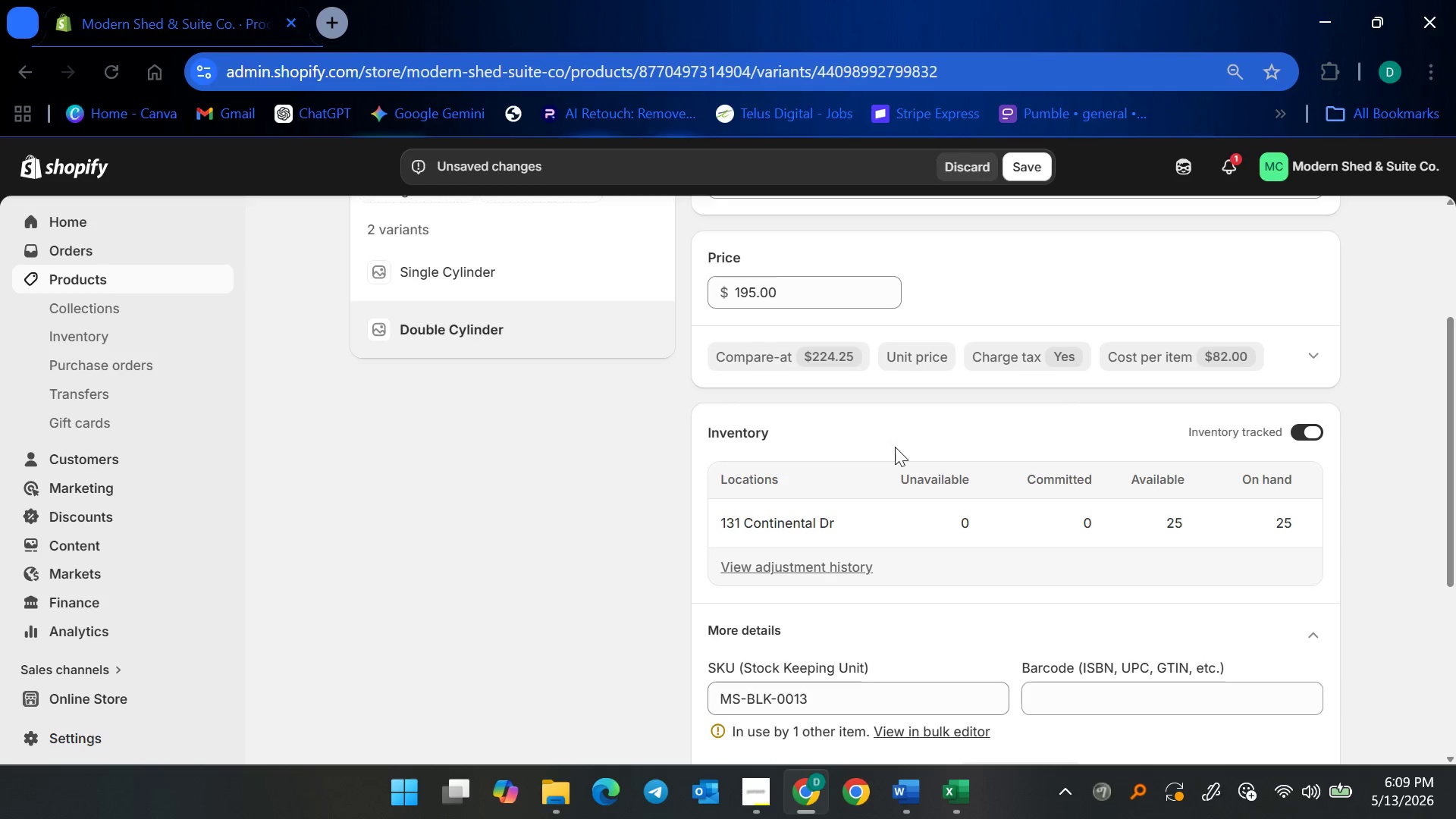 
scroll: coordinate [940, 471], scroll_direction: down, amount: 4.0
 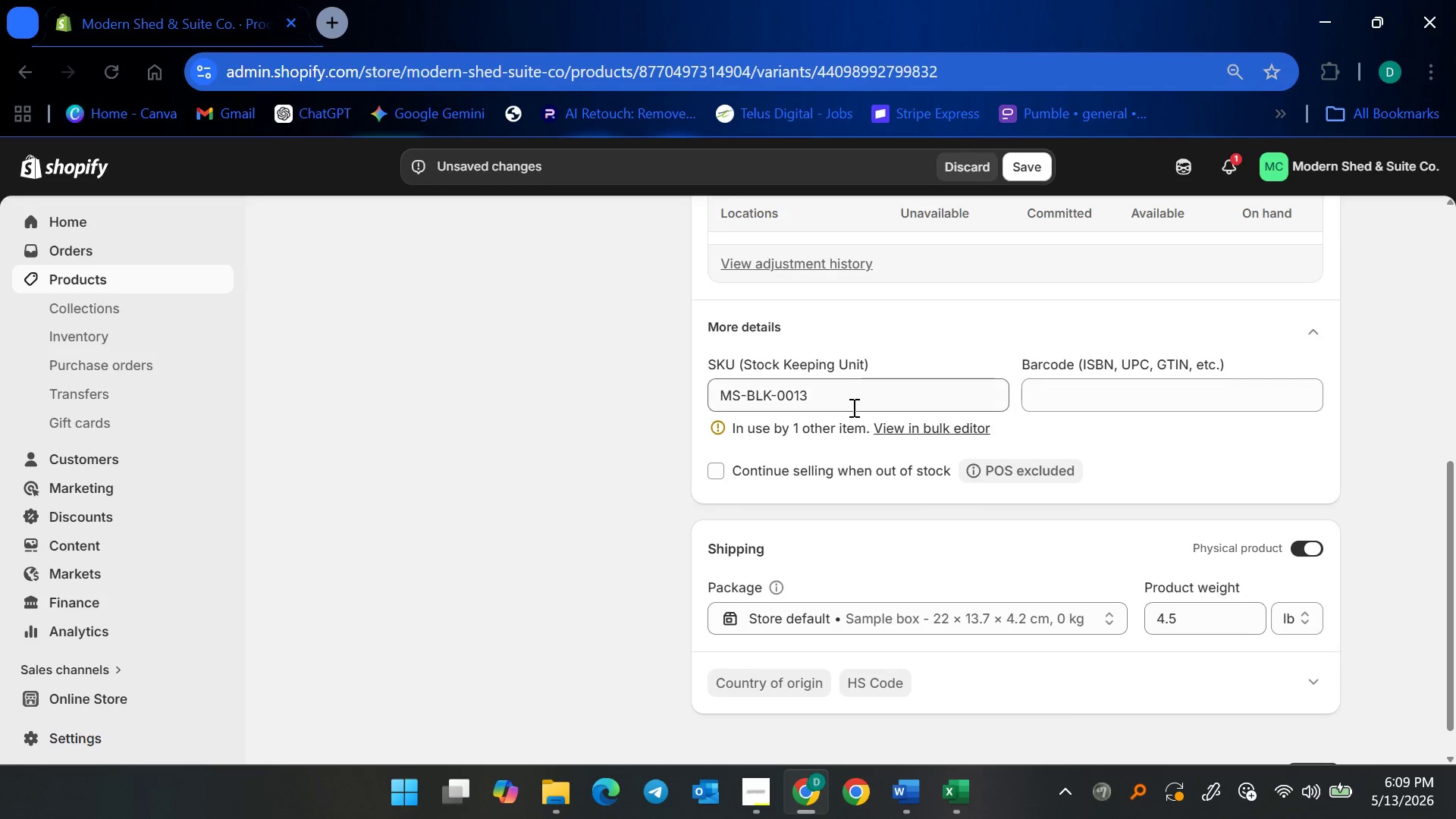 
left_click([847, 391])
 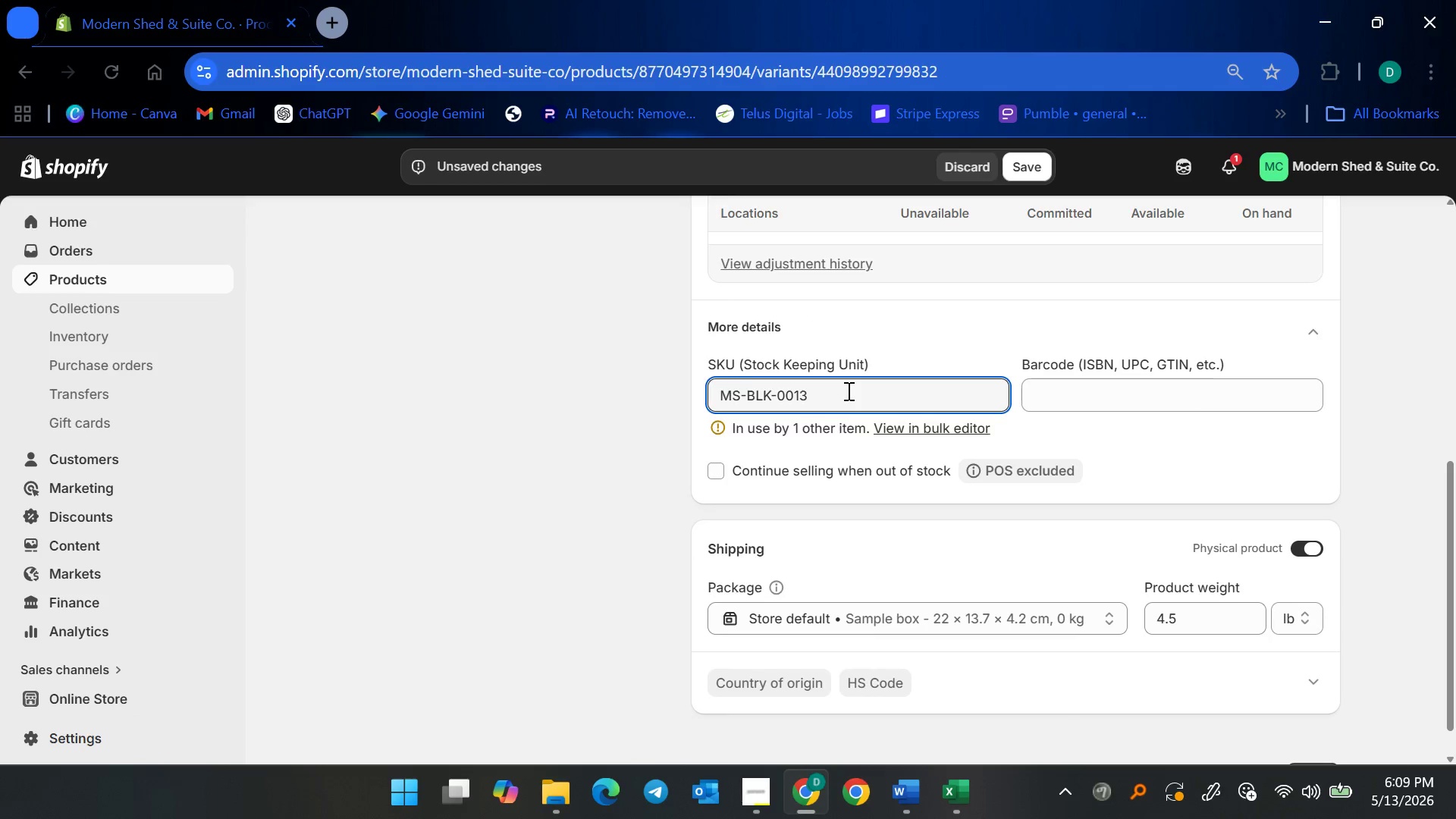 
key(Backspace)
type(2-DC)
 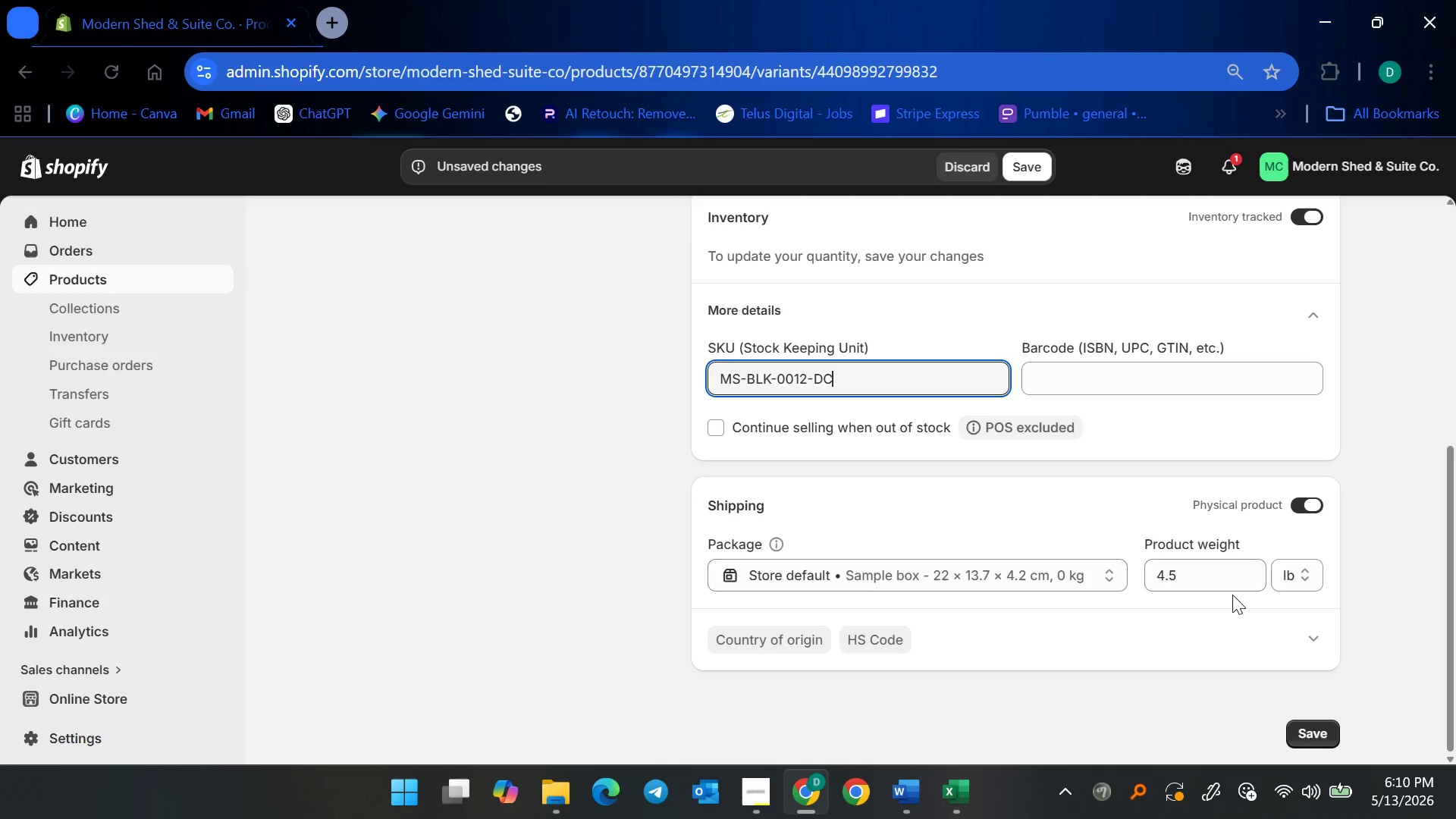 
left_click([1239, 579])
 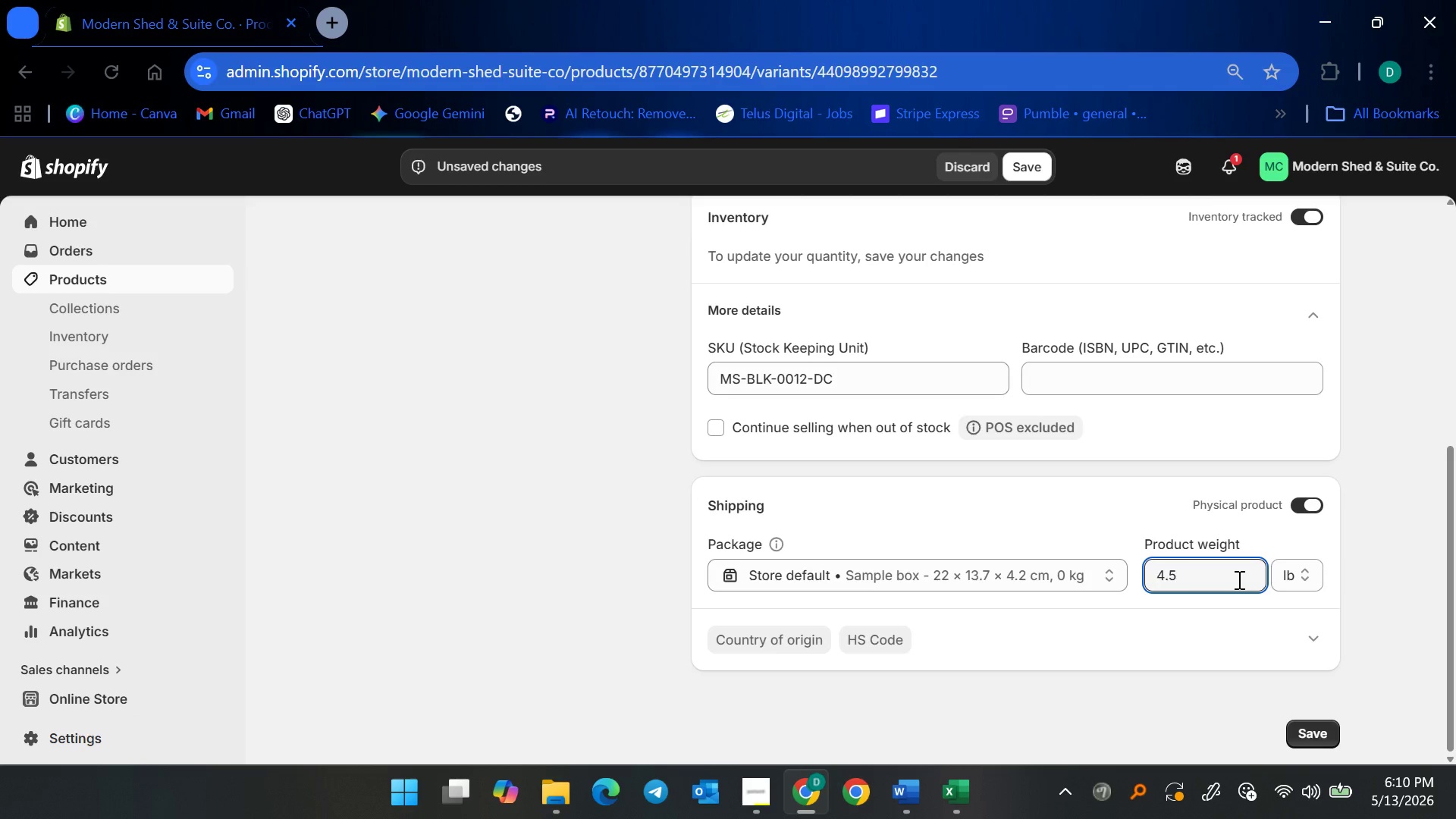 
key(Backspace)
 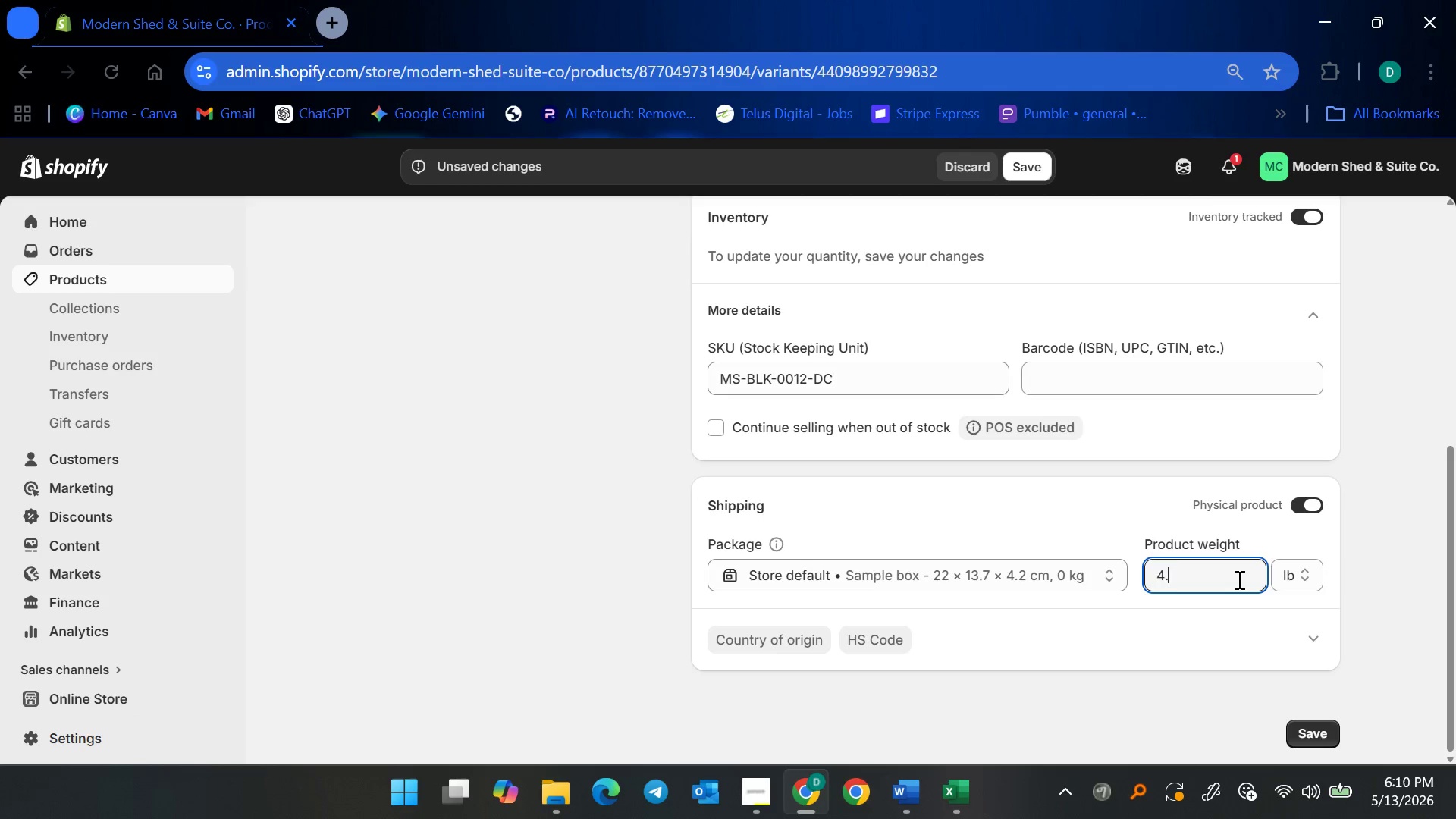 
key(8)
 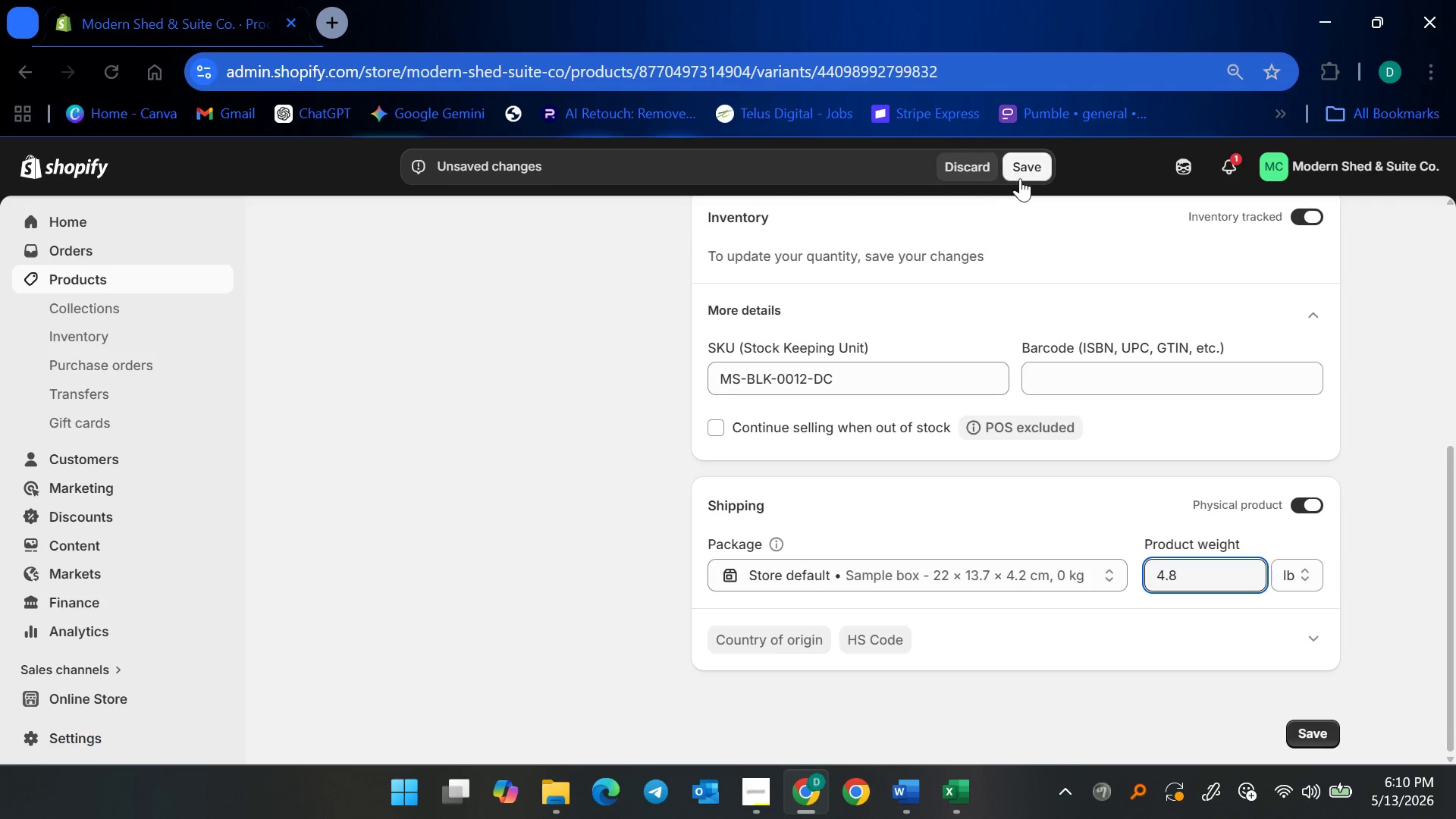 
left_click([1028, 171])
 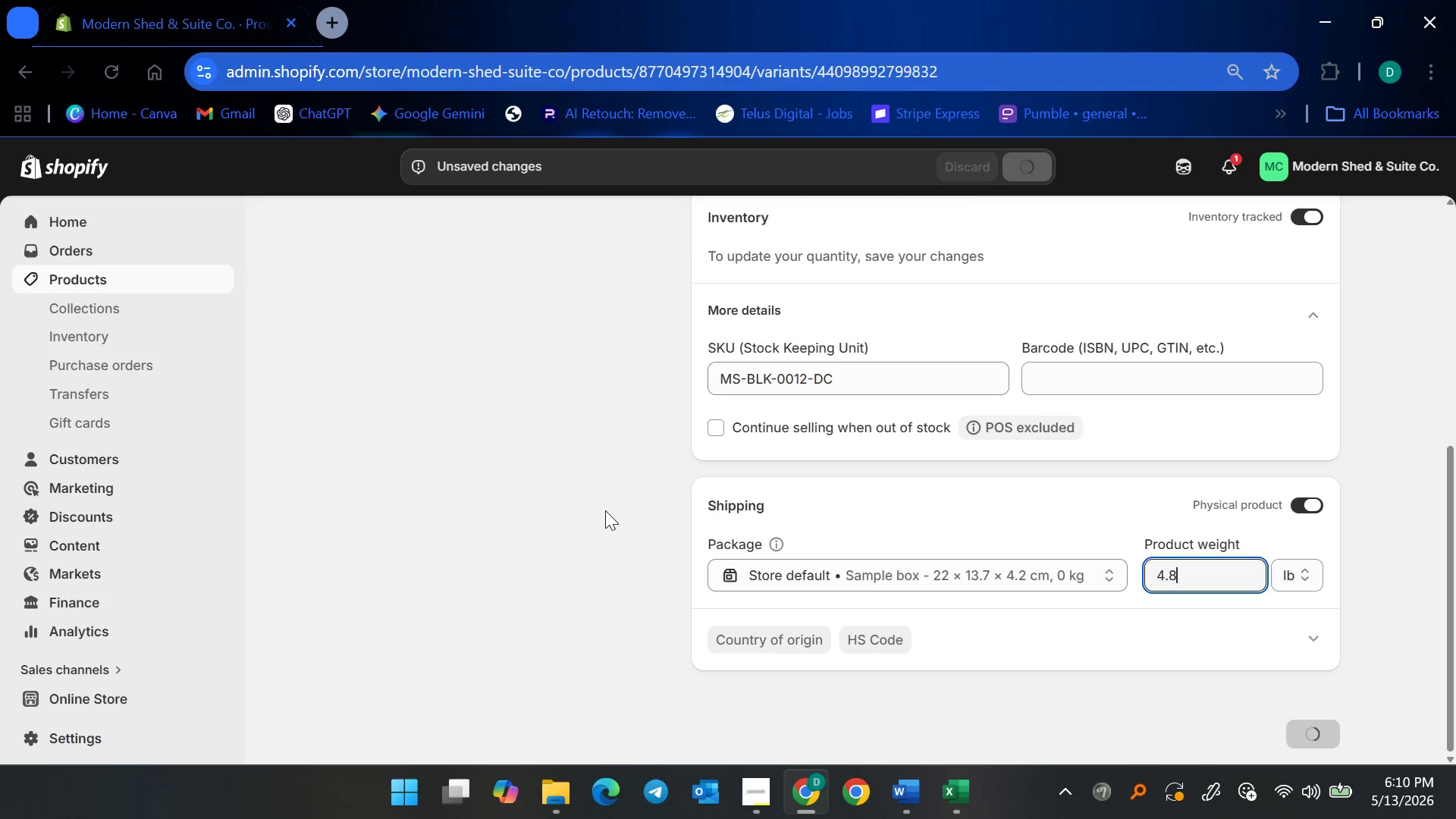 
scroll: coordinate [602, 541], scroll_direction: up, amount: 4.0
 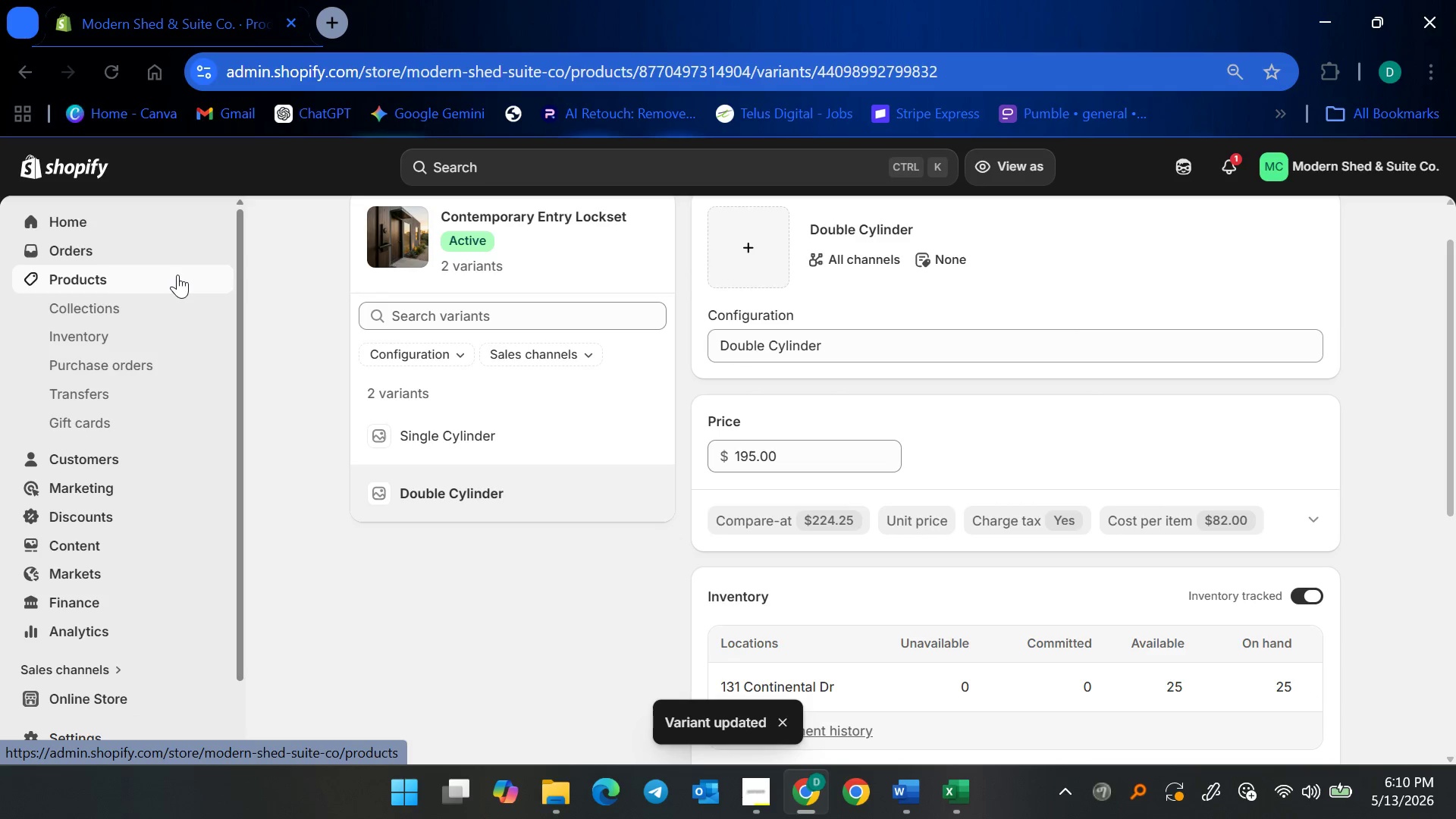 
left_click([177, 275])
 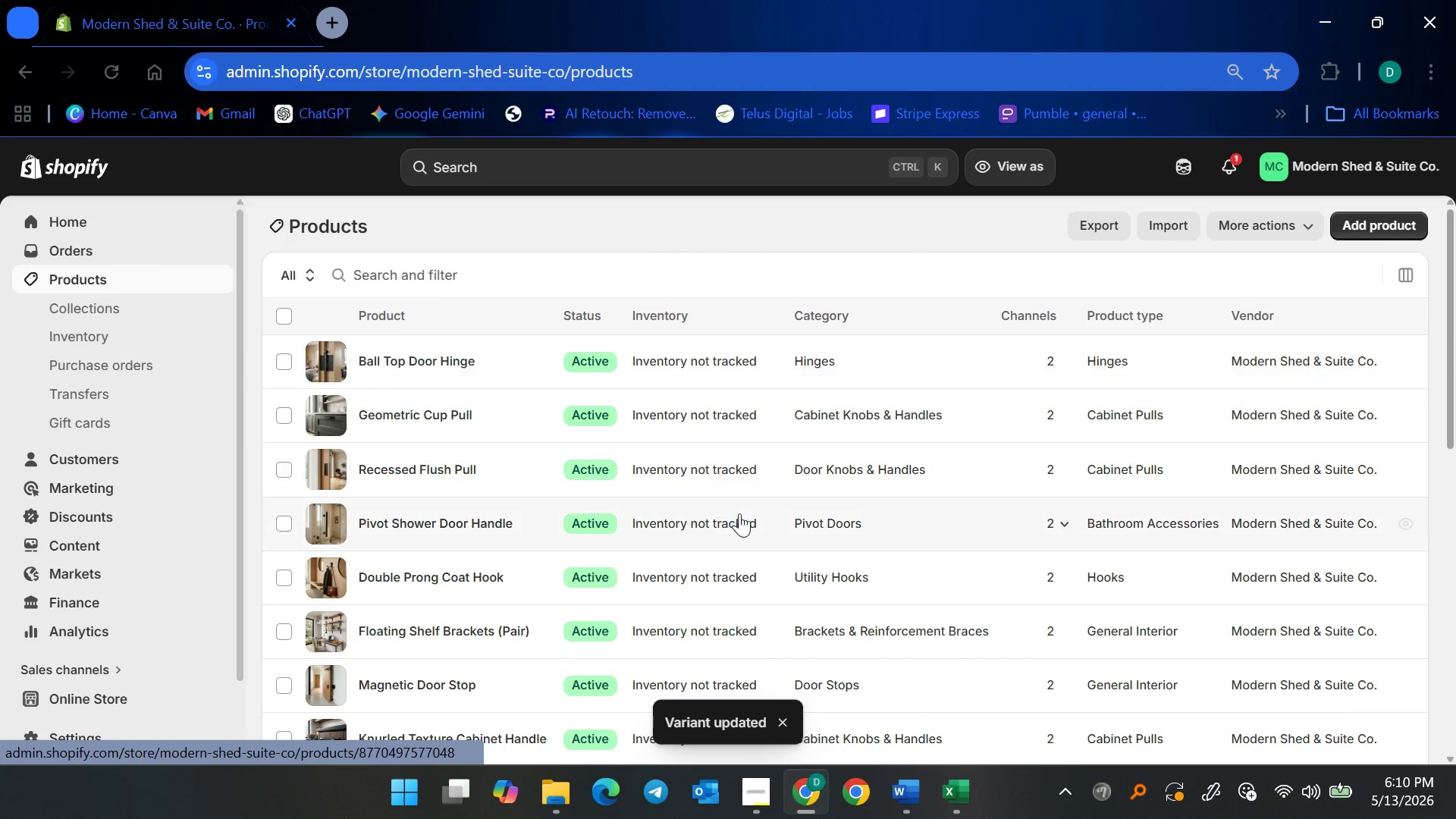 
scroll: coordinate [635, 532], scroll_direction: none, amount: 0.0
 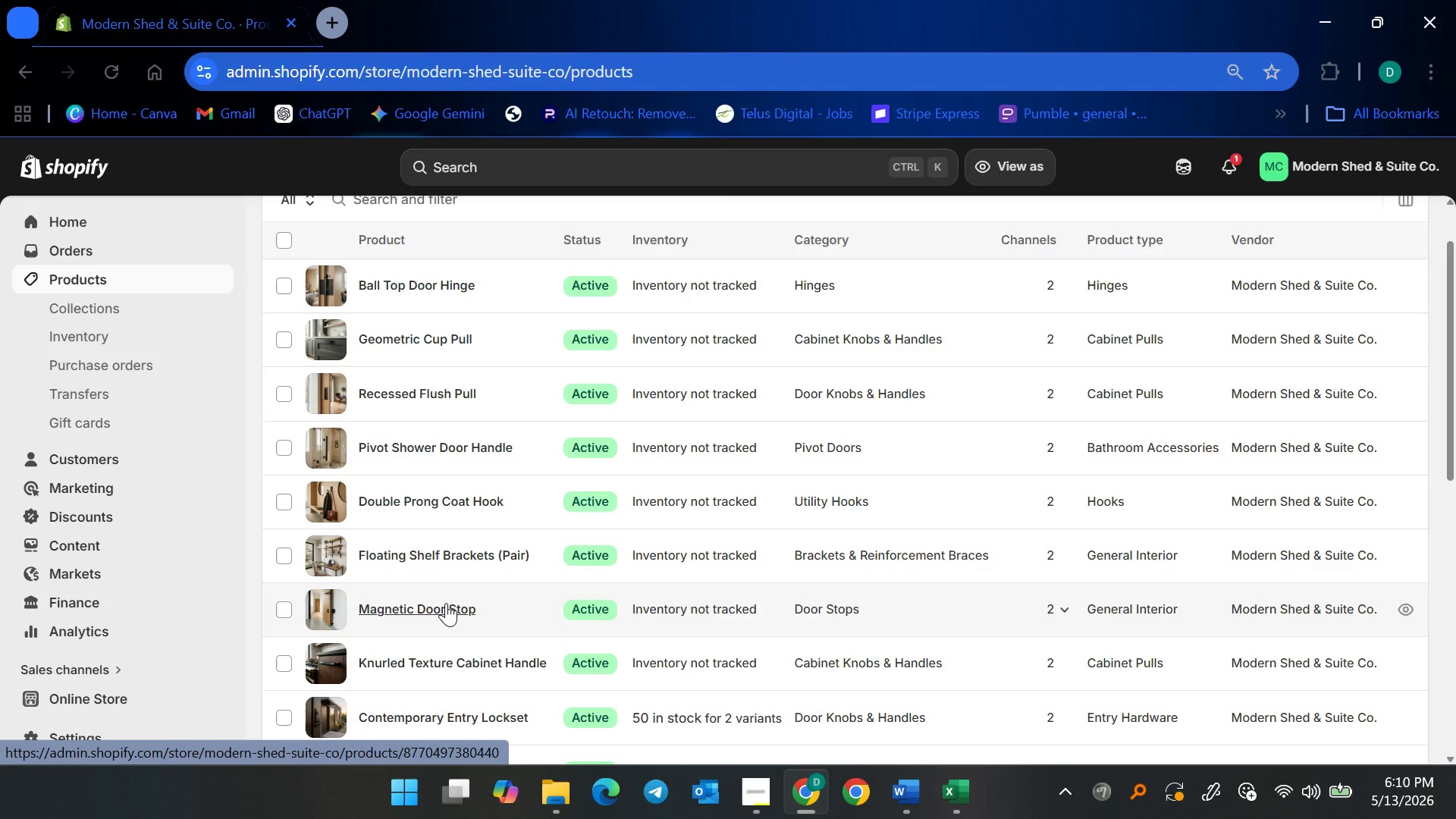 
wait(7.32)
 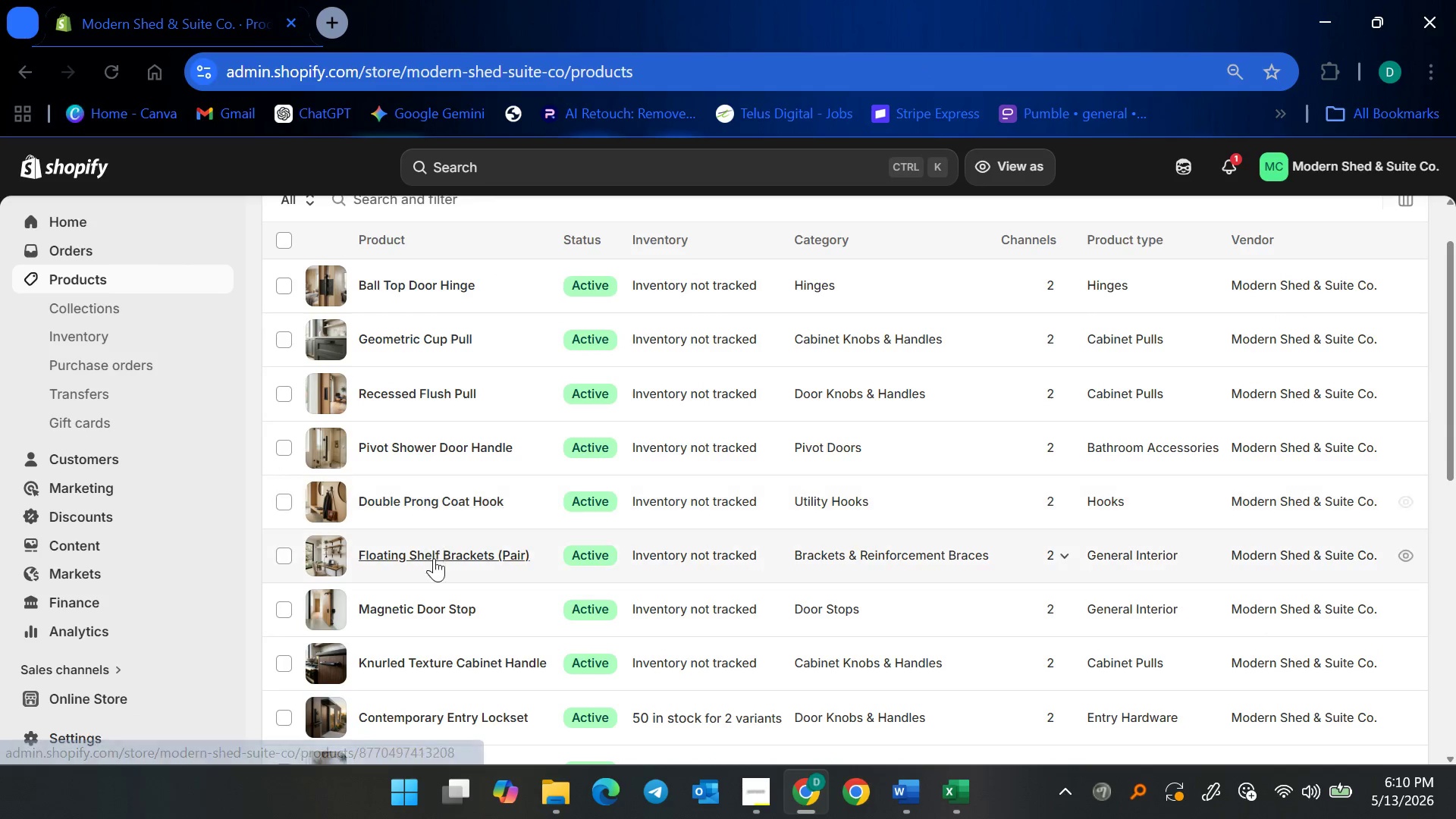 
scroll: coordinate [475, 582], scroll_direction: down, amount: 1.0
 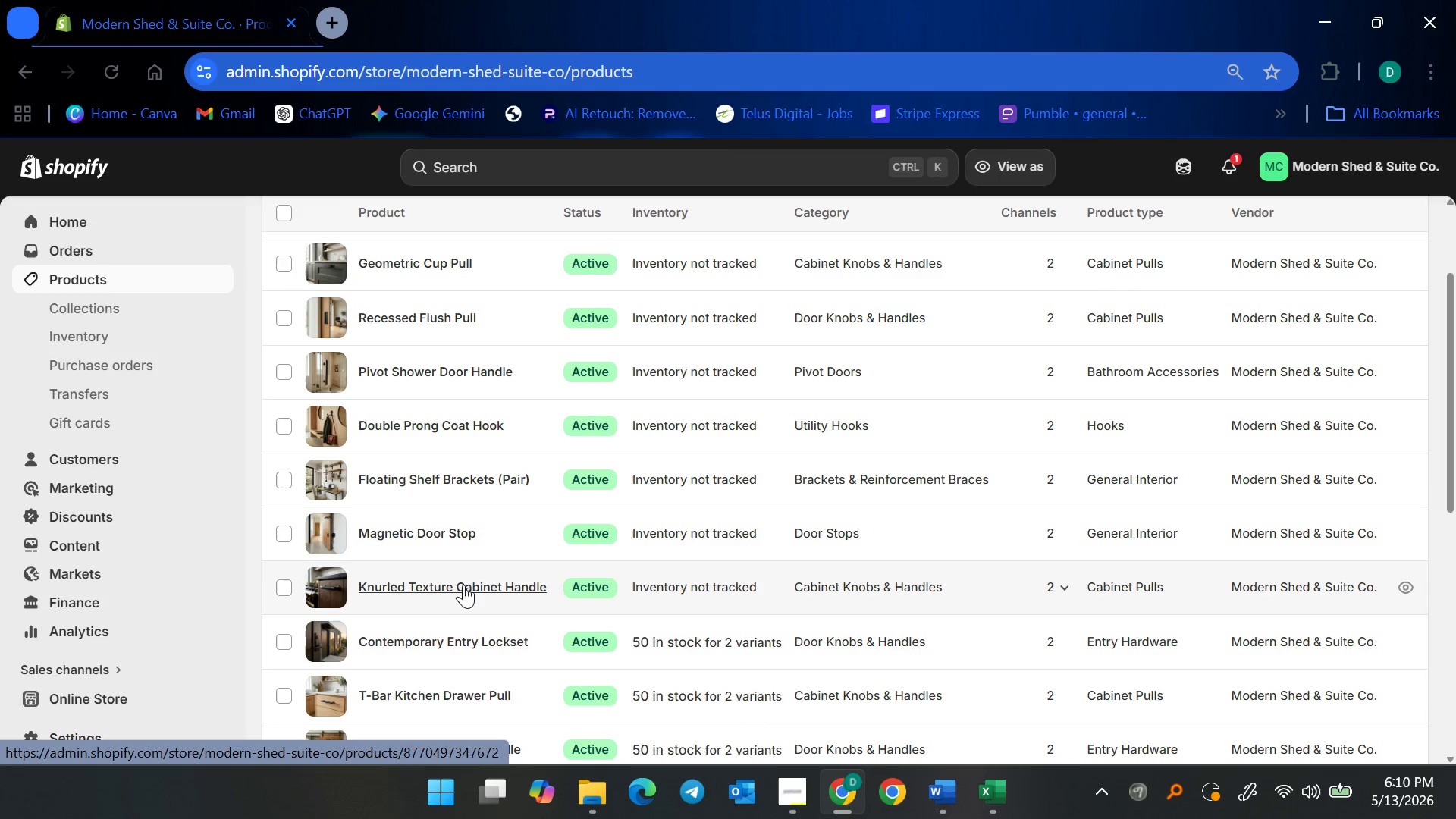 
left_click([465, 579])
 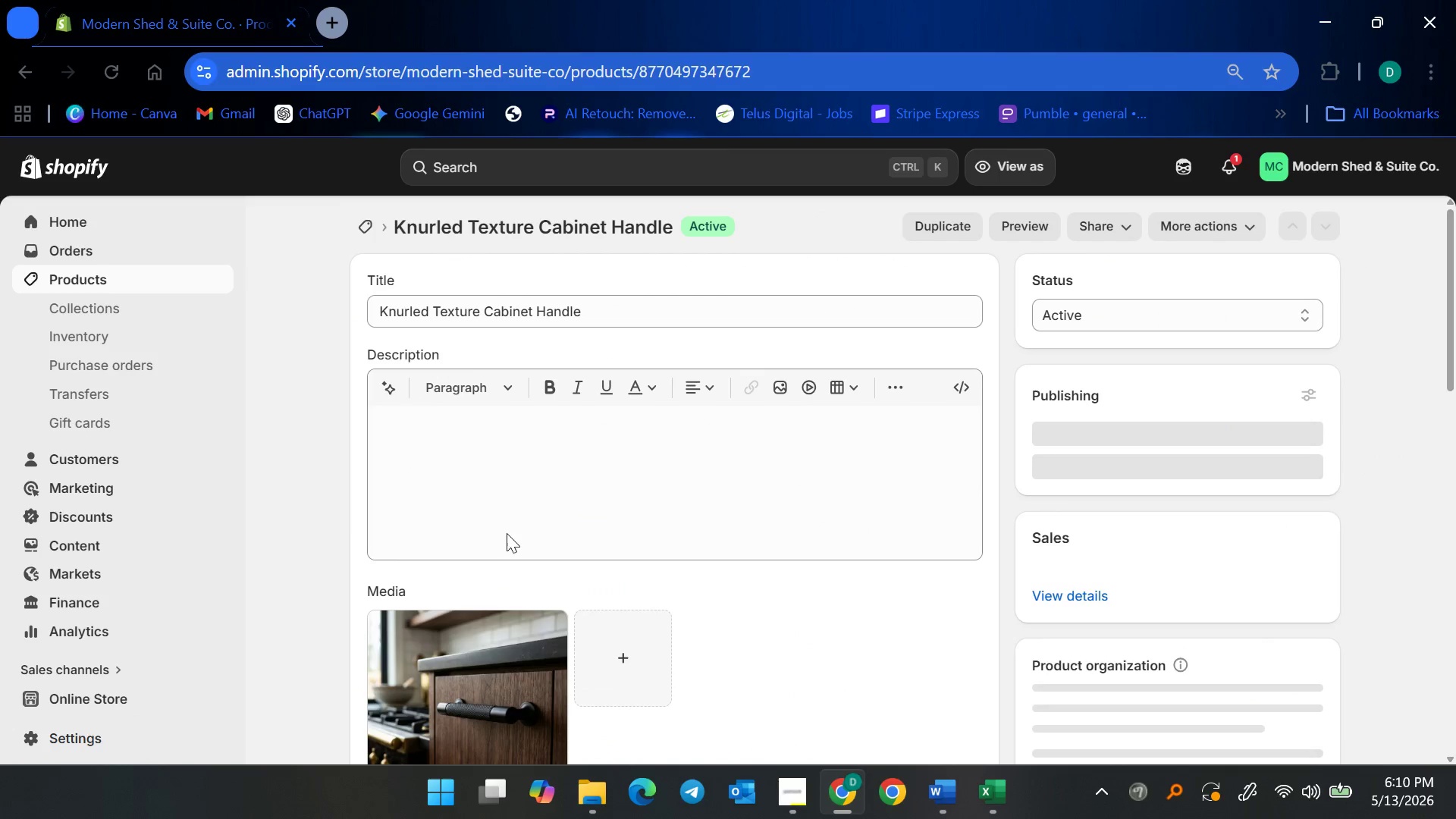 
scroll: coordinate [705, 620], scroll_direction: down, amount: 12.0
 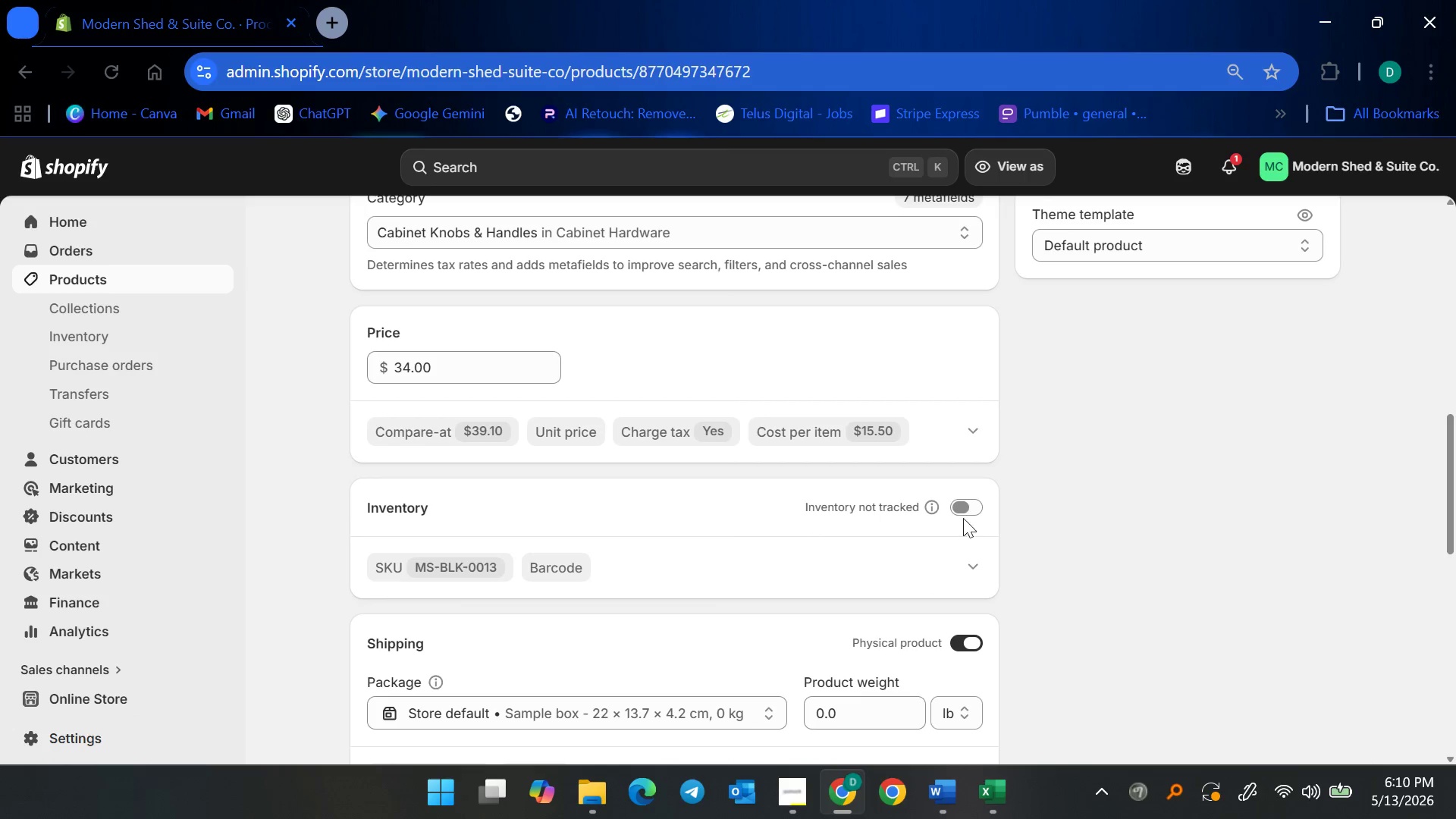 
left_click([962, 497])
 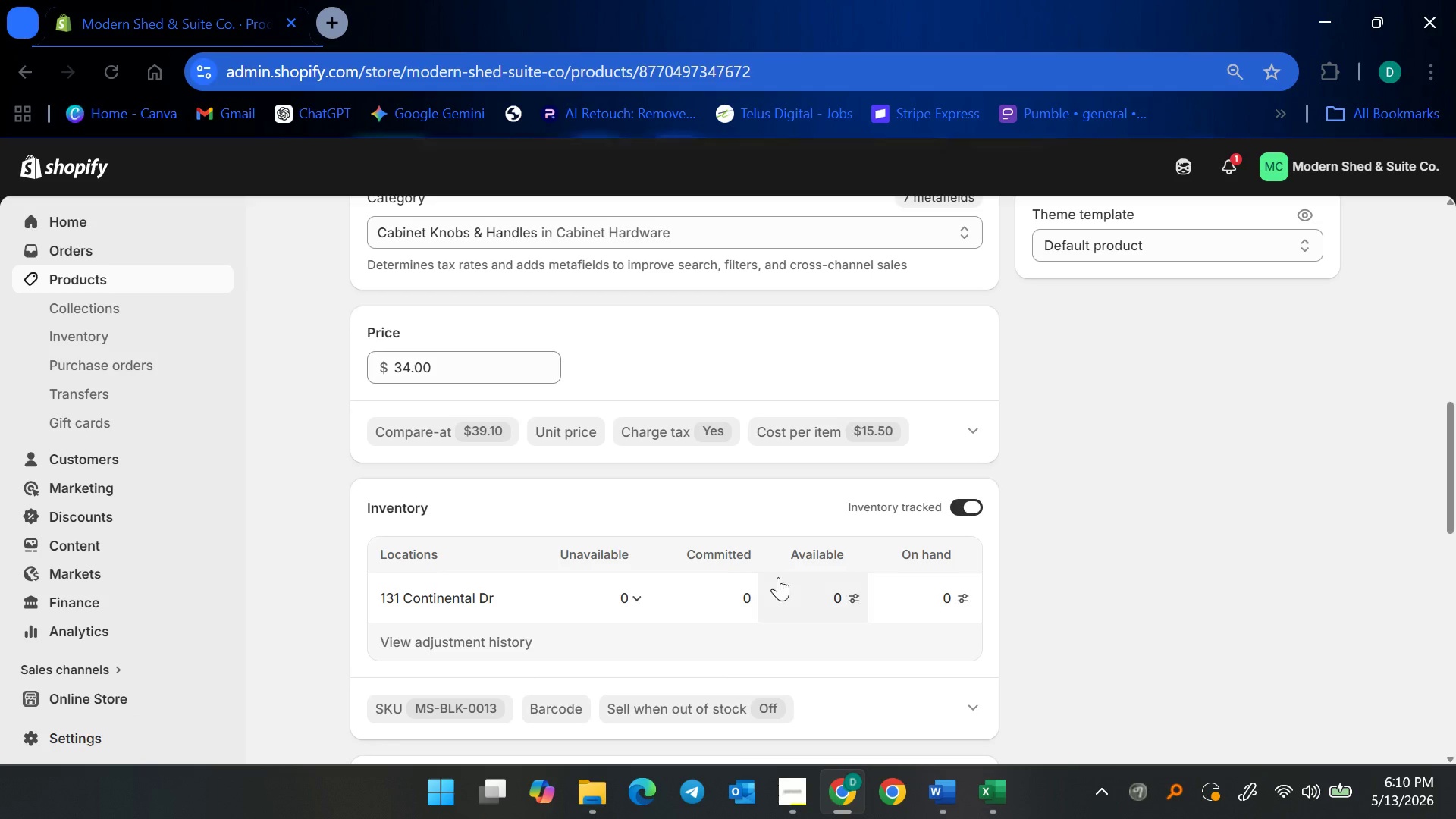 
left_click([833, 593])
 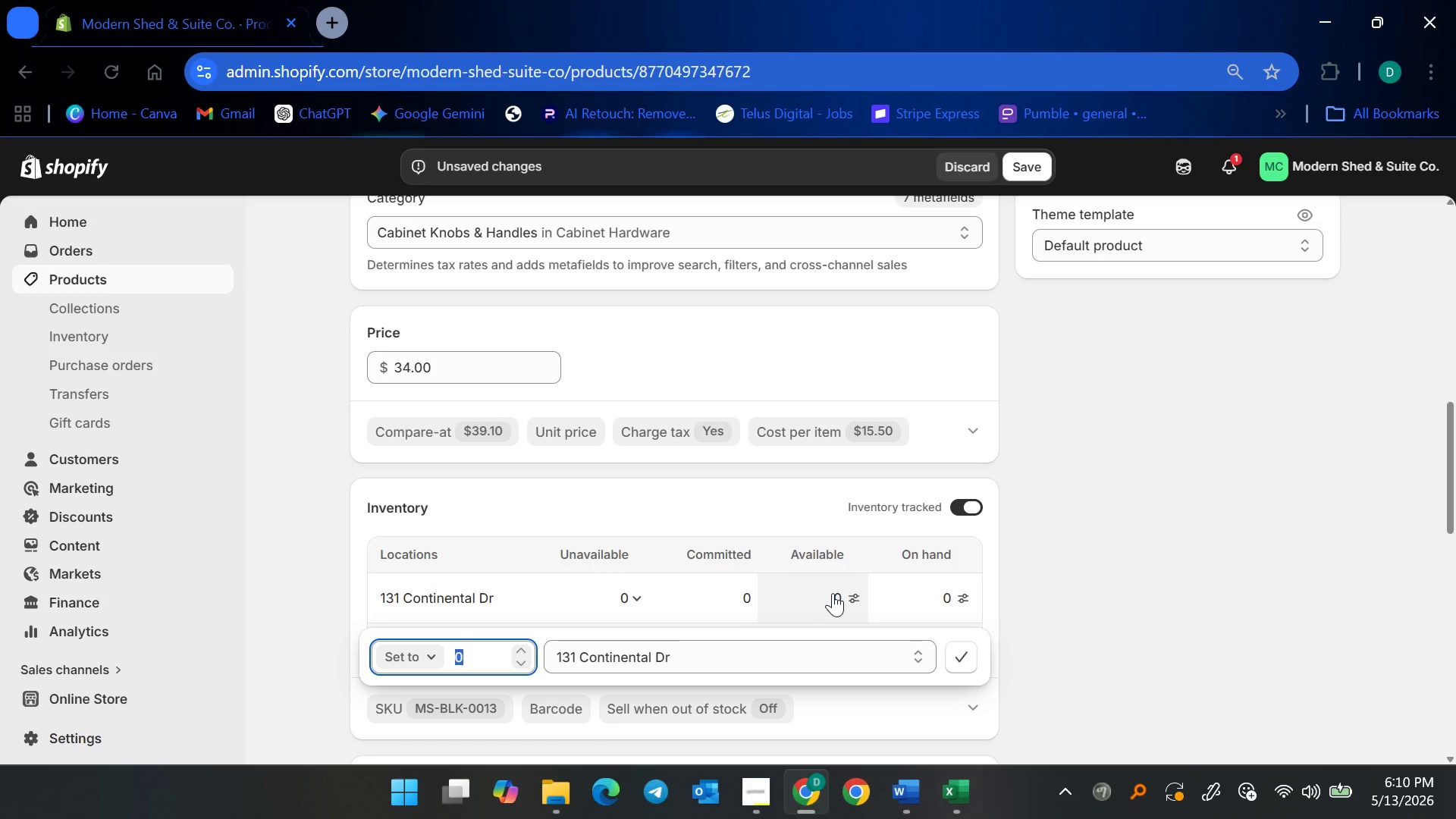 
type(25)
 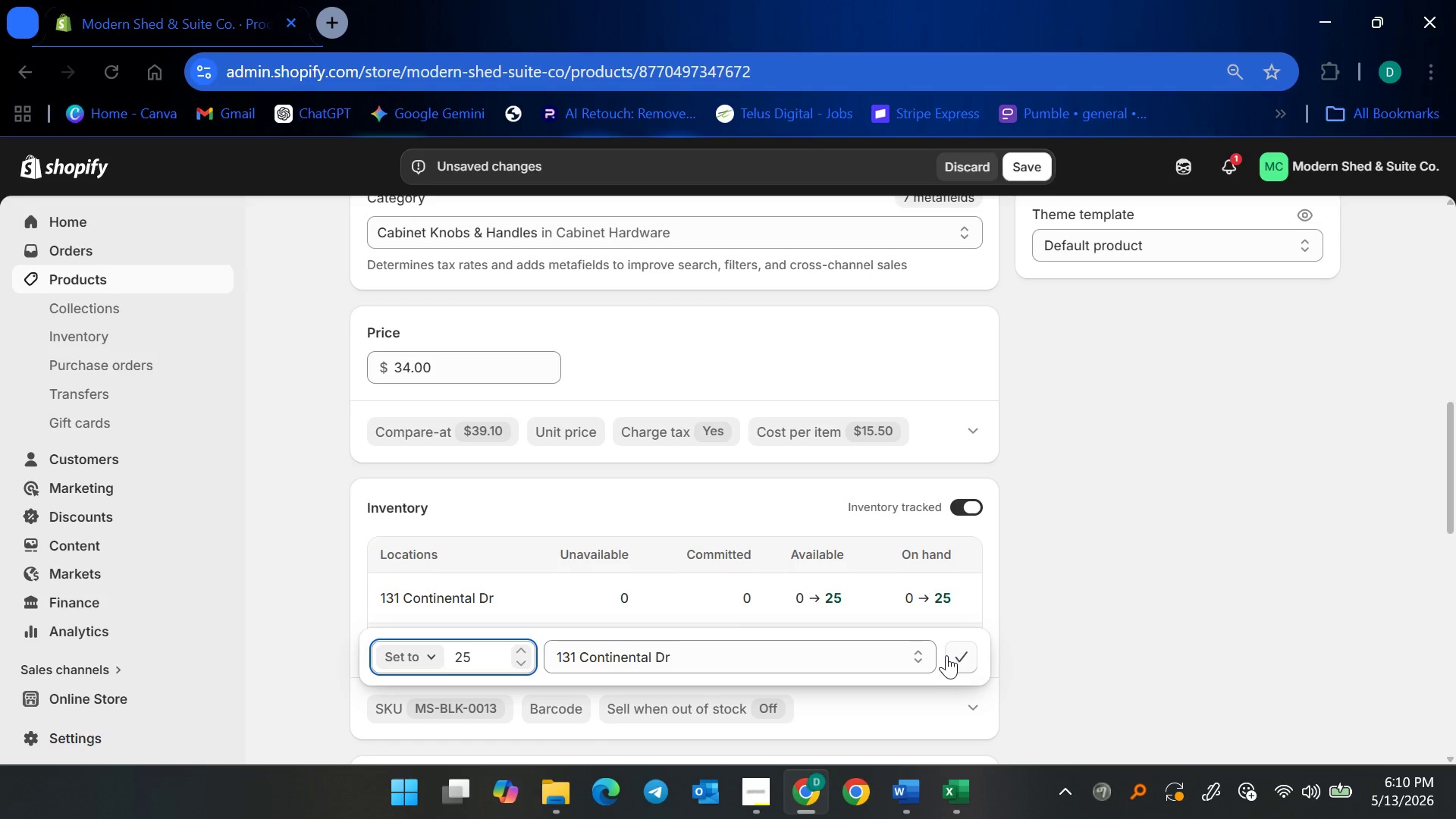 
left_click([954, 654])
 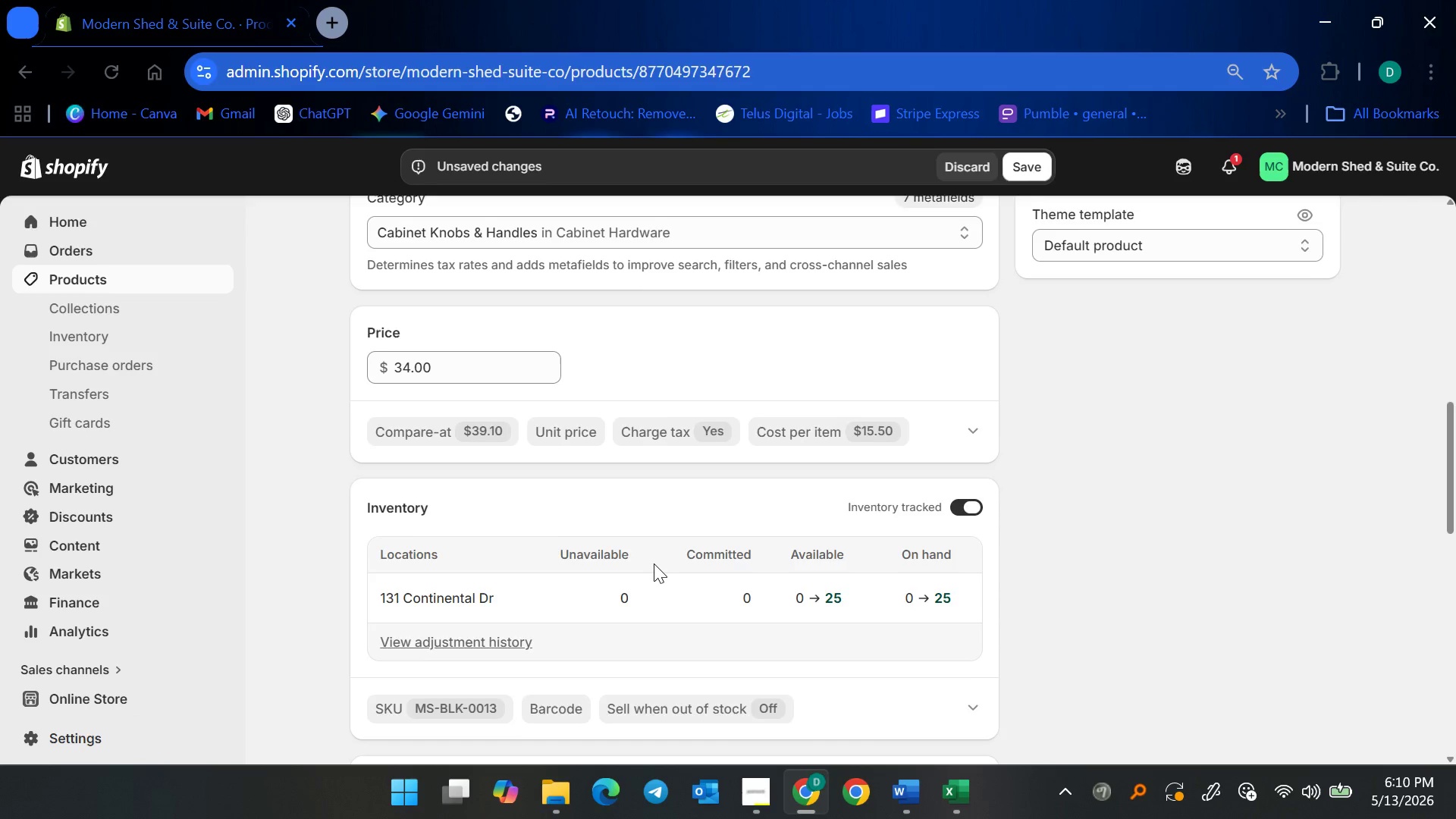 
scroll: coordinate [654, 563], scroll_direction: down, amount: 2.0
 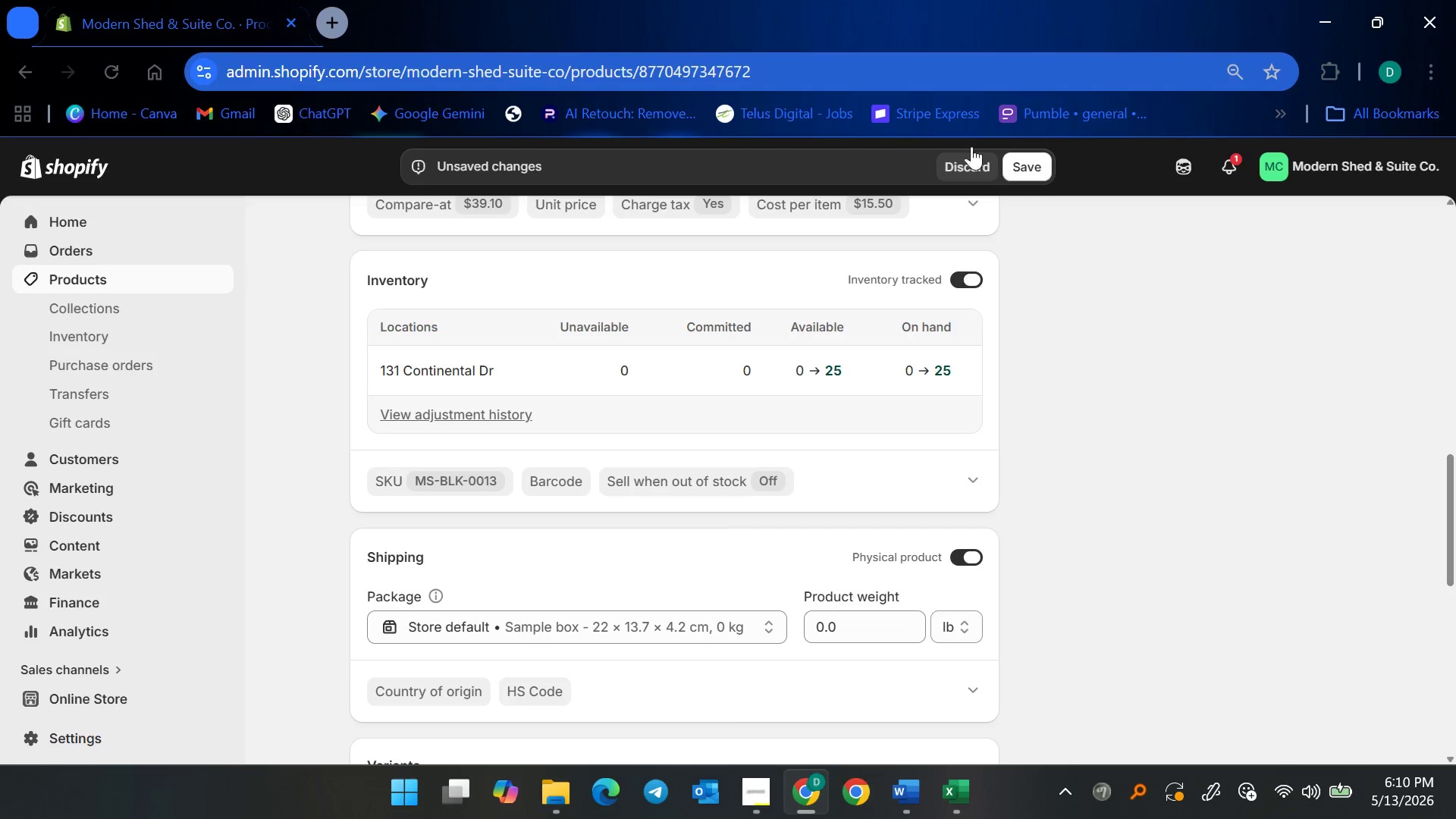 
left_click([1028, 168])
 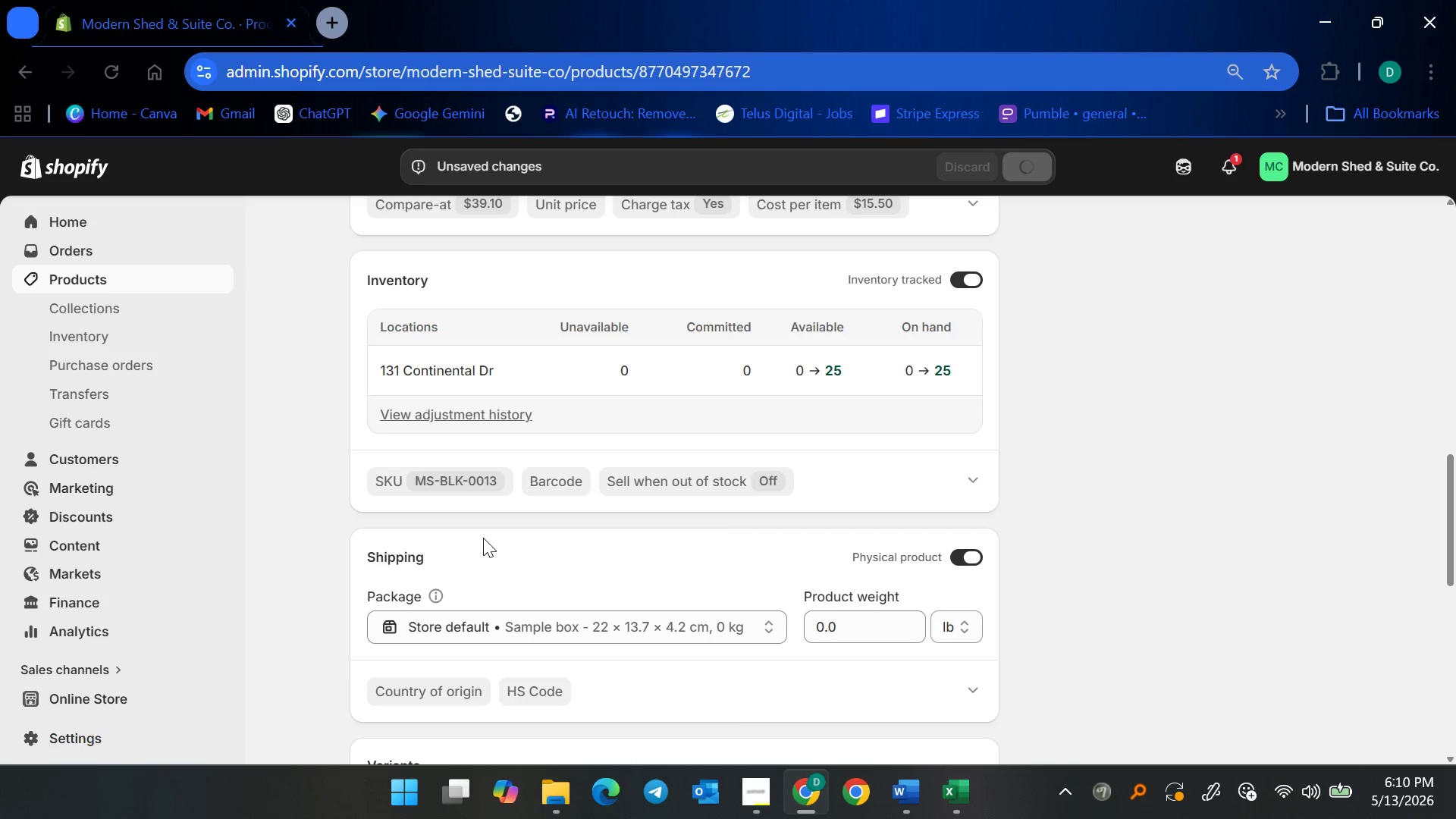 
mouse_move([903, 619])
 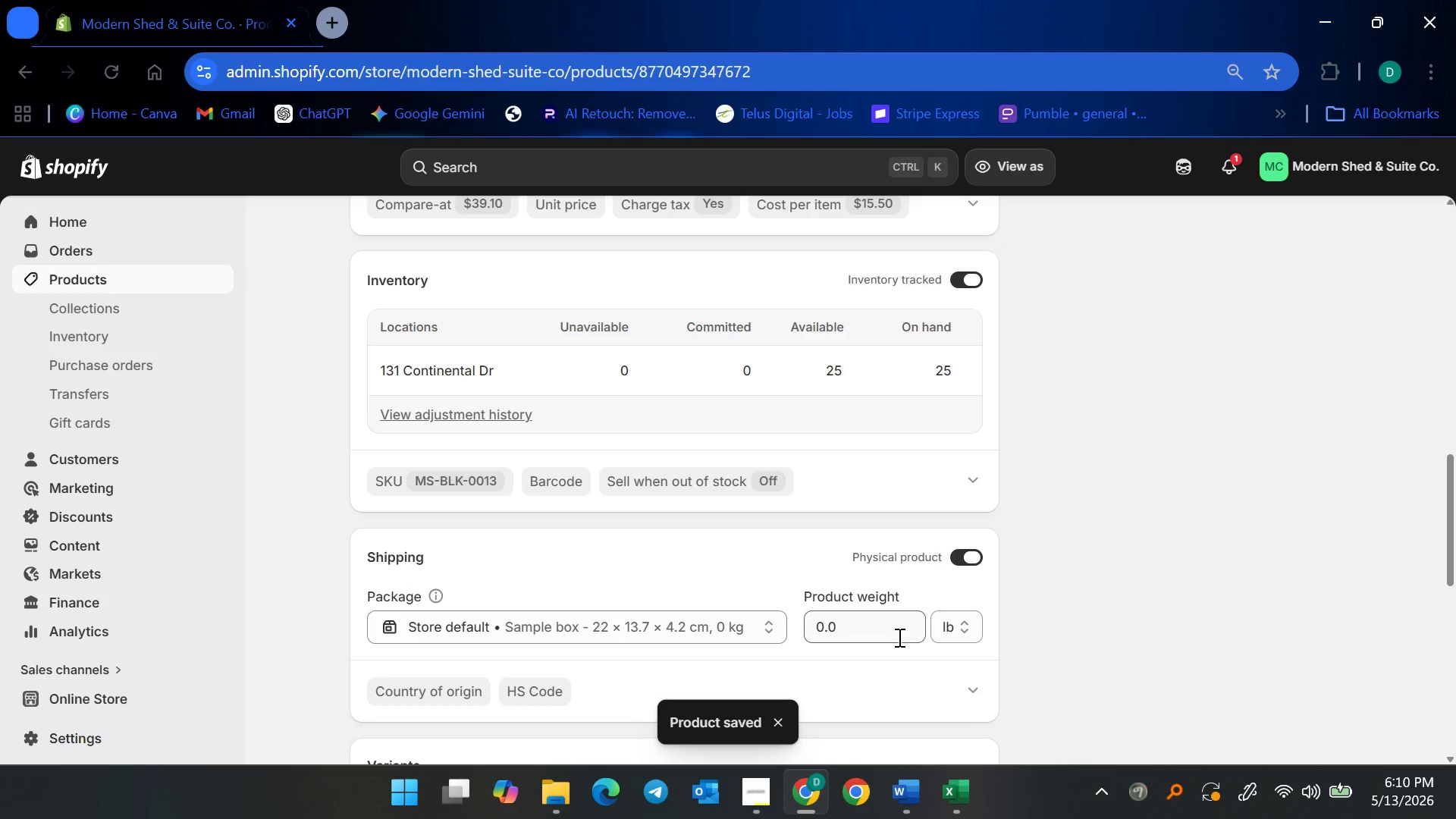 
left_click([898, 637])
 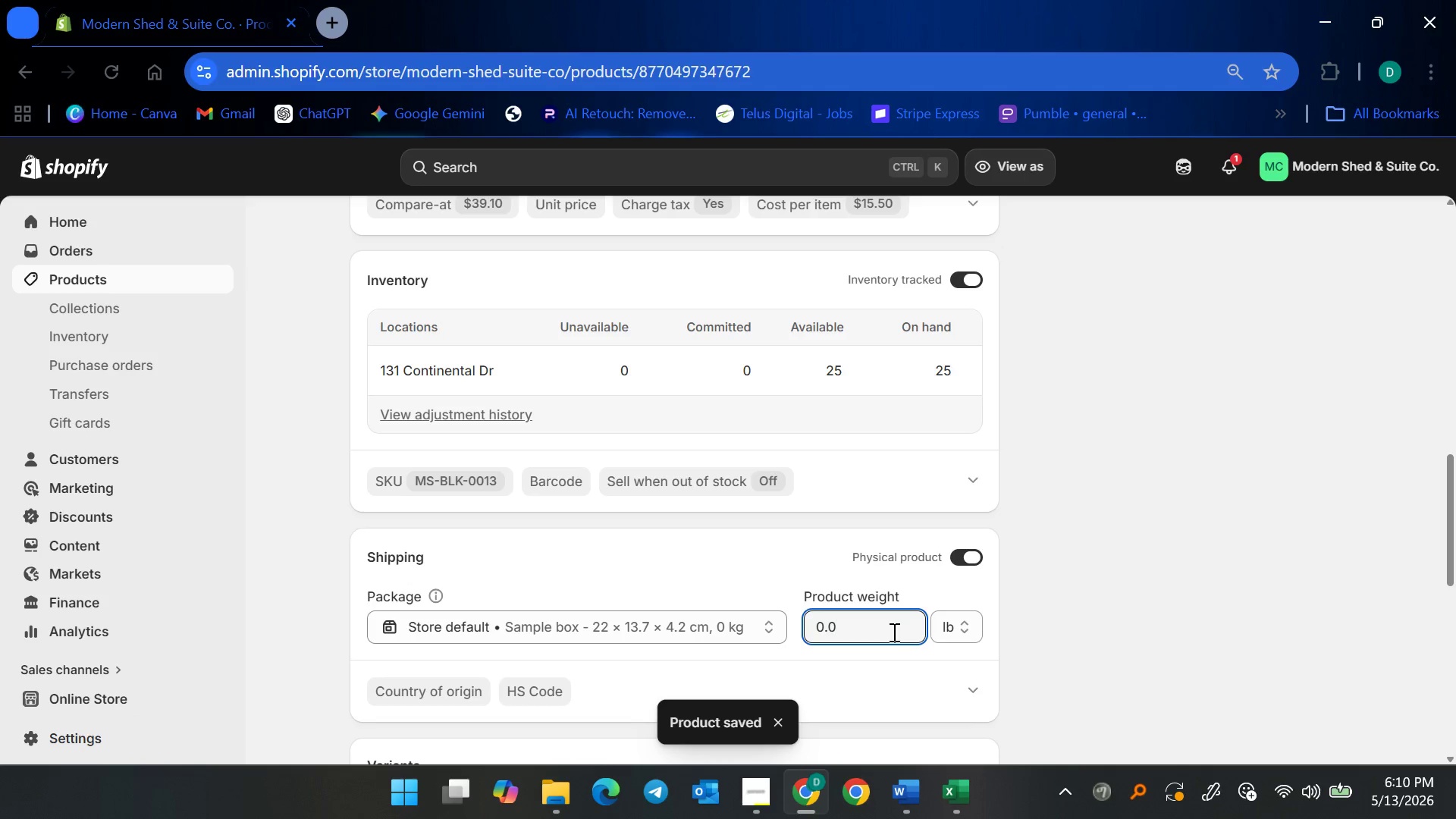 
key(Backspace)
 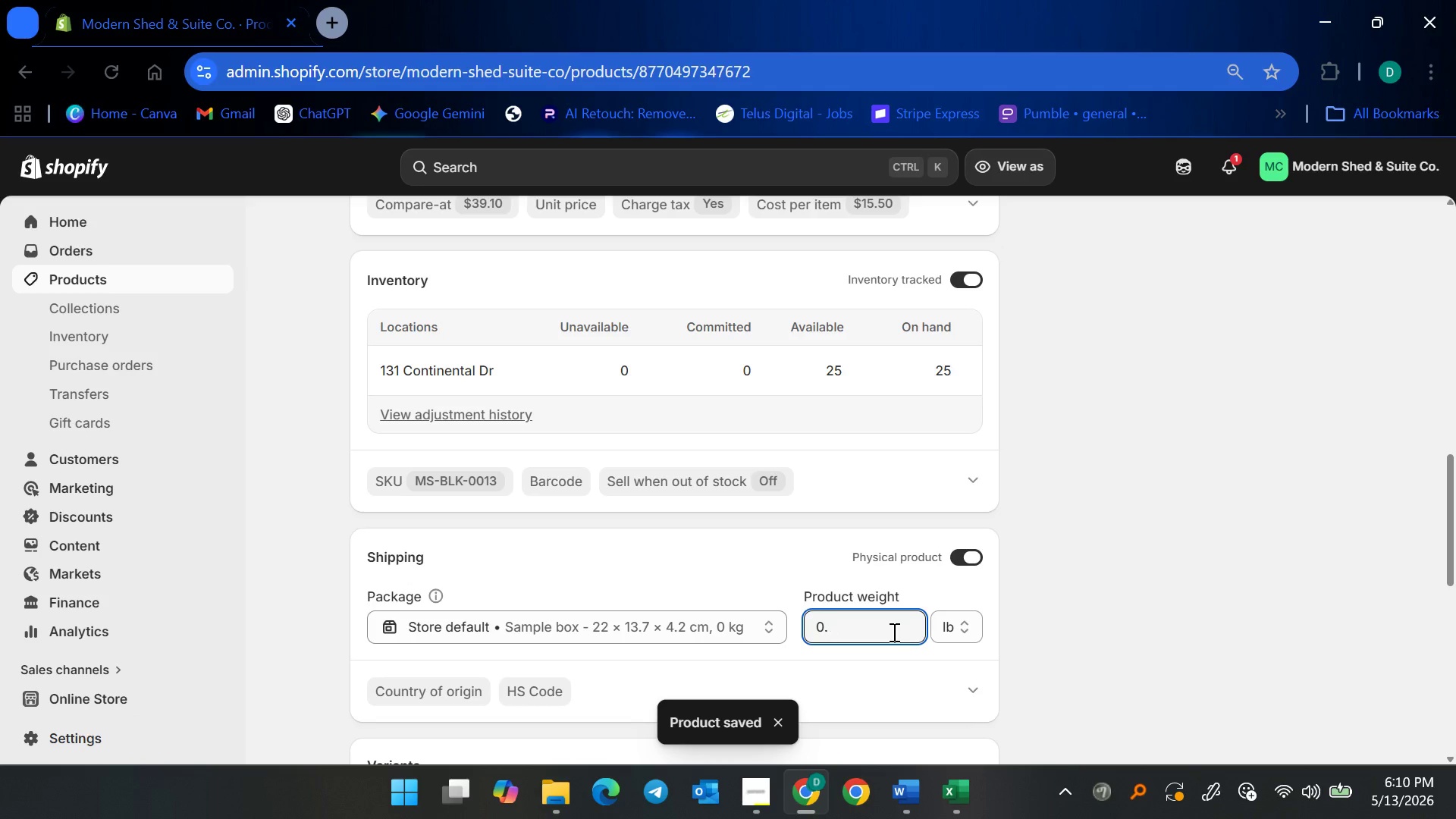 
key(4)
 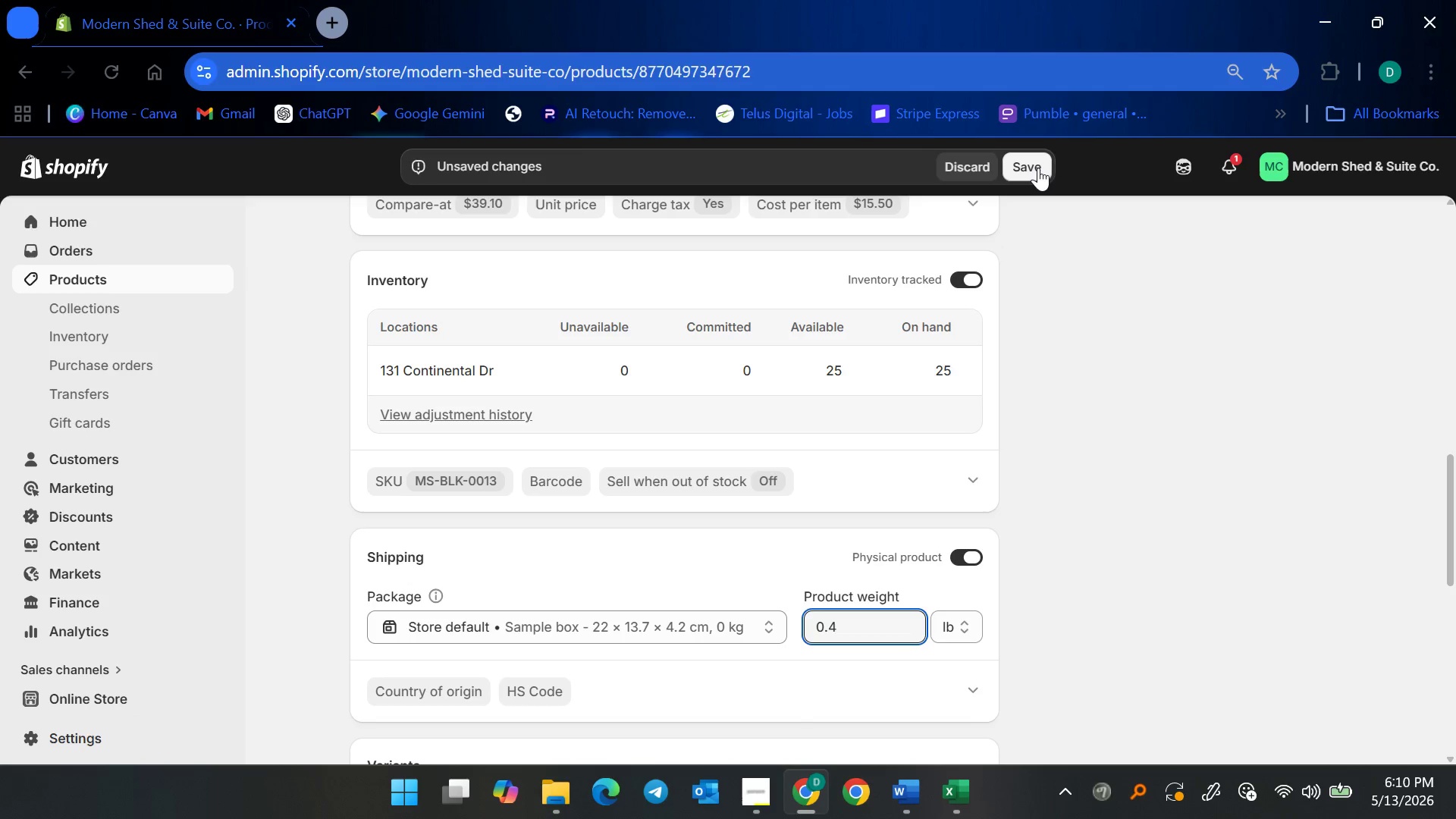 
wait(5.11)
 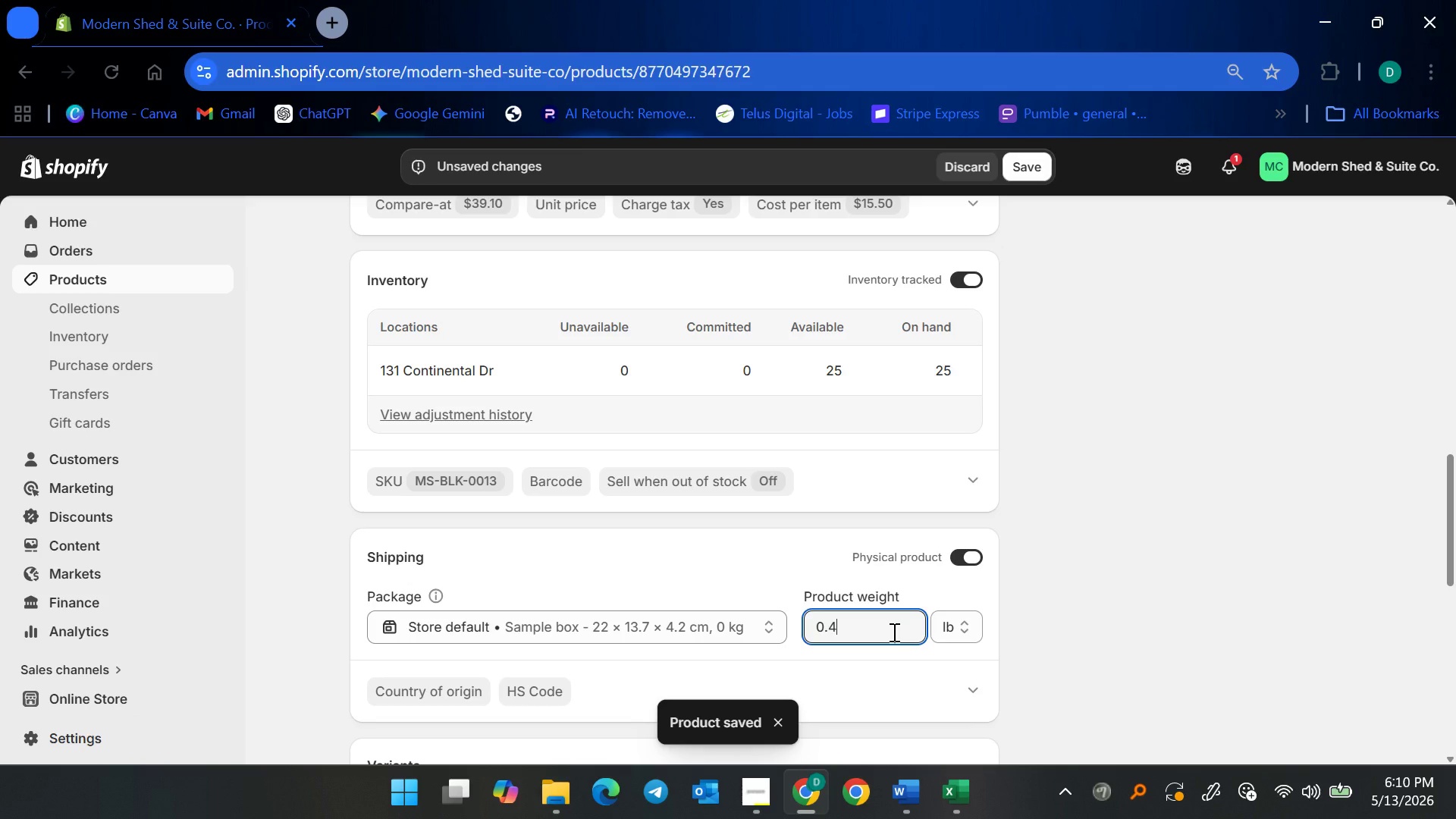 
left_click([1038, 168])
 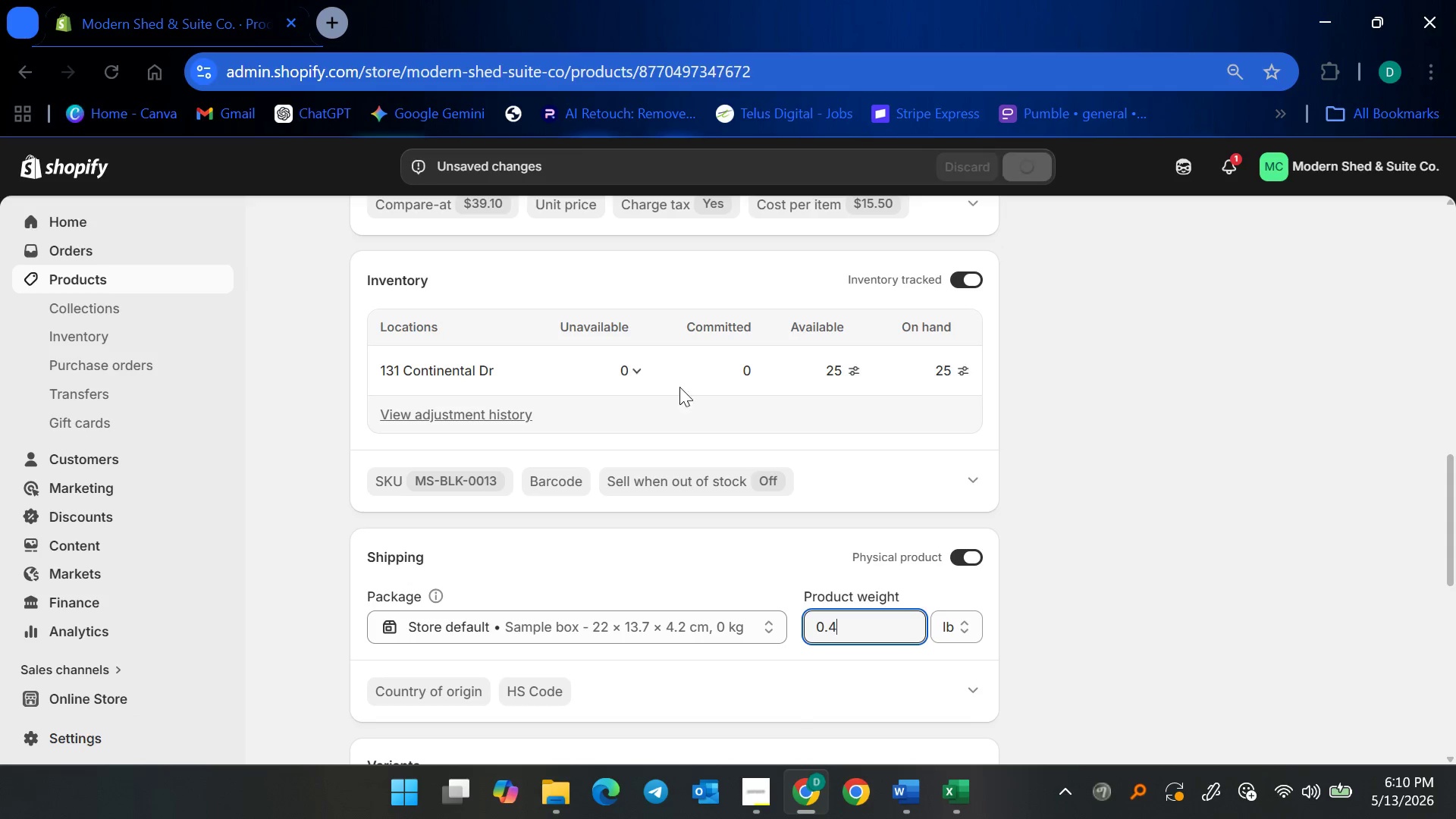 
scroll: coordinate [670, 466], scroll_direction: down, amount: 3.0
 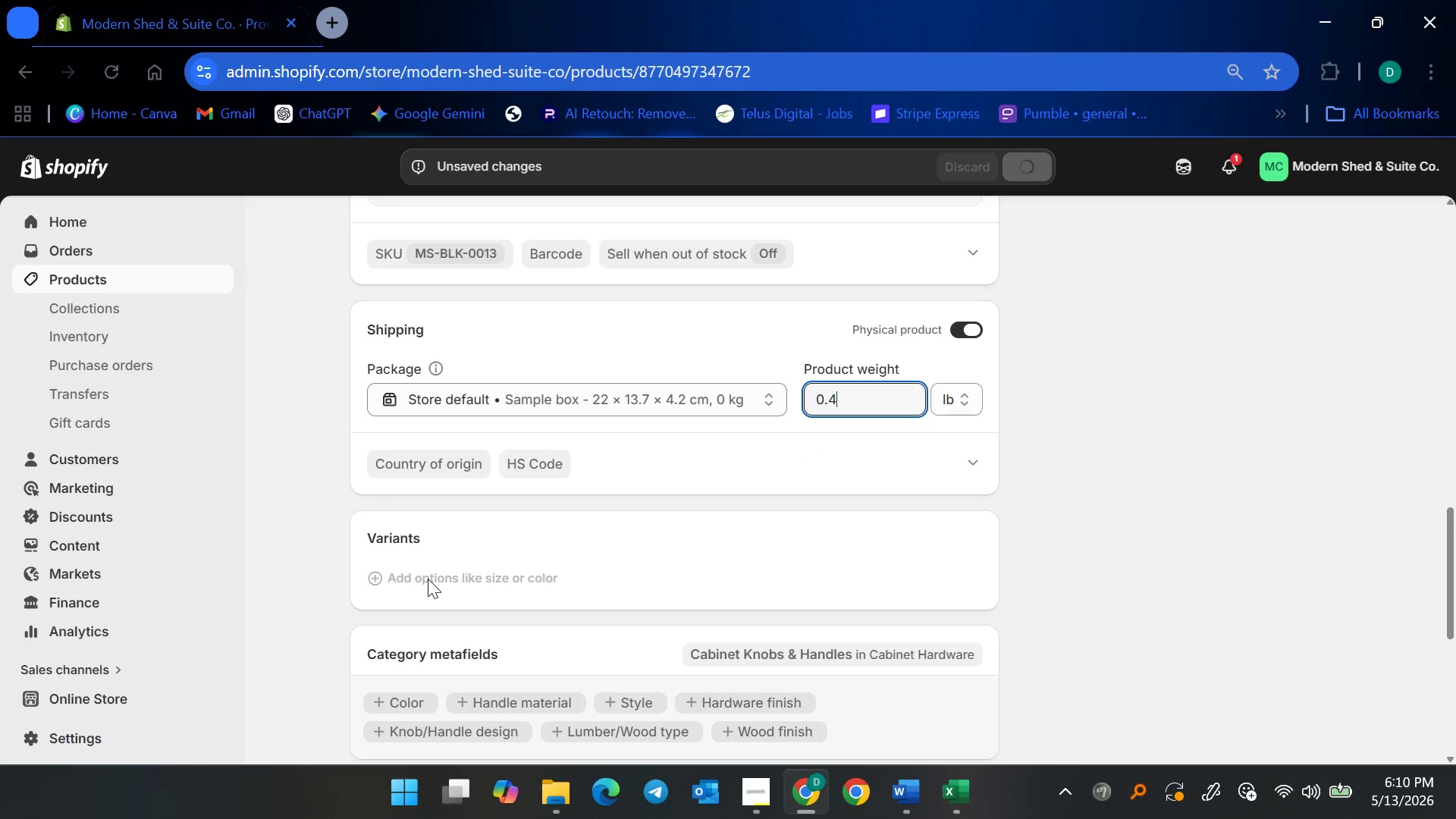 
left_click([428, 579])
 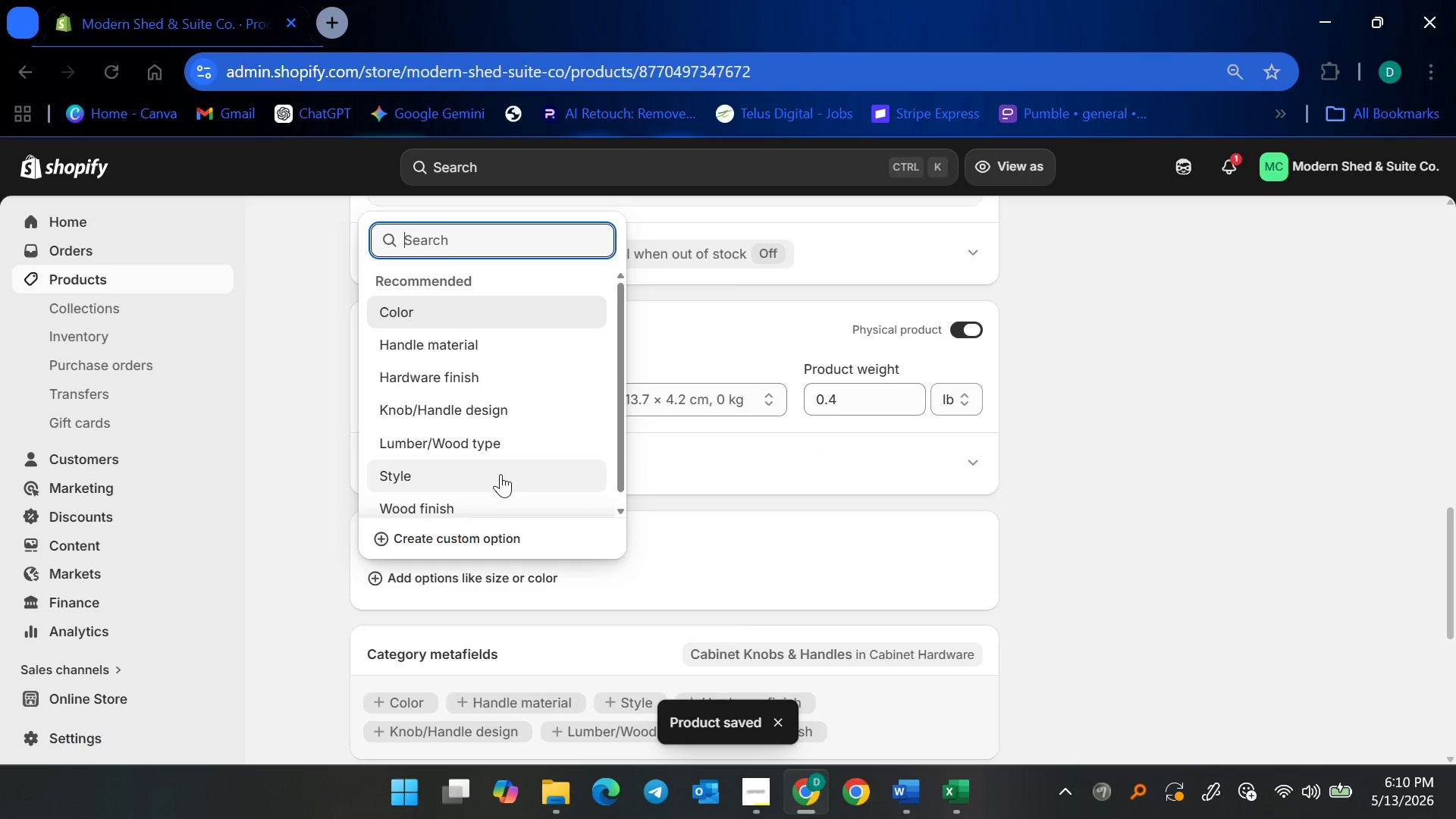 
type(Size)
 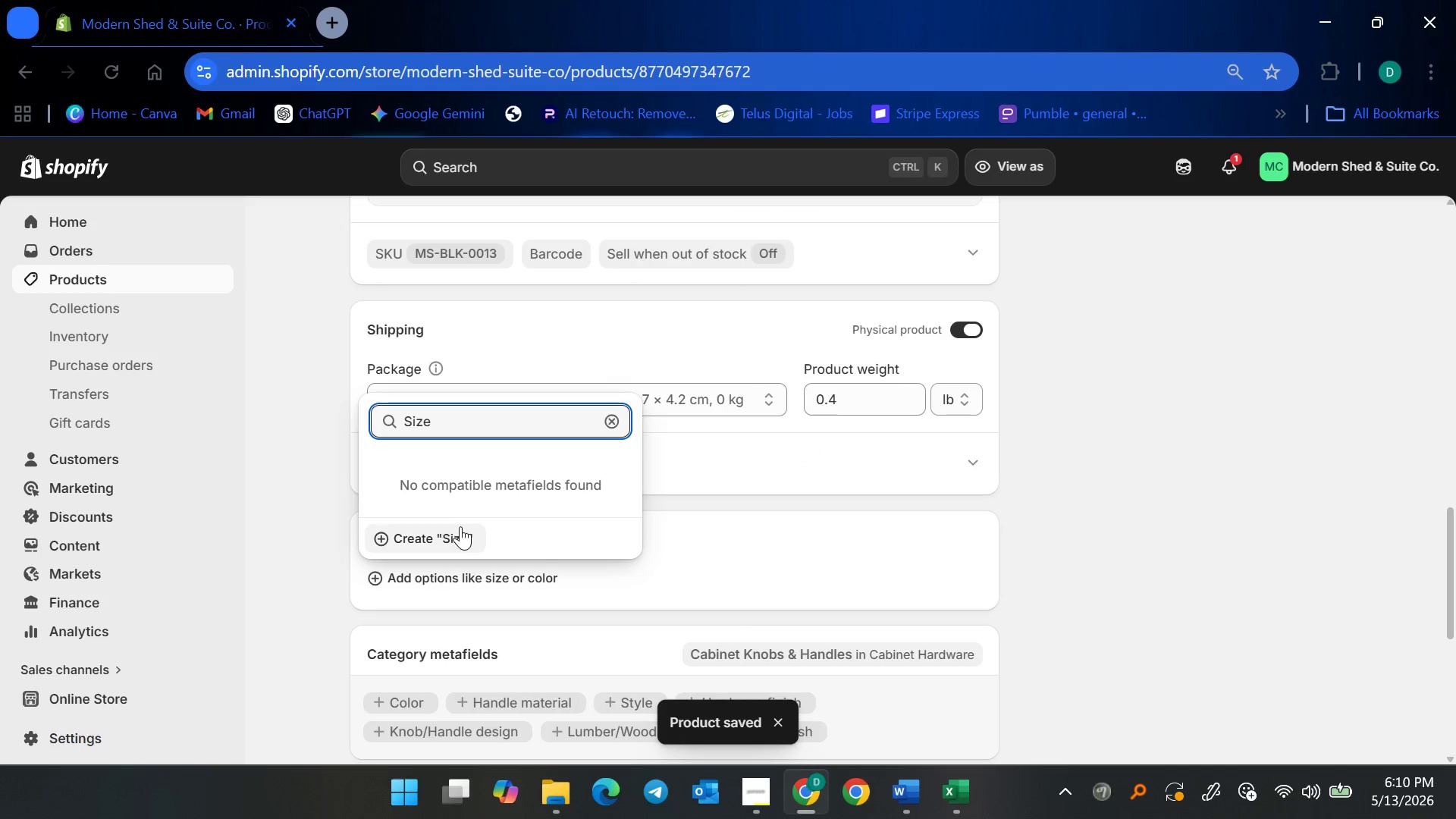 
left_click([445, 548])
 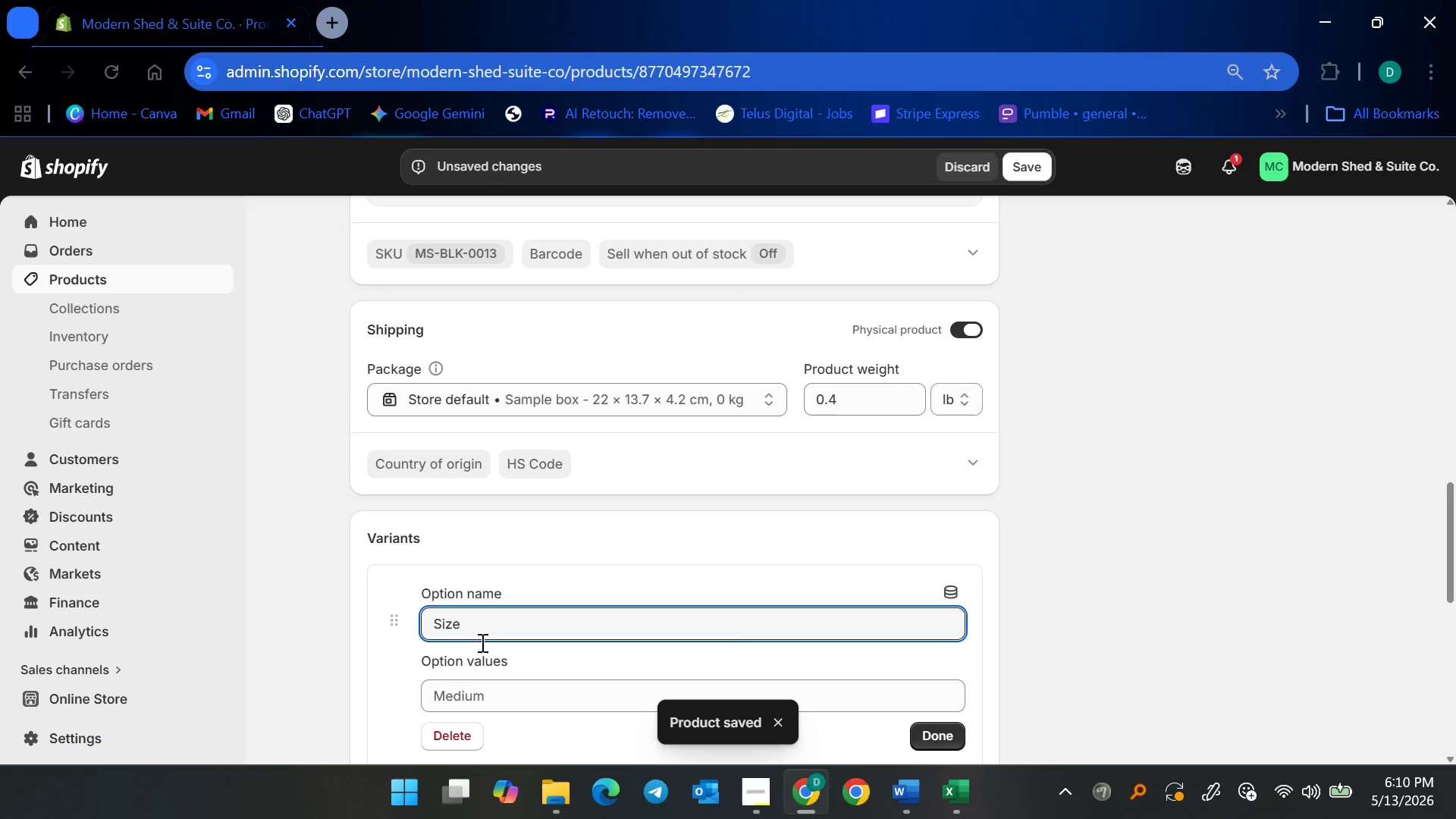 
left_click([474, 690])
 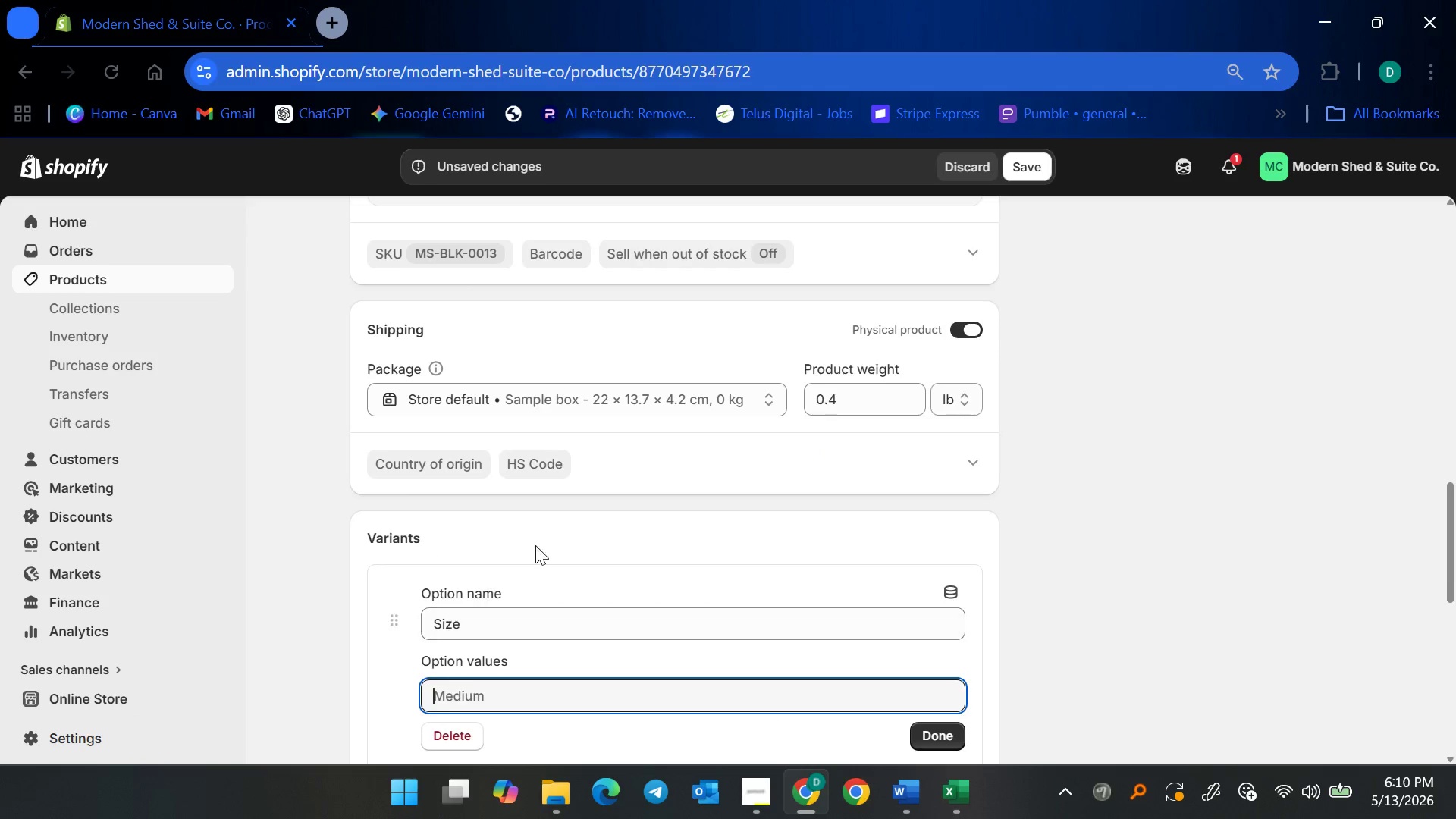 
scroll: coordinate [577, 516], scroll_direction: down, amount: 4.0
 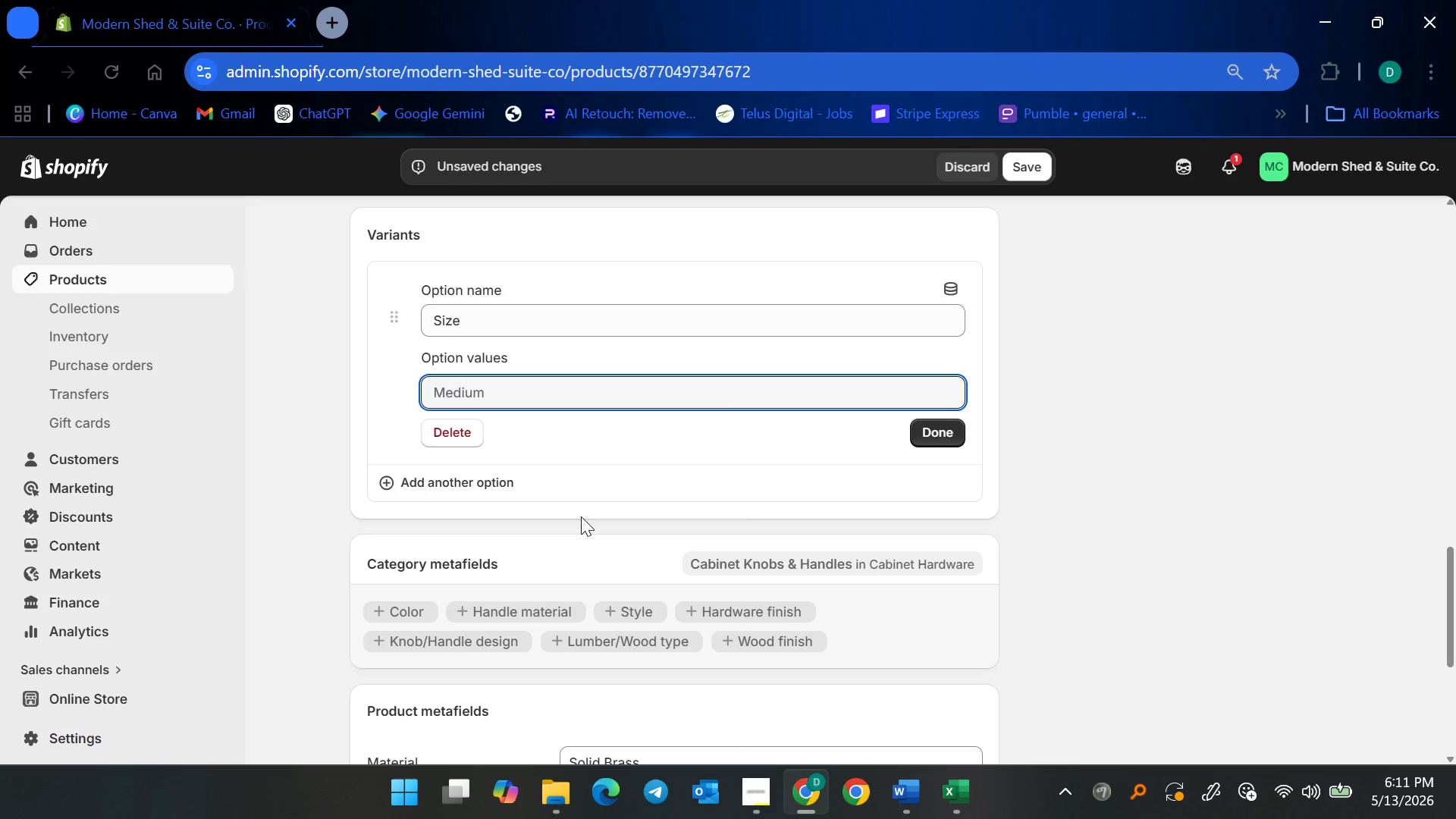 
type(128mm)
 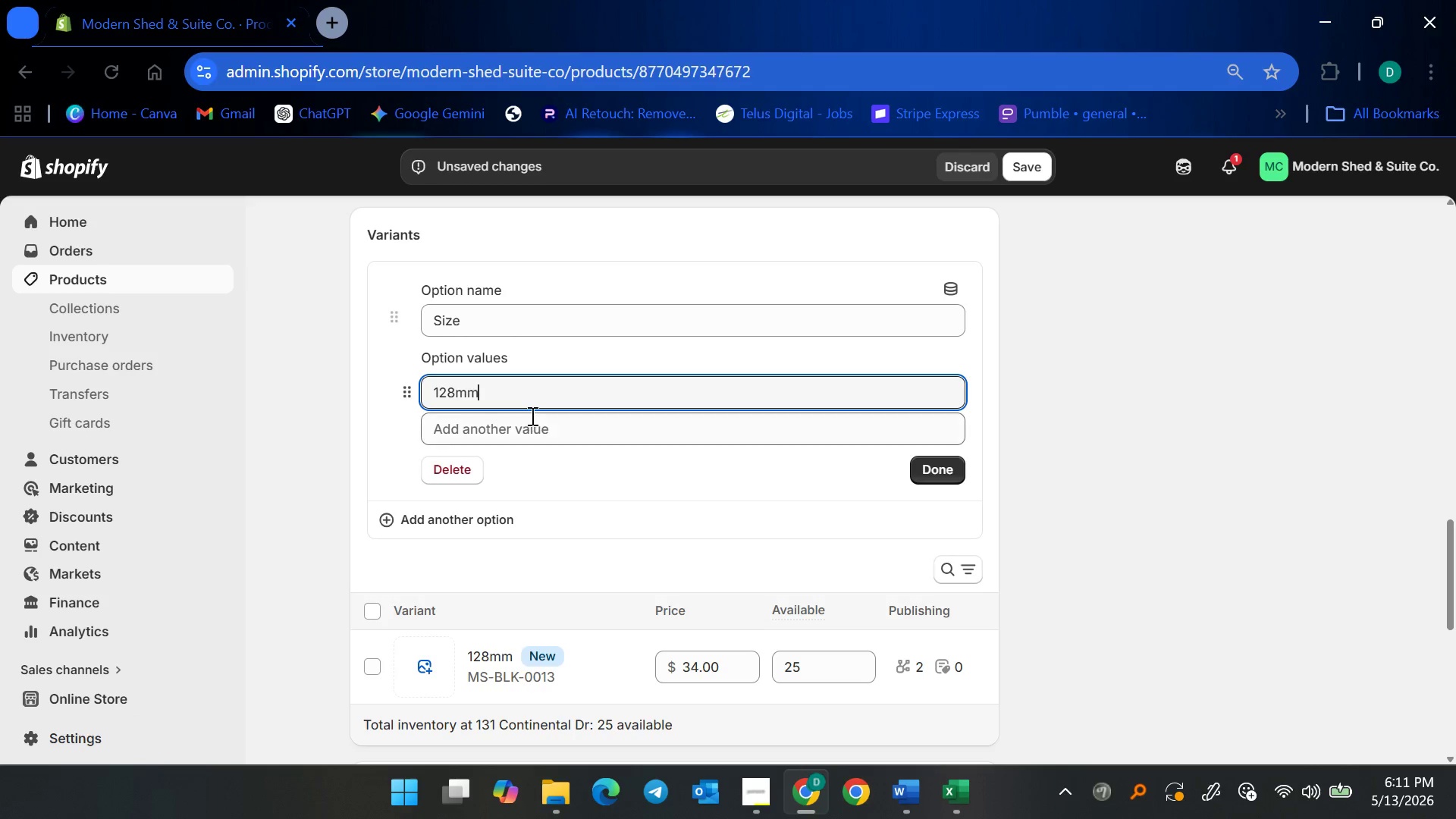 
left_click([527, 428])
 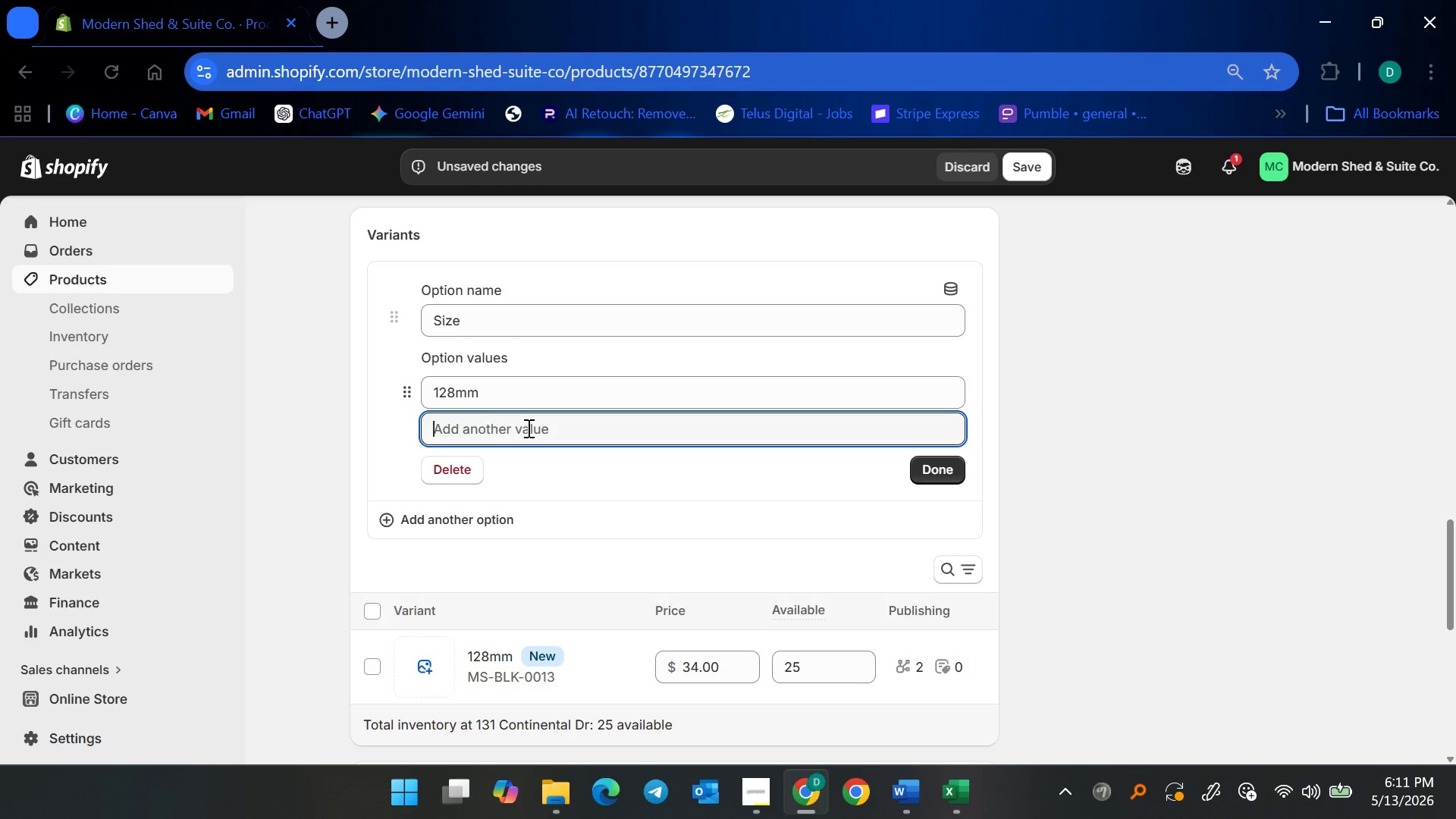 
type(224mm)
 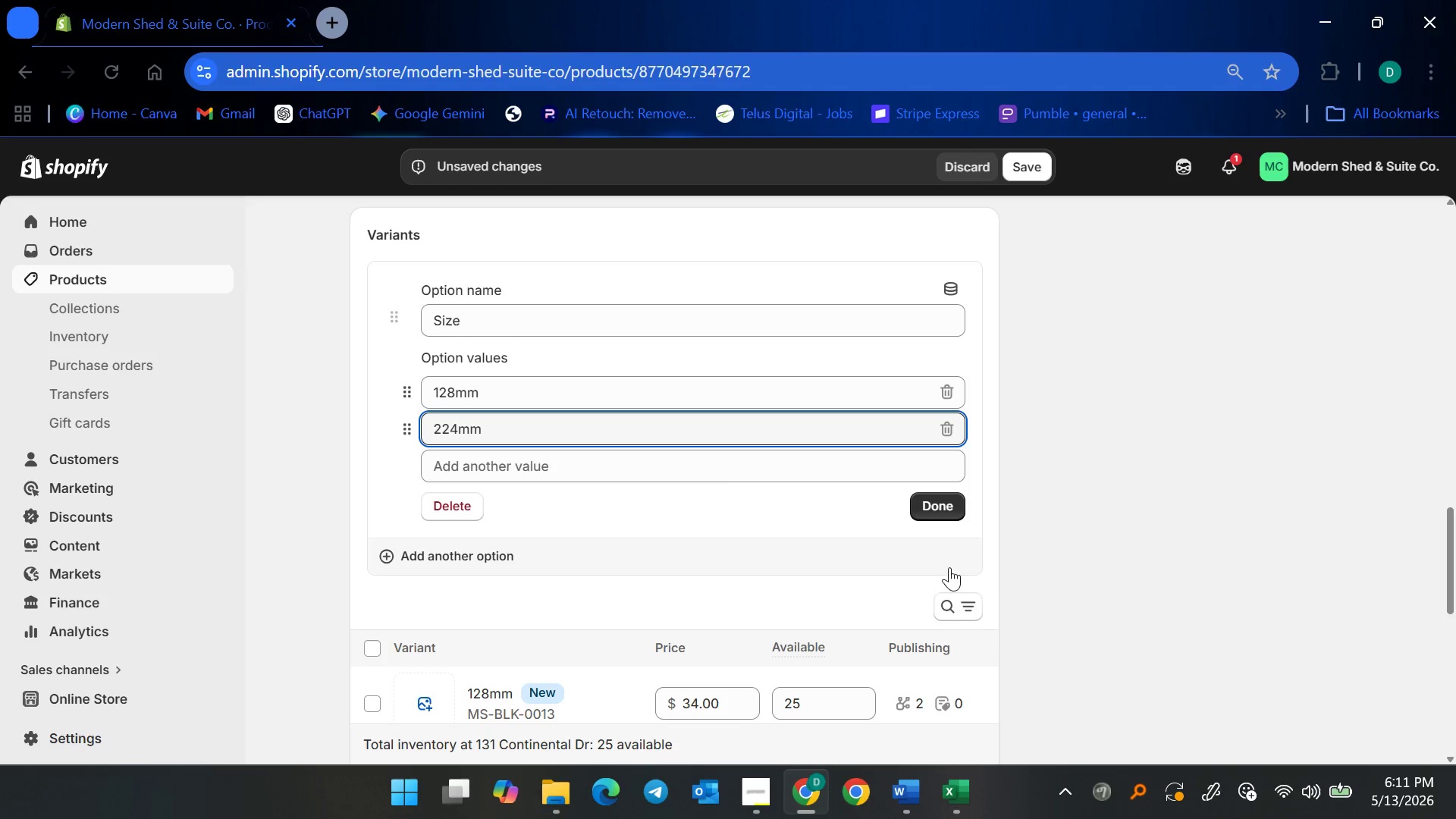 
left_click([940, 505])
 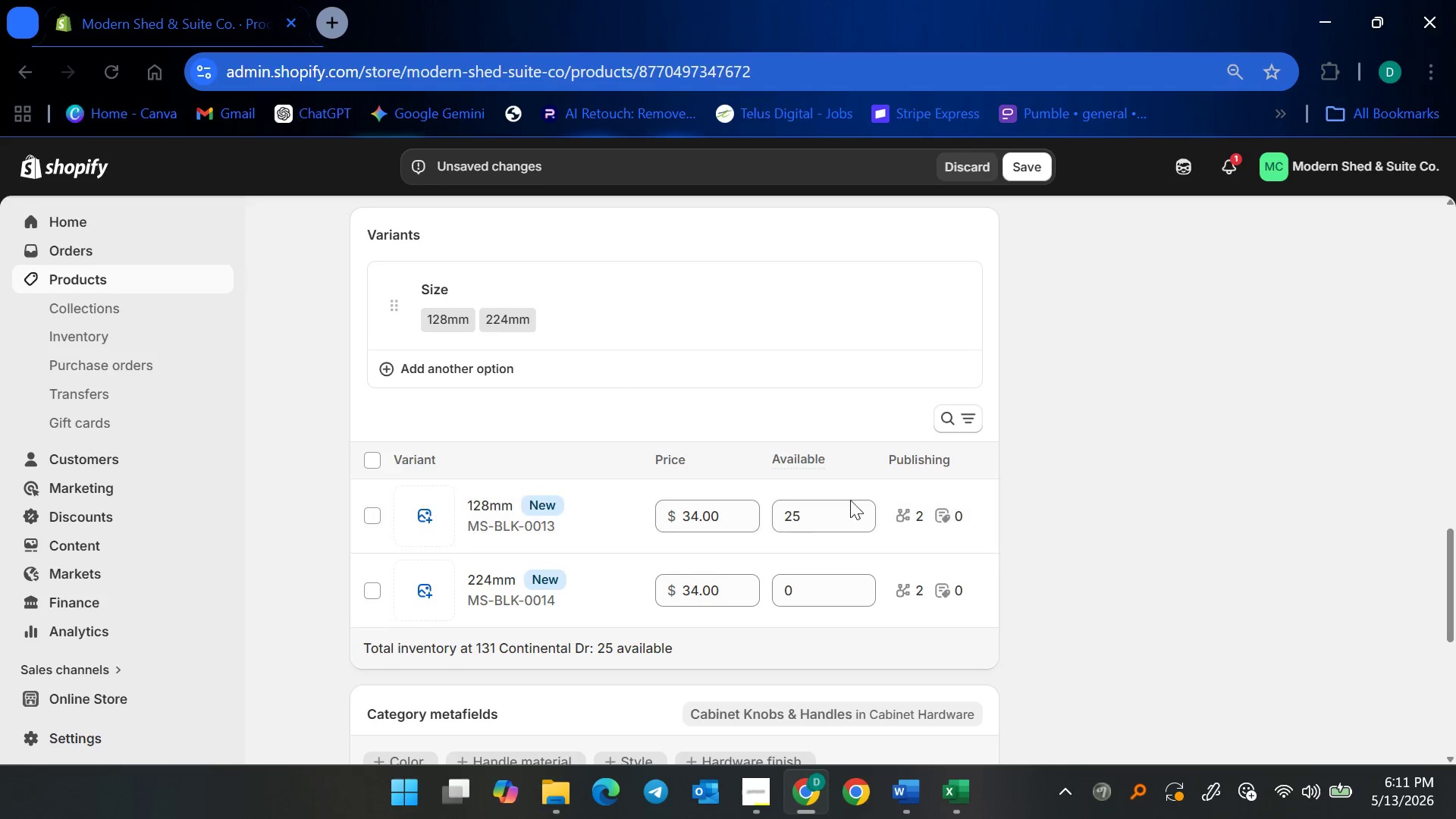 
left_click([827, 573])
 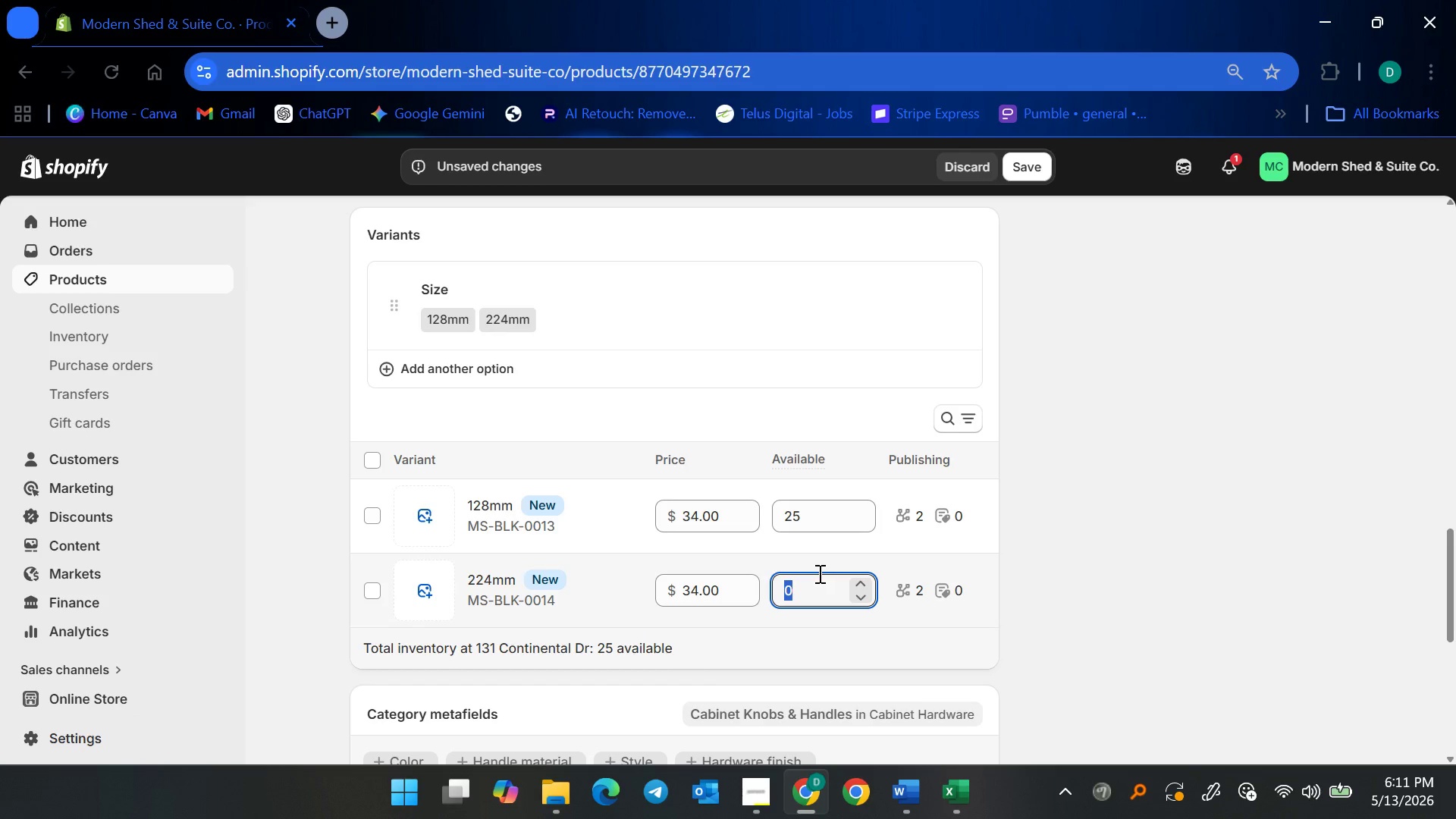 
type(25)
 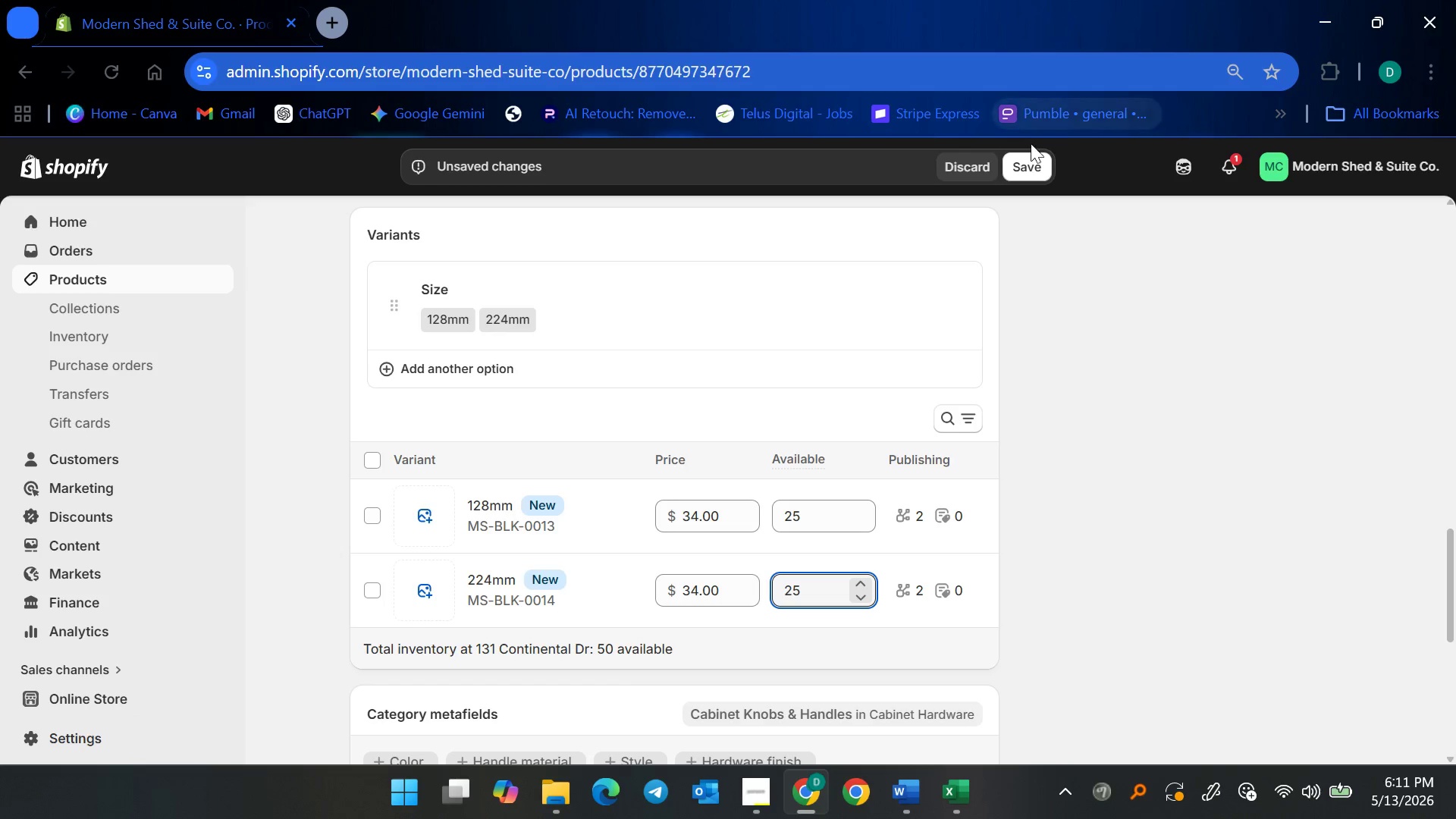 
left_click([1025, 160])
 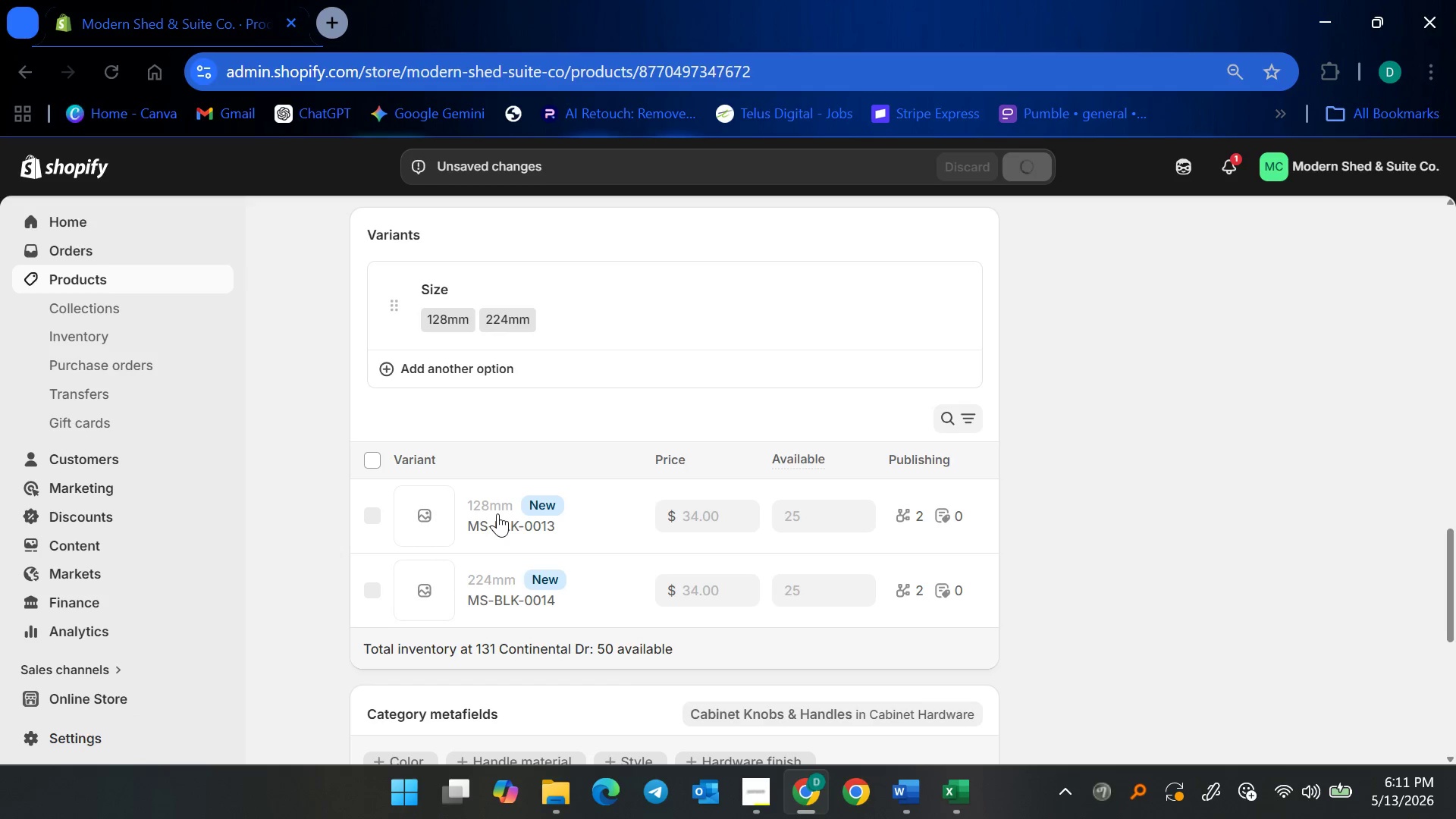 
wait(6.49)
 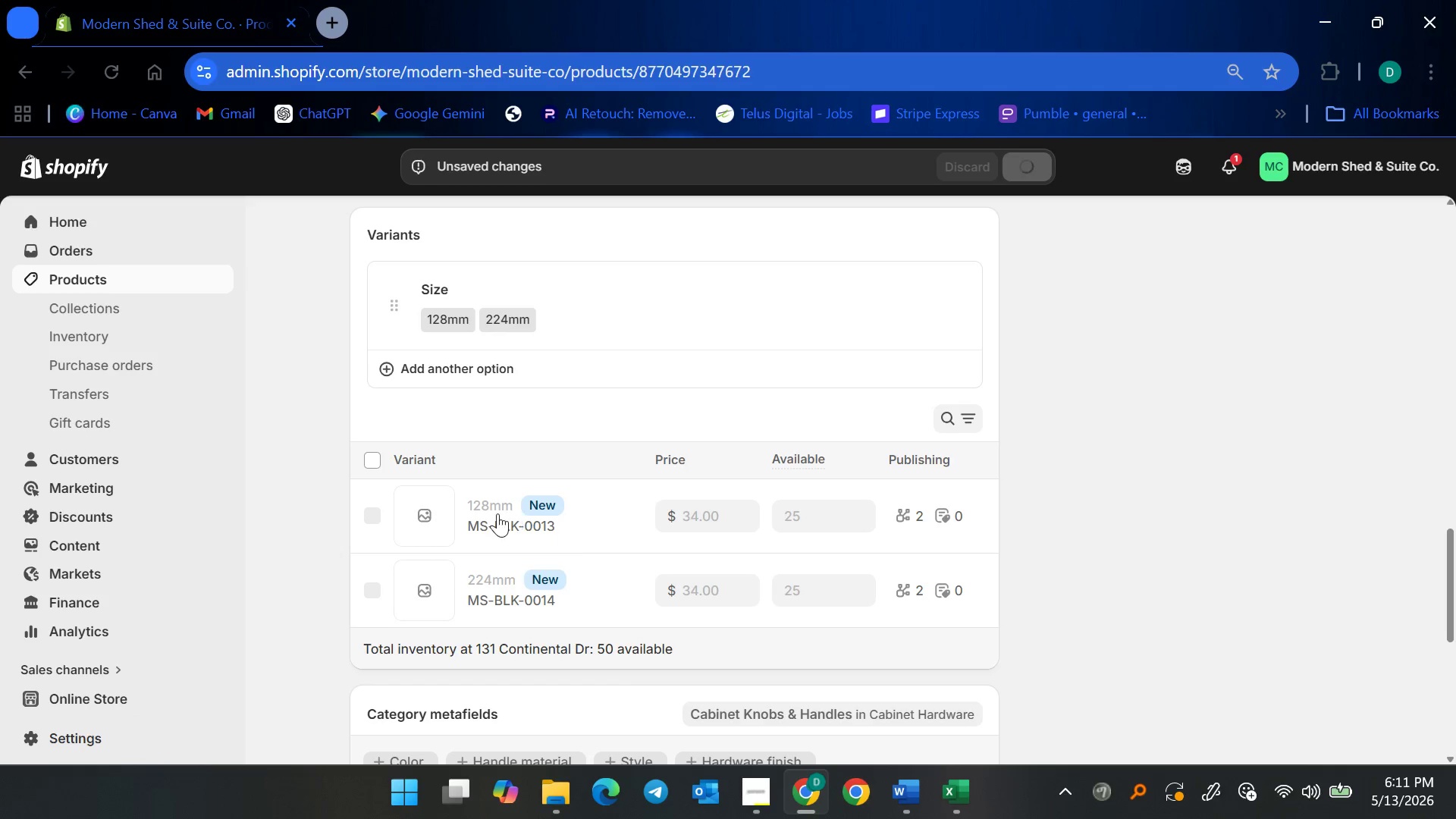 
left_click([497, 513])
 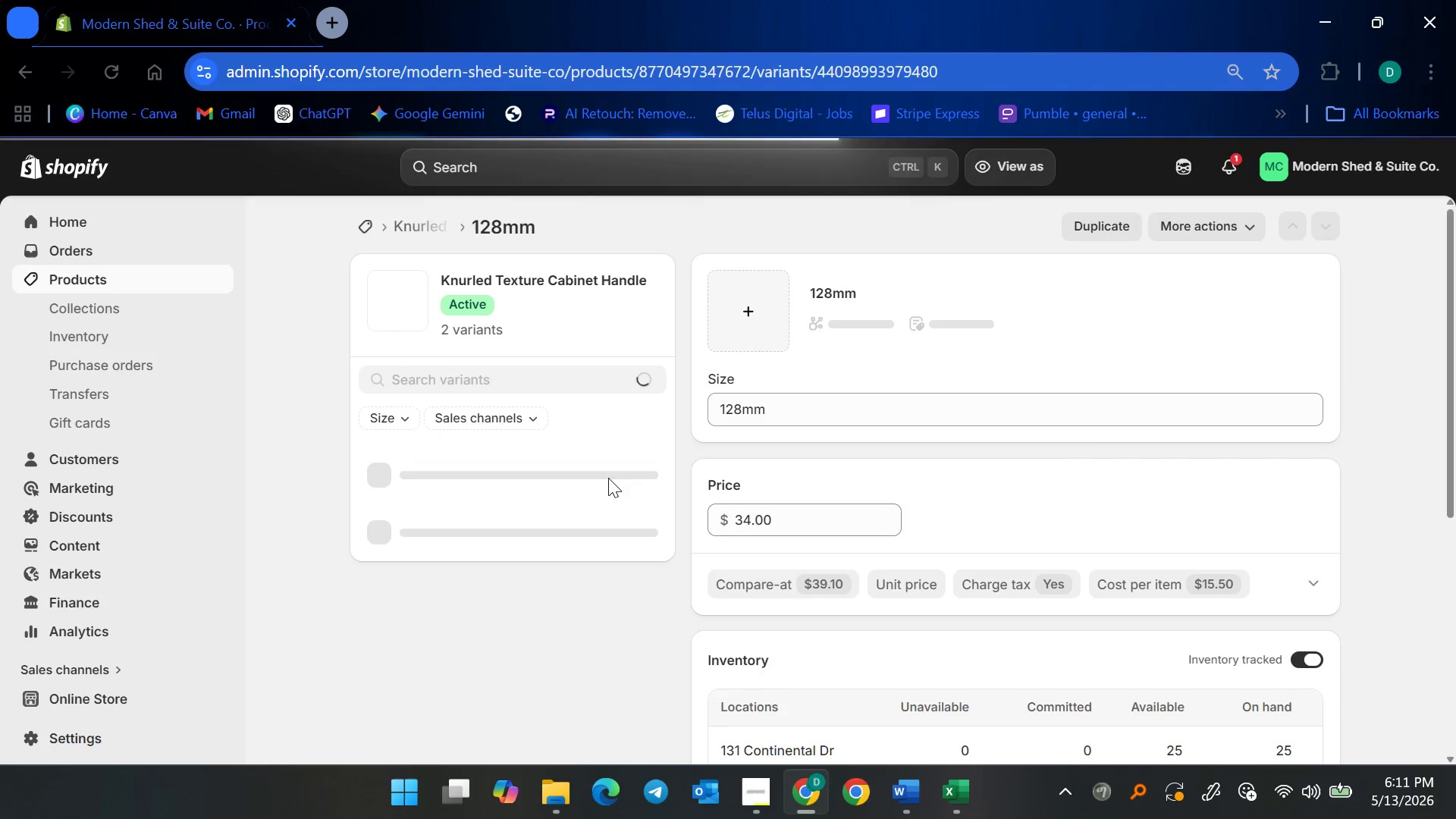 
scroll: coordinate [968, 425], scroll_direction: down, amount: 5.0
 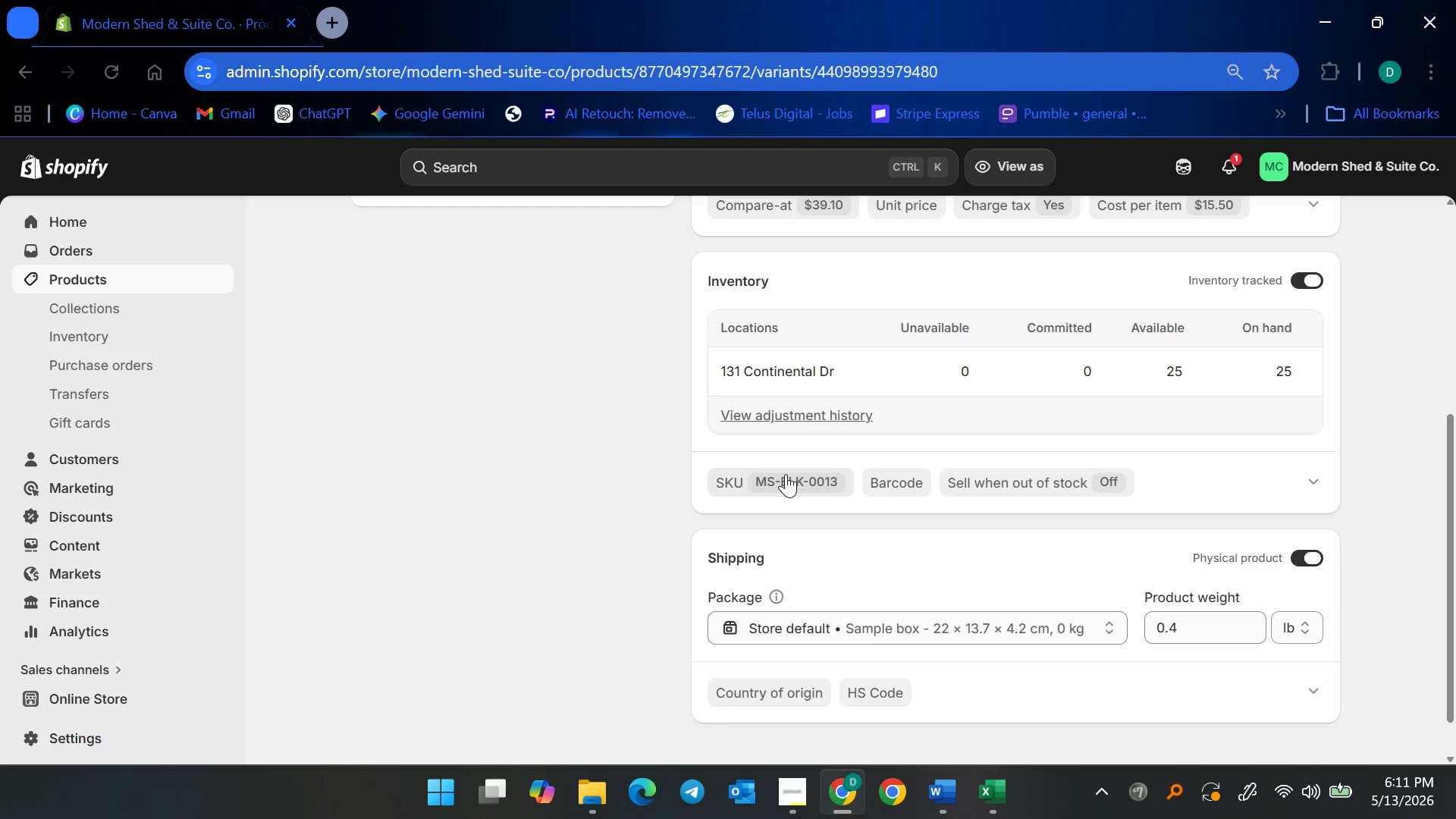 
left_click([786, 474])
 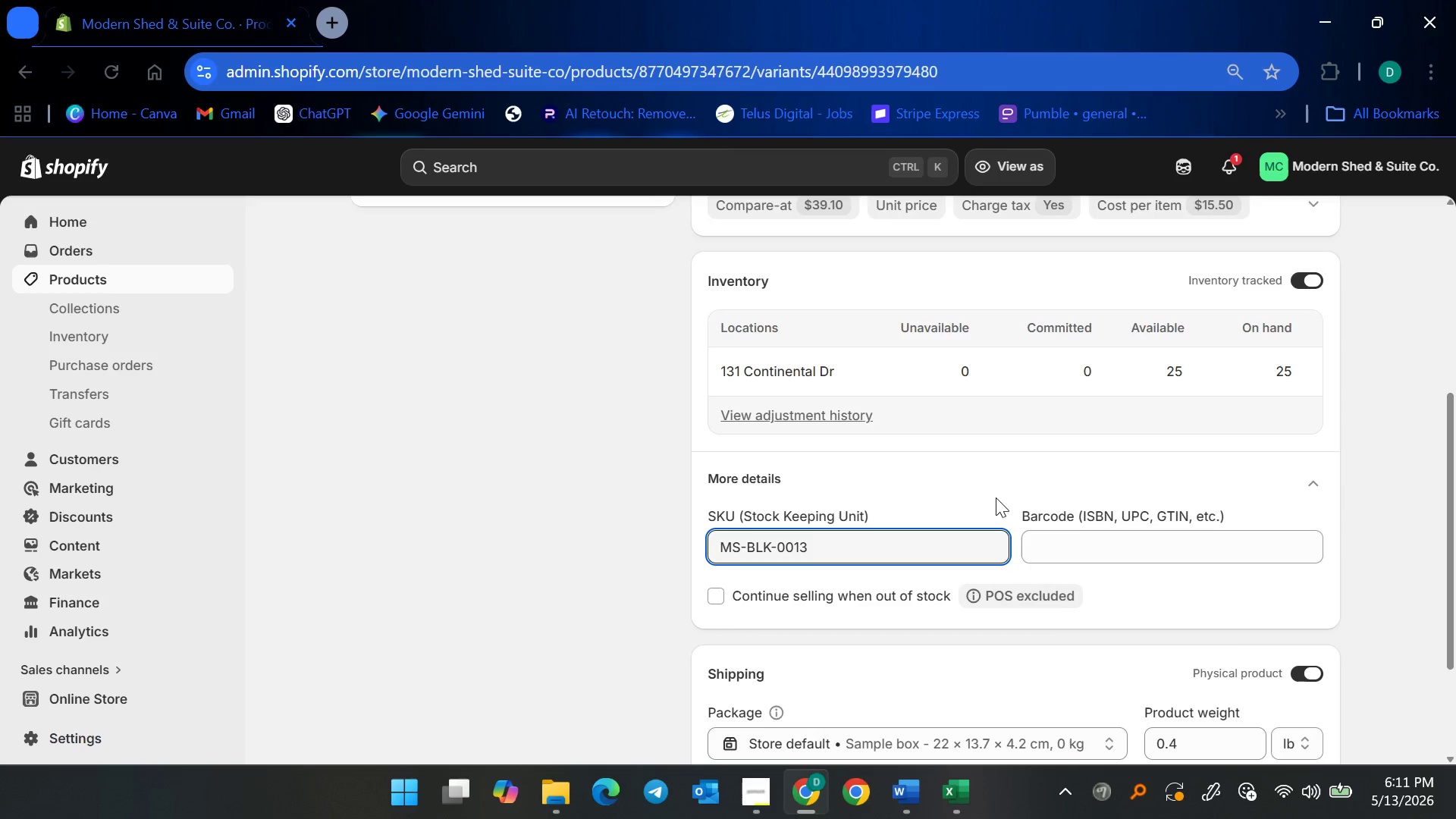 
type(-128)
 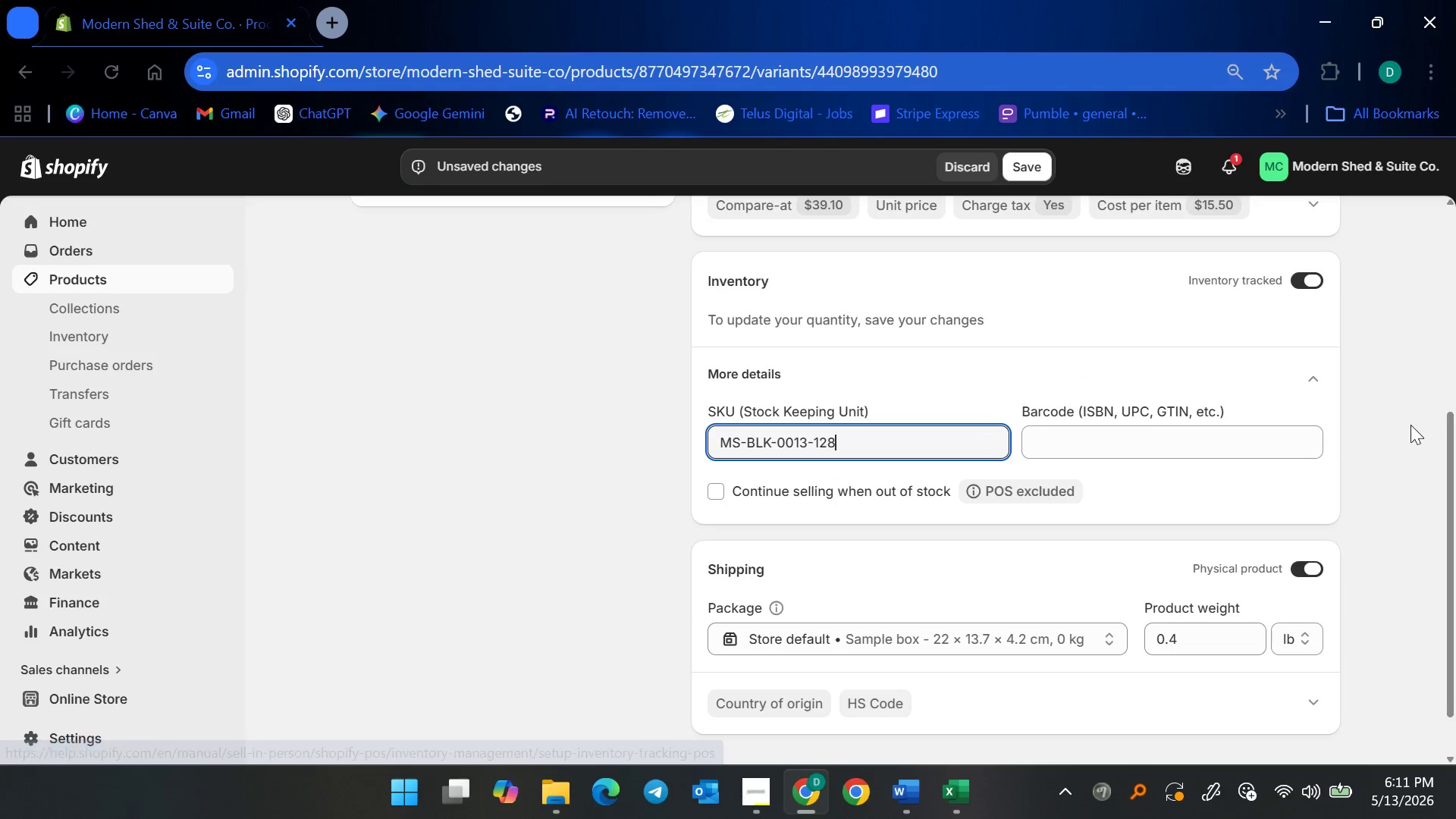 
left_click([1410, 425])
 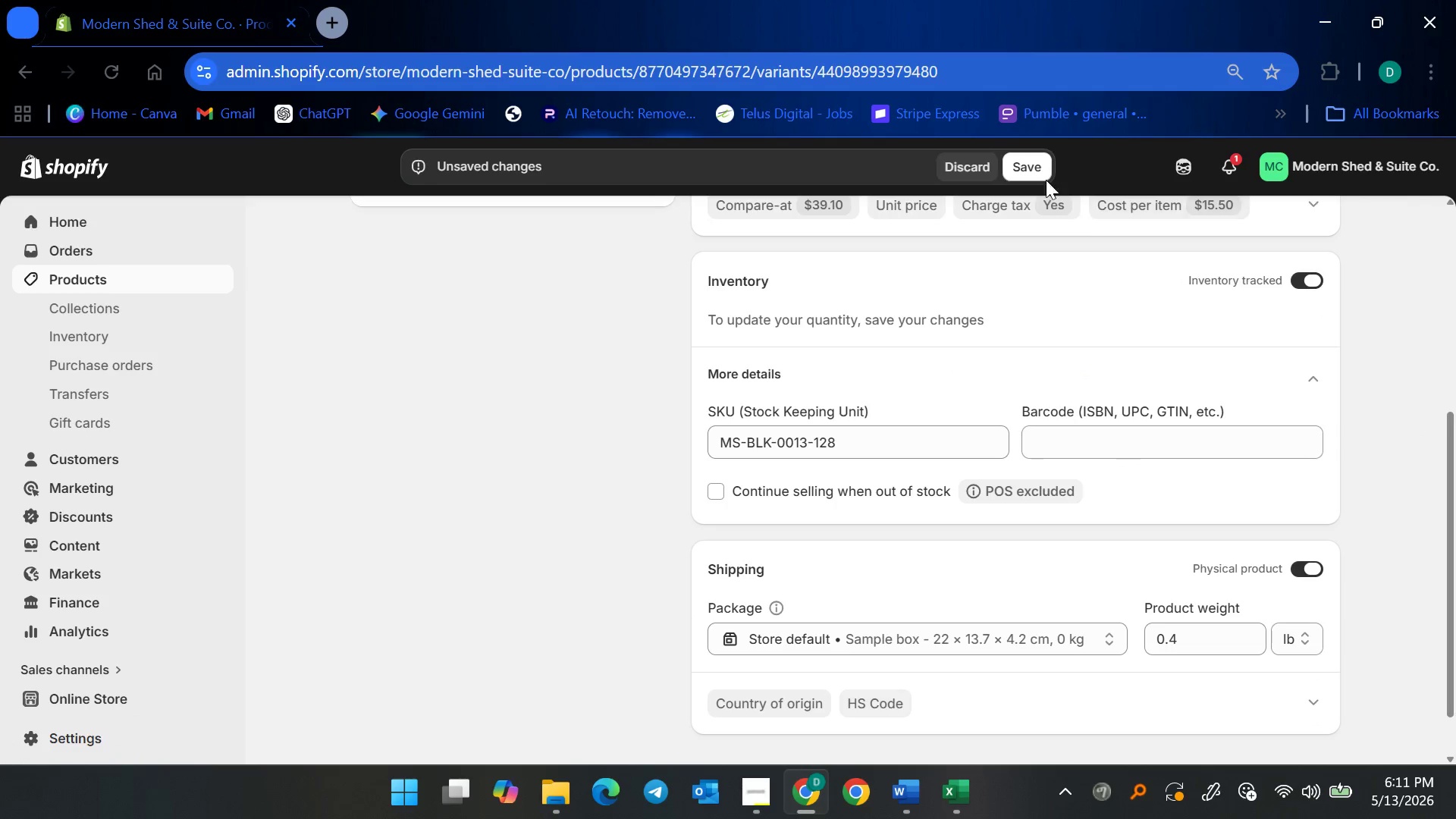 
left_click([1020, 160])
 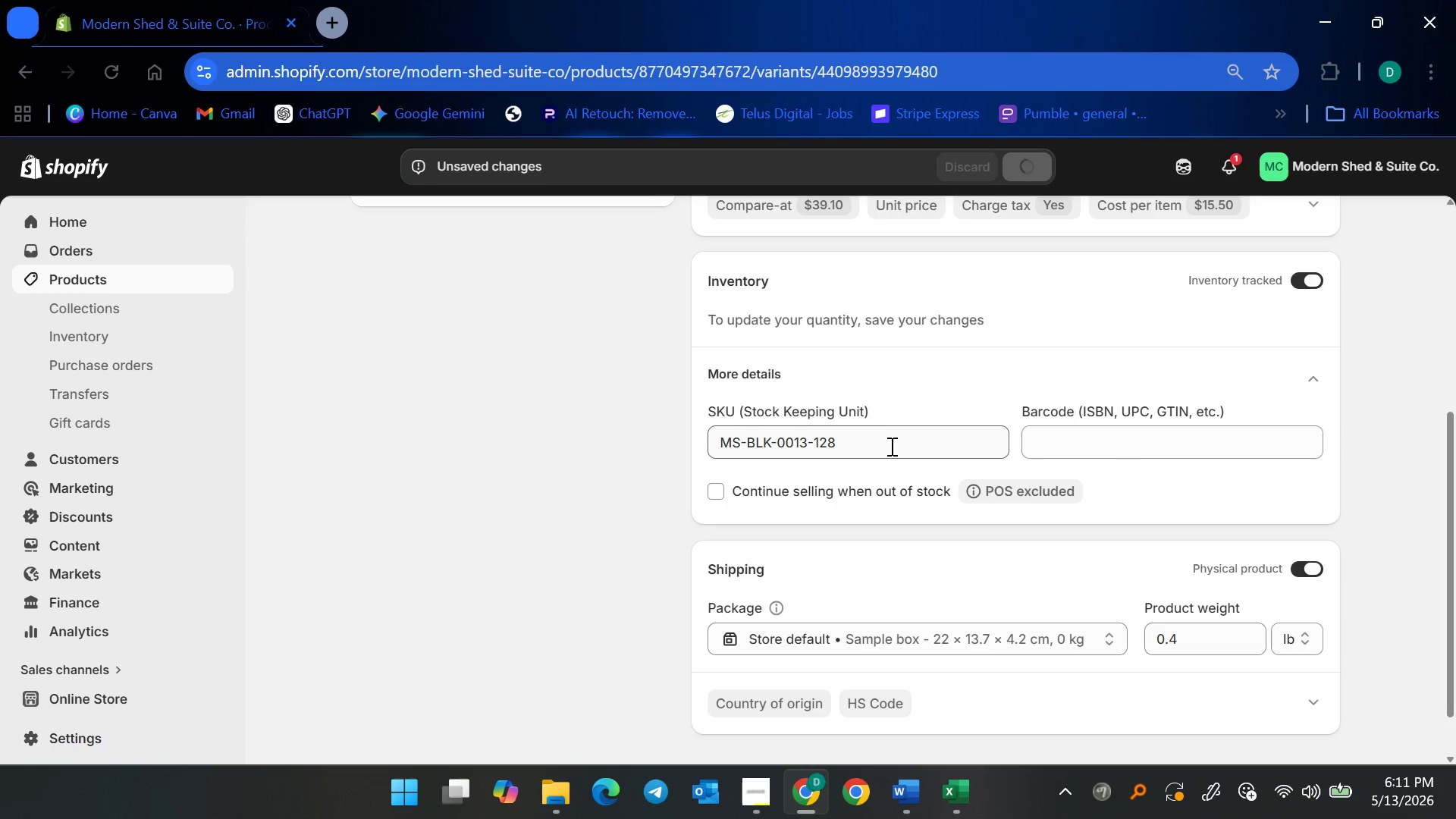 
scroll: coordinate [890, 447], scroll_direction: up, amount: 1.0
 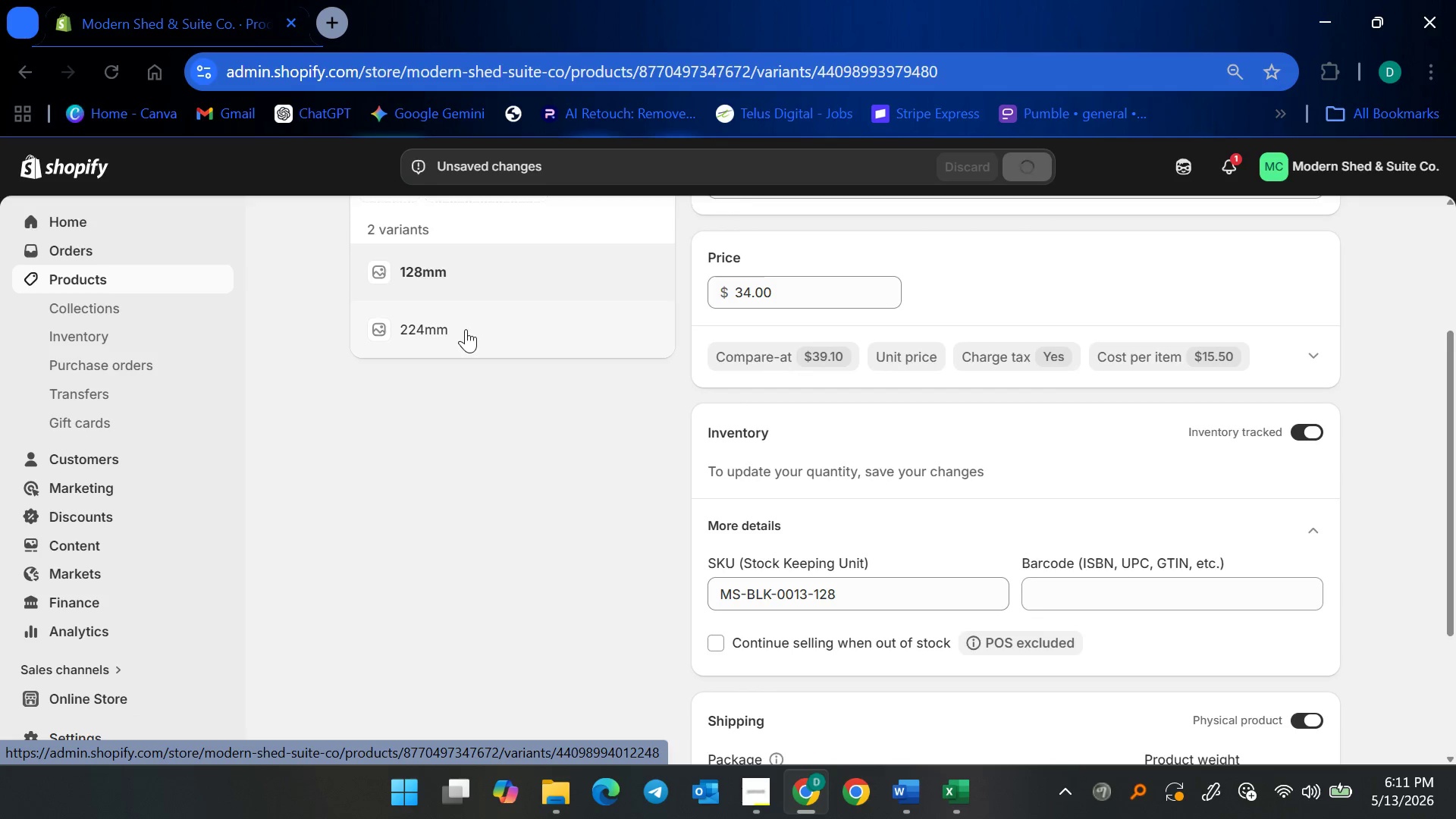 
left_click([466, 329])
 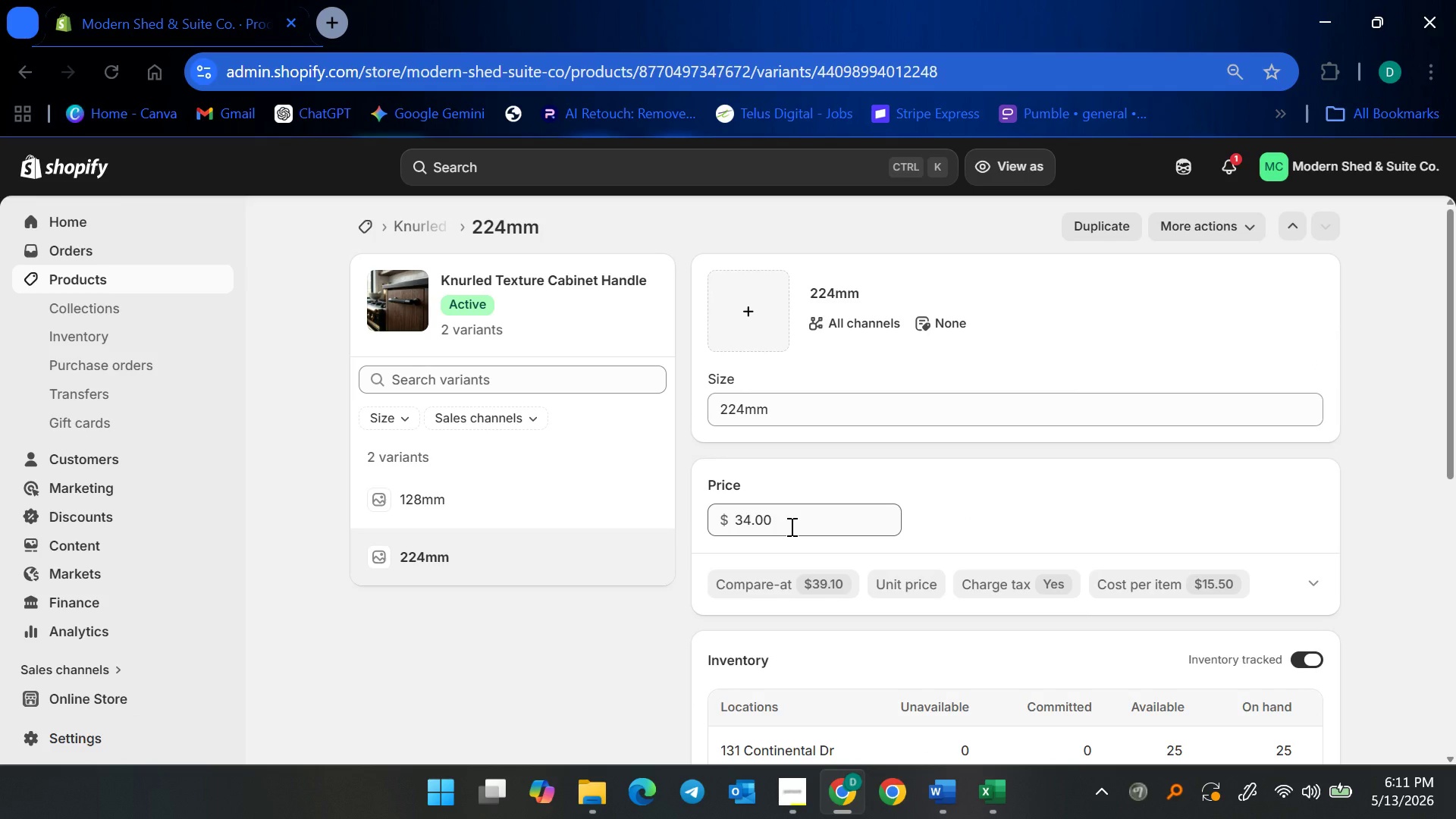 
wait(7.2)
 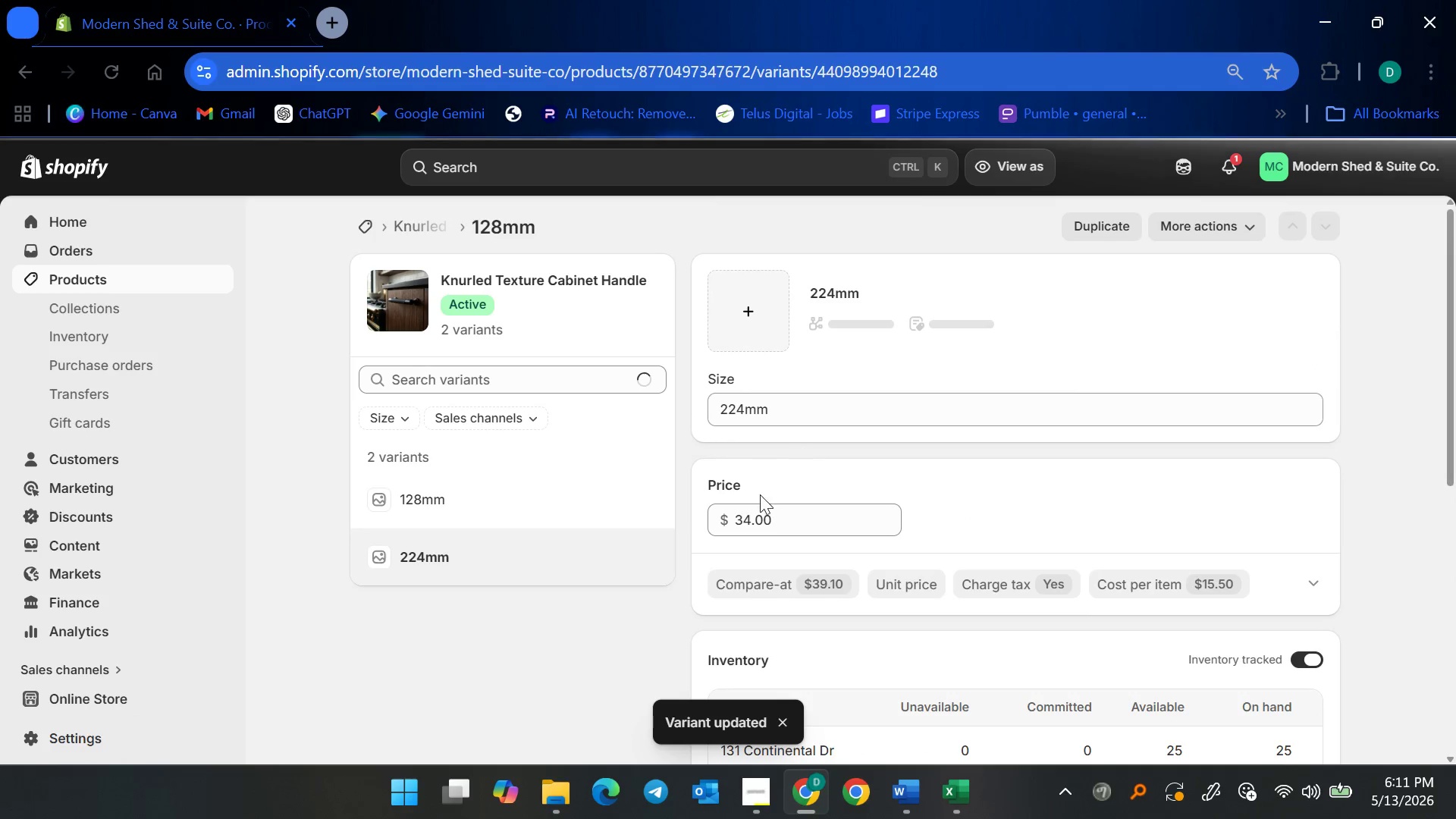 
left_click([748, 510])
 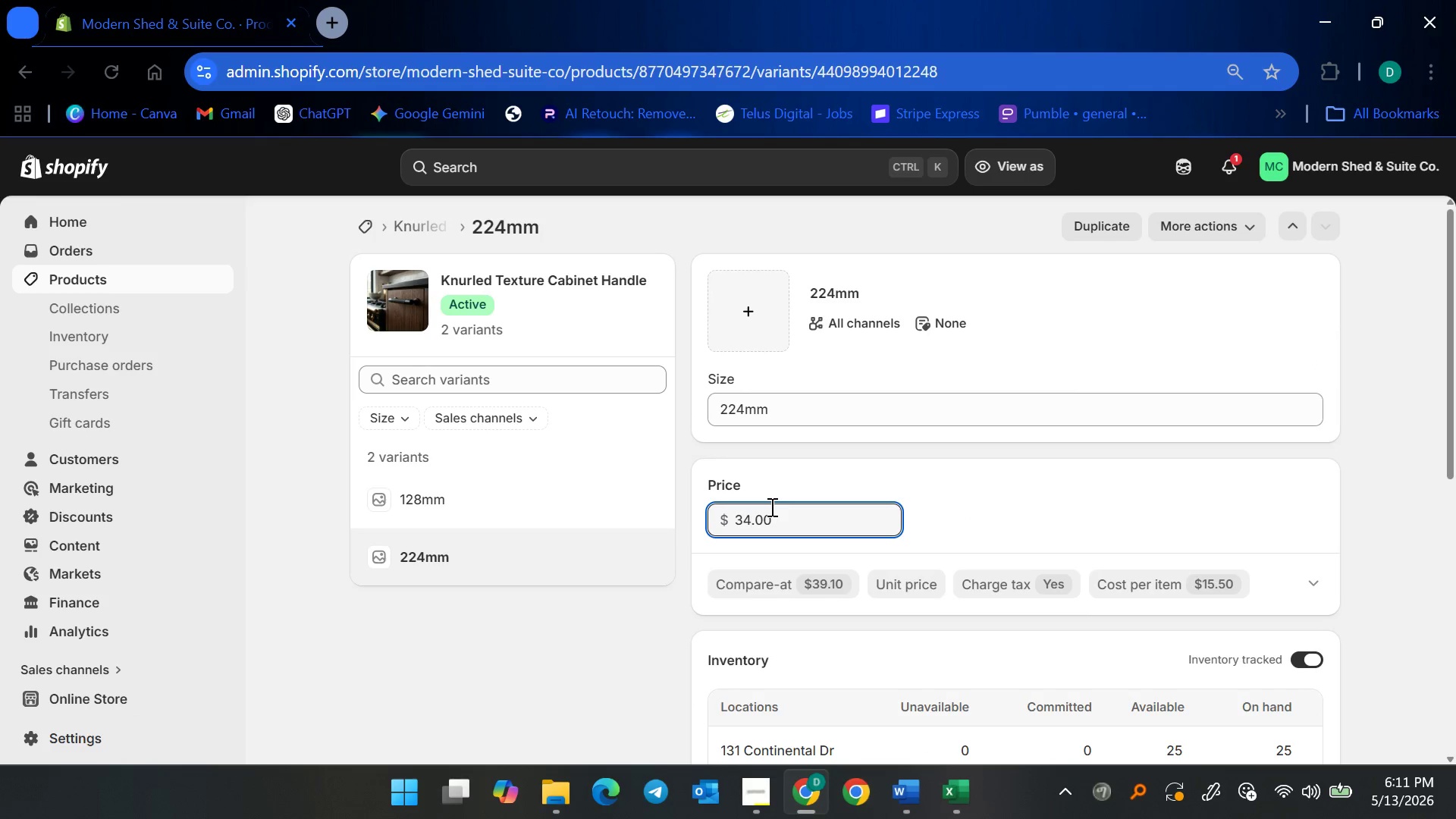 
key(Backspace)
 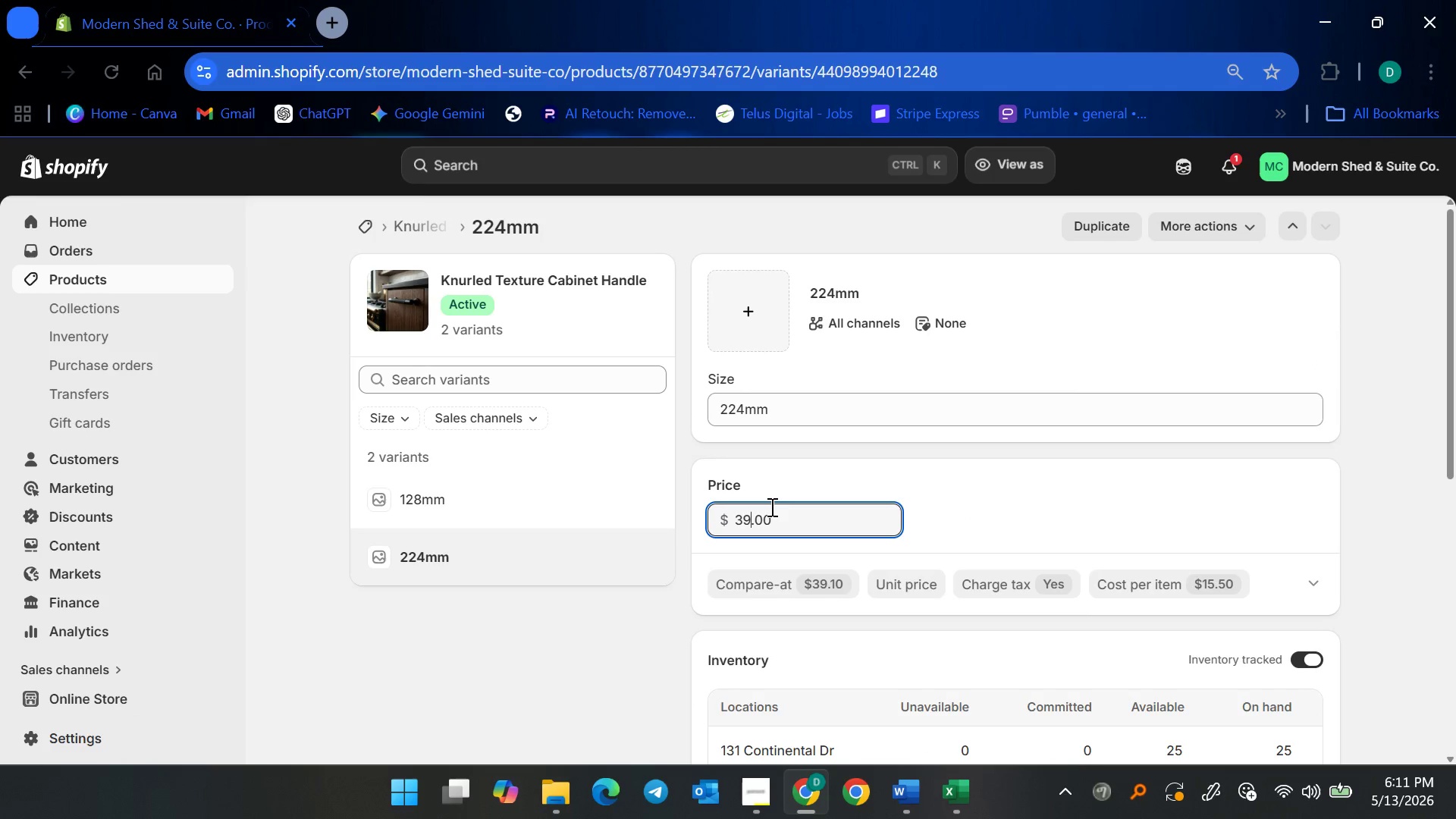 
key(9)
 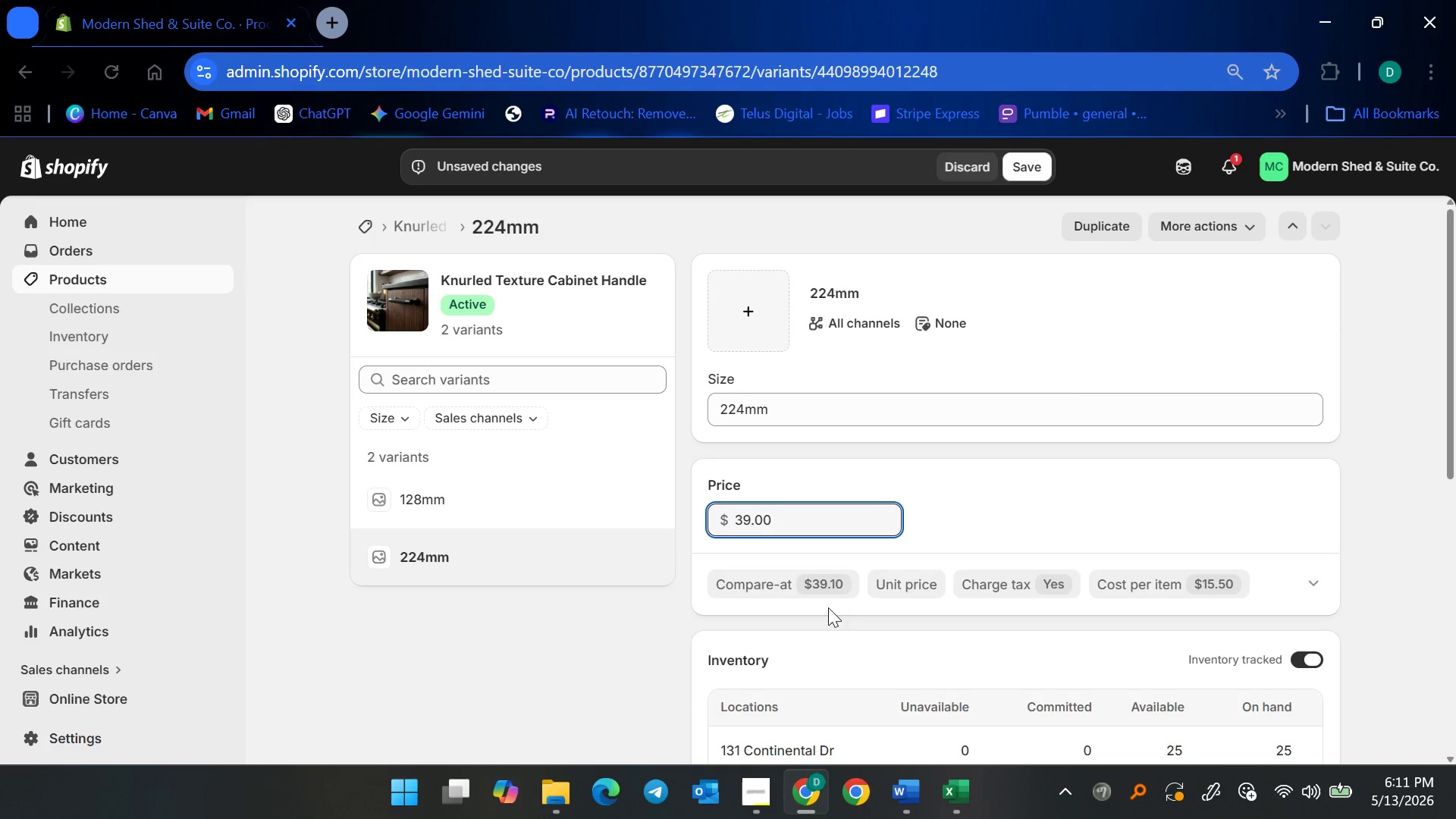 
left_click([824, 589])
 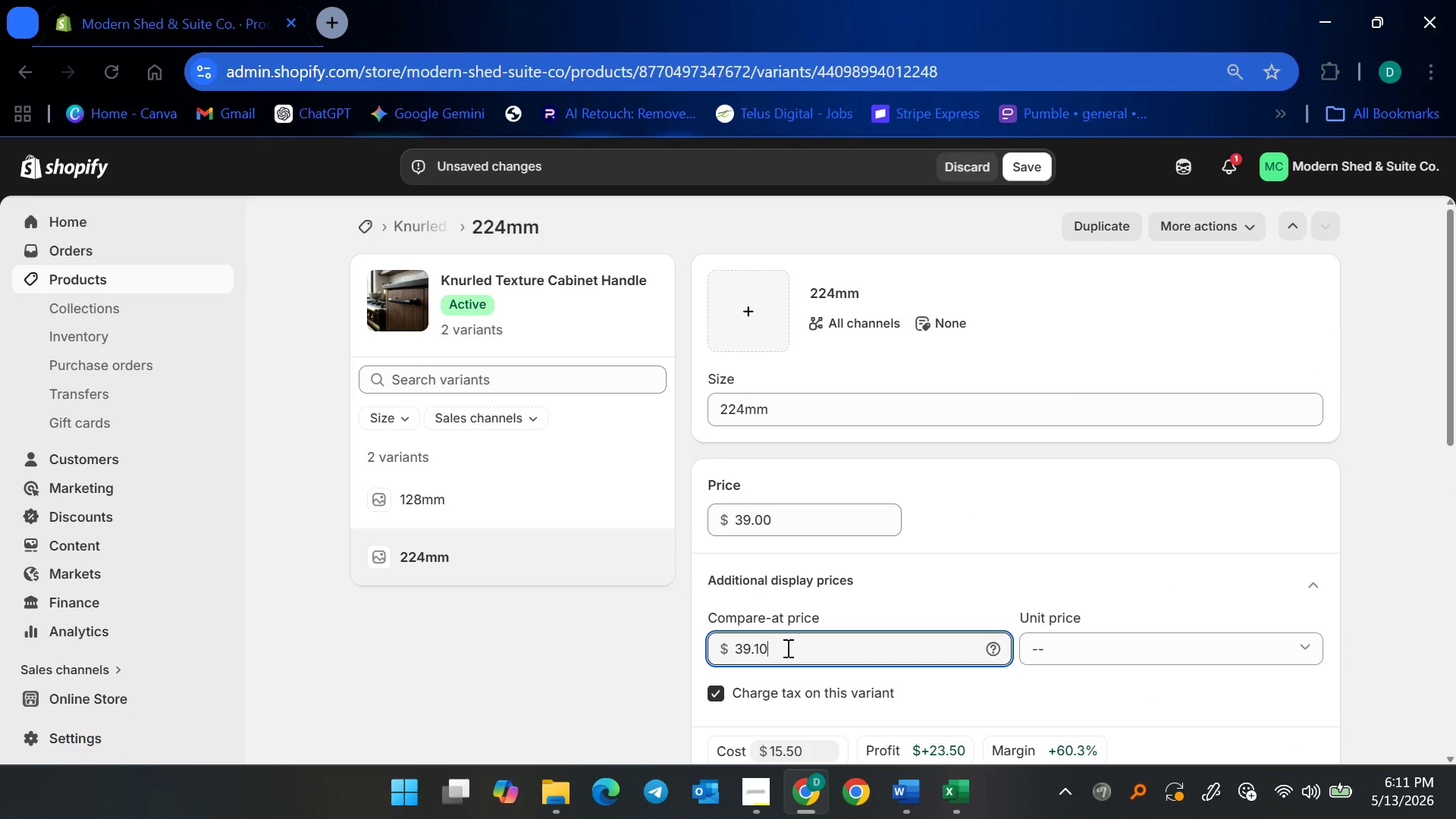 
key(Control+ControlLeft)
 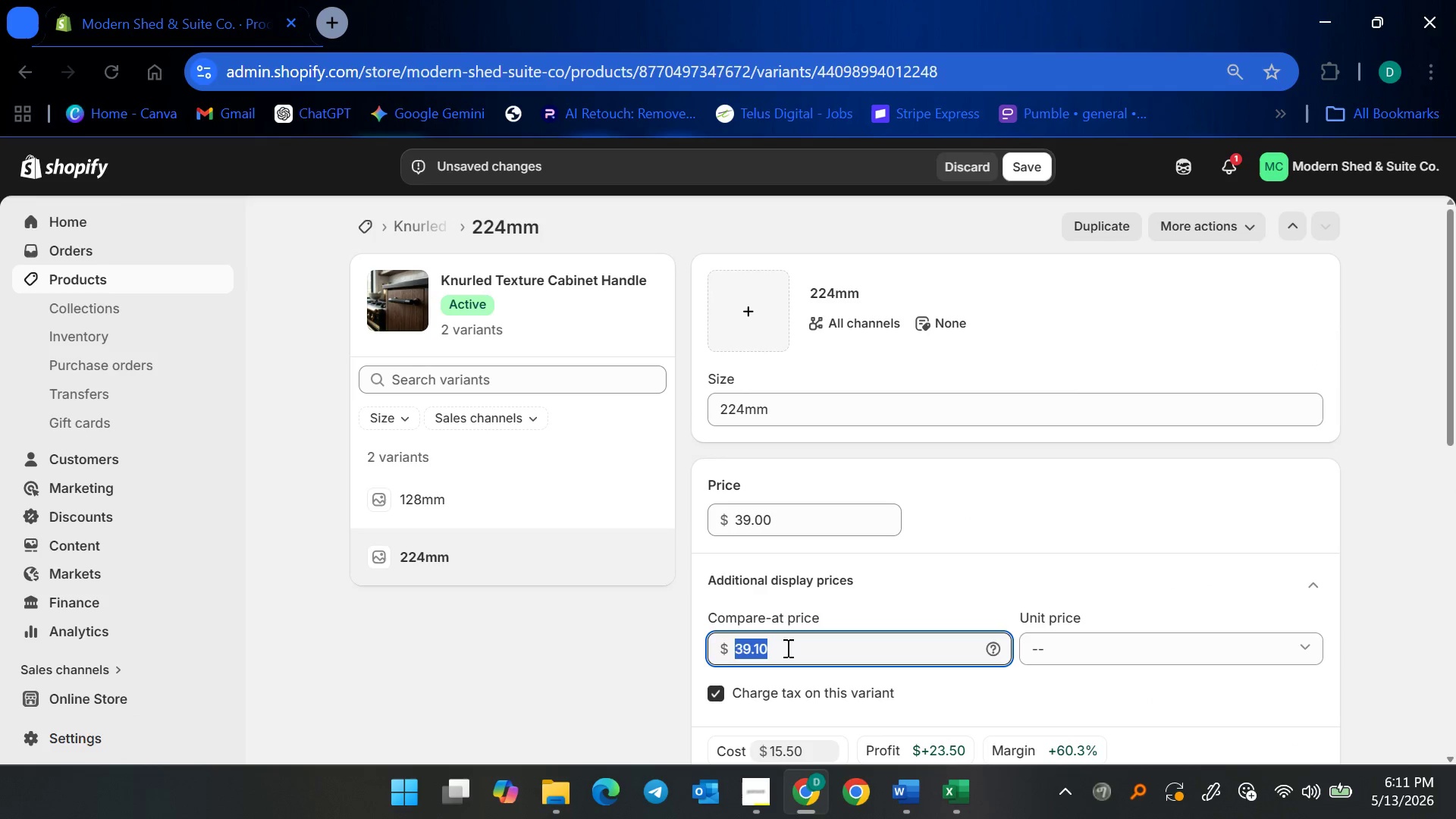 
key(Control+A)
 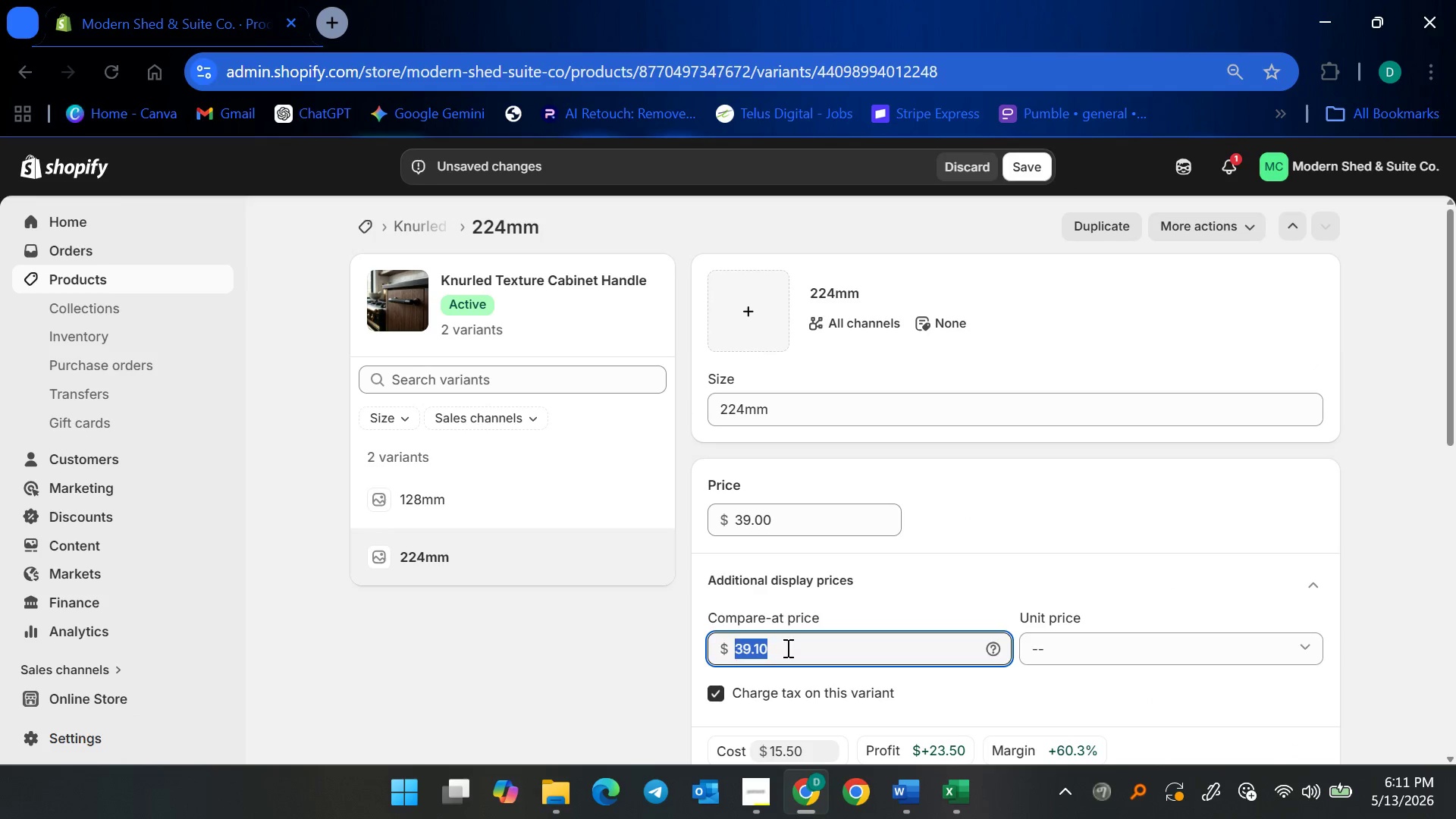 
type(44.85)
 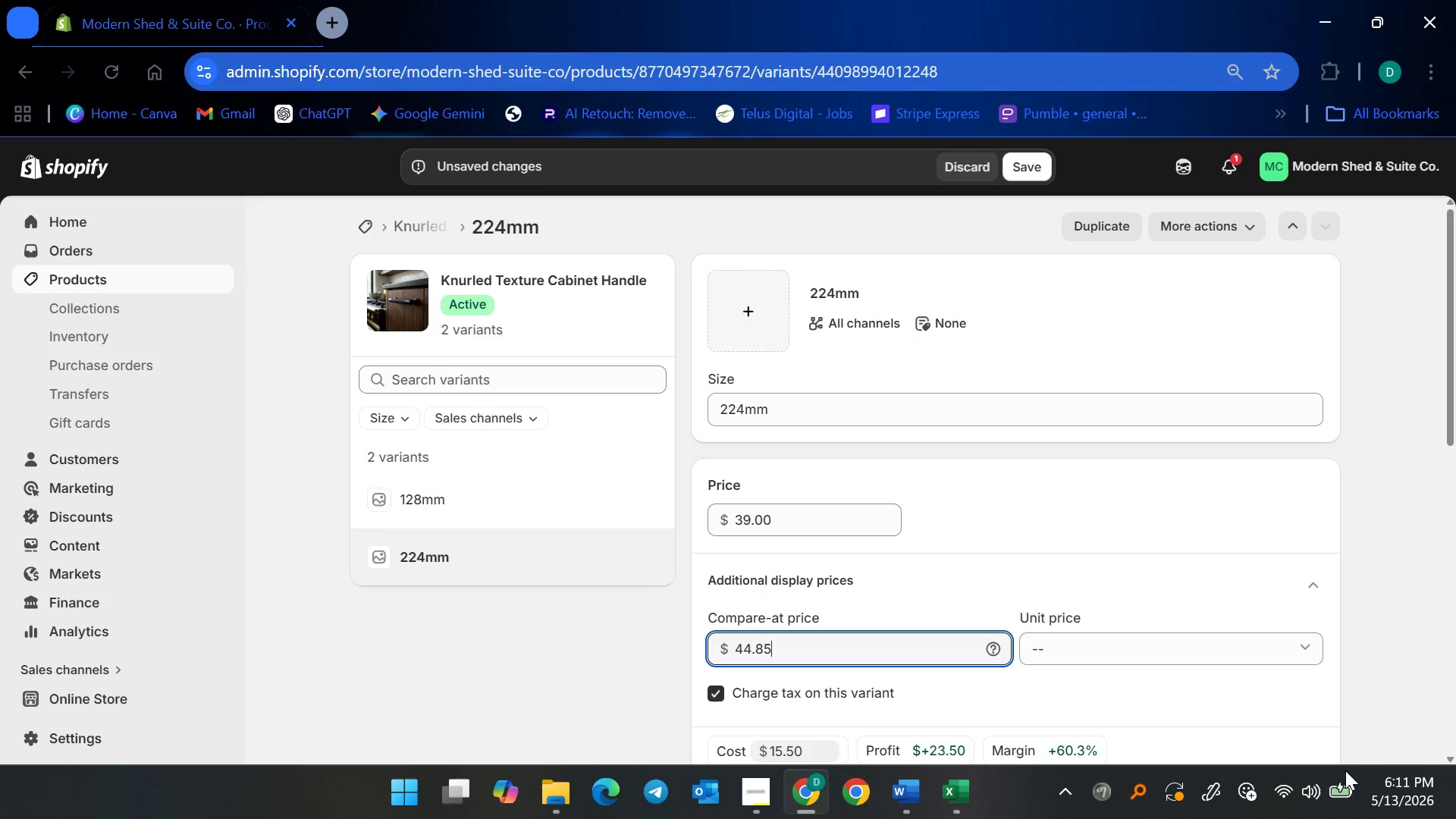 
scroll: coordinate [1100, 661], scroll_direction: down, amount: 1.0
 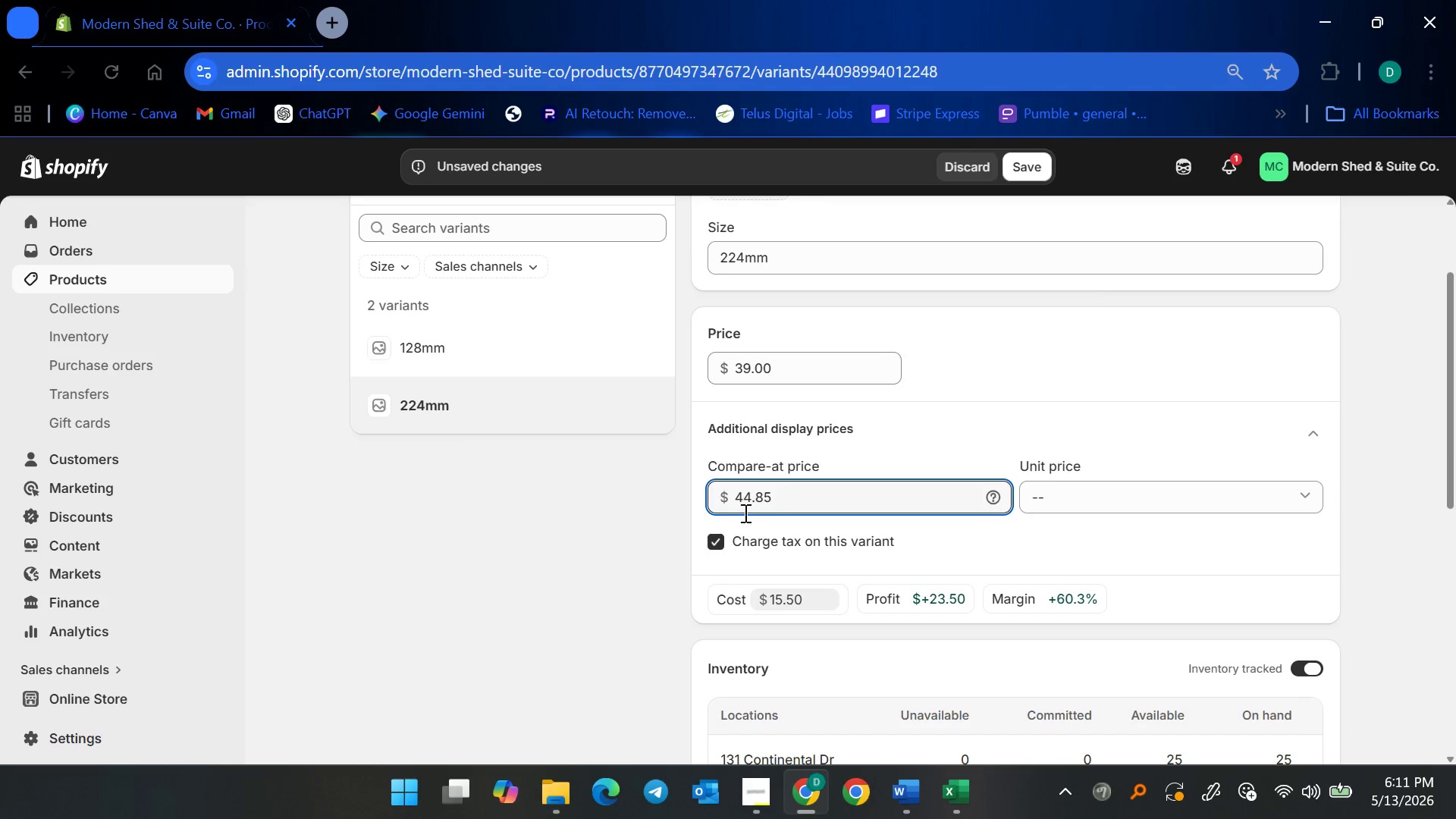 
mouse_move([802, 592])
 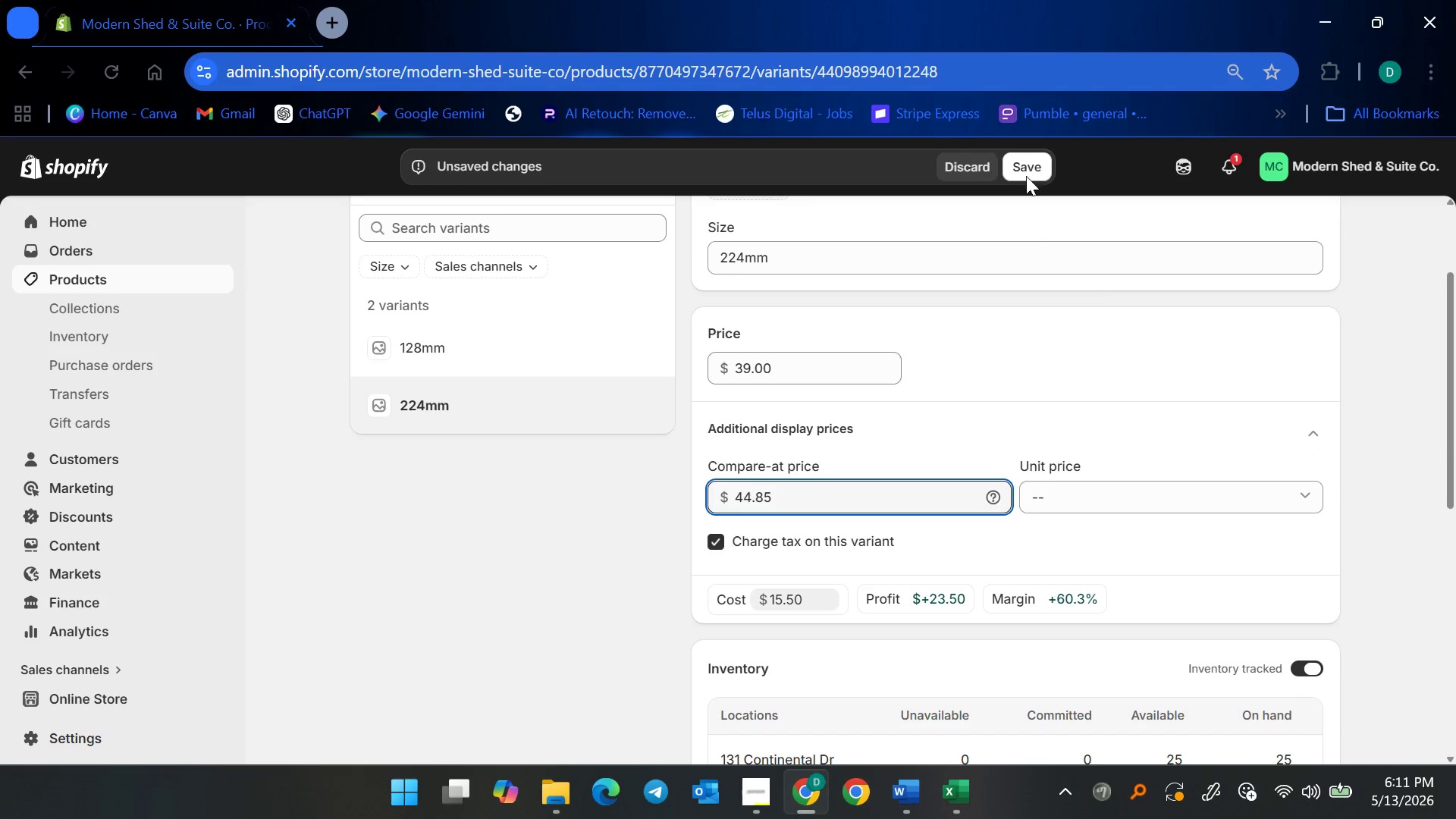 
left_click([1029, 155])
 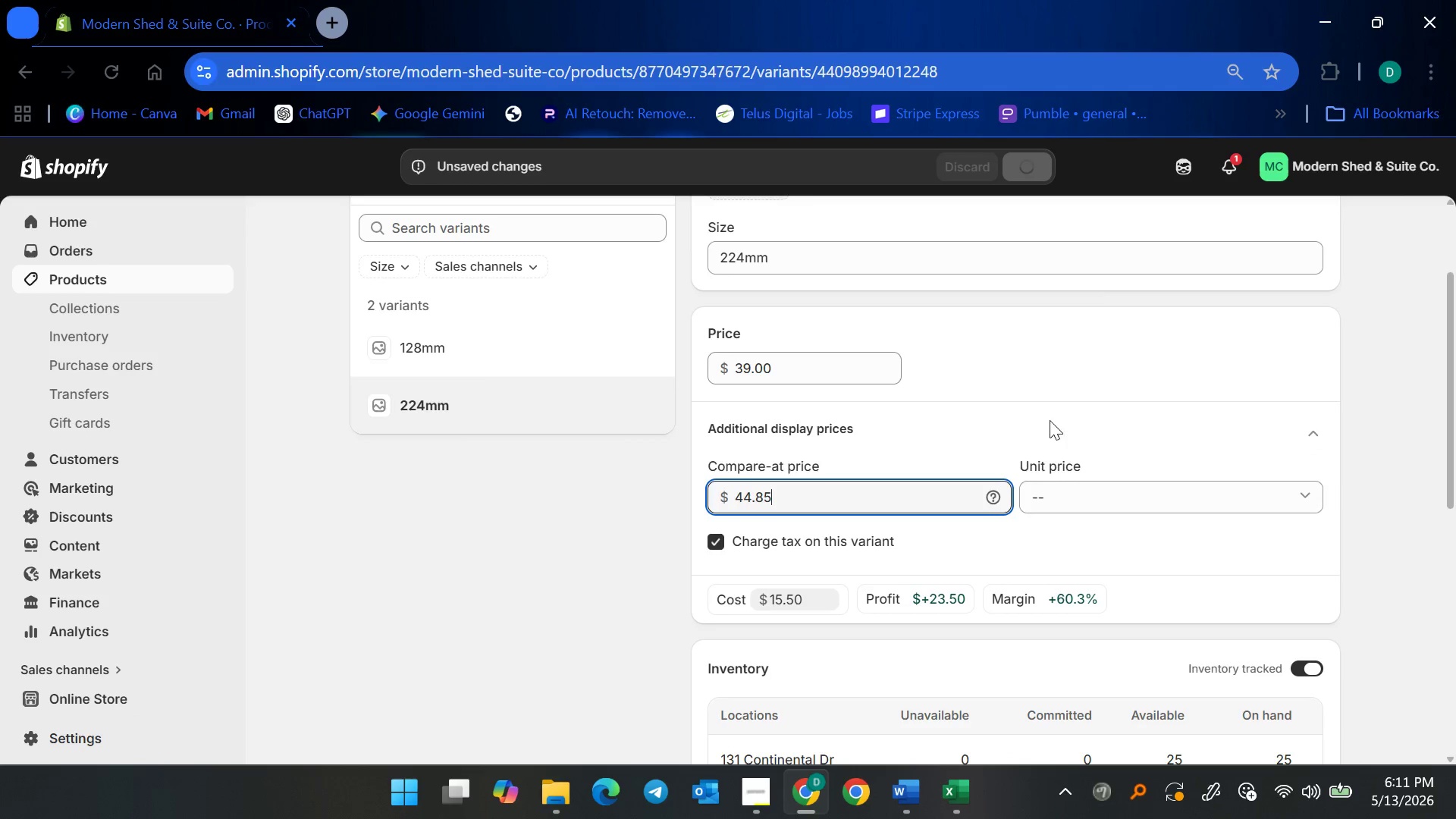 
scroll: coordinate [820, 587], scroll_direction: down, amount: 5.0
 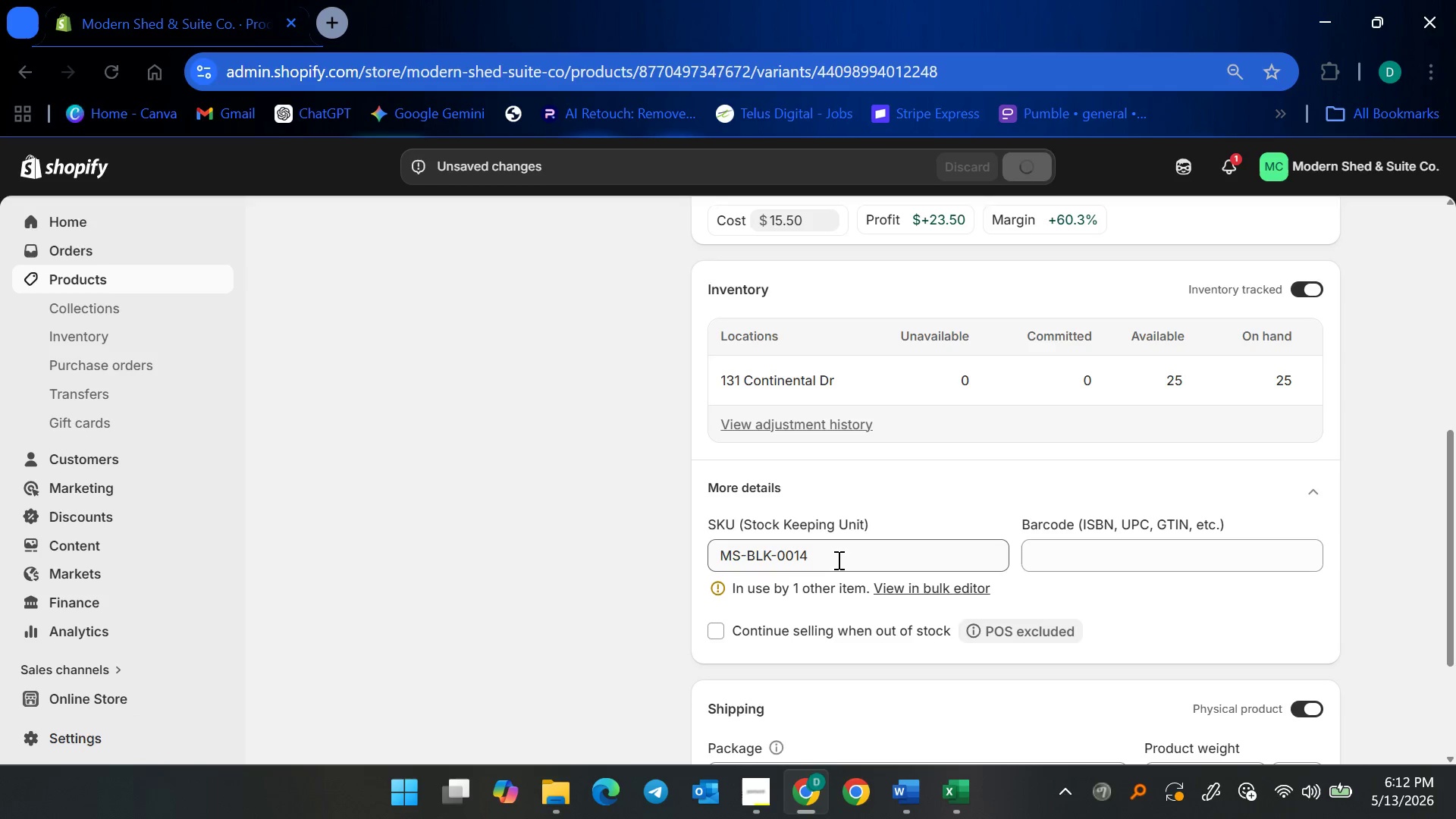 
wait(15.39)
 